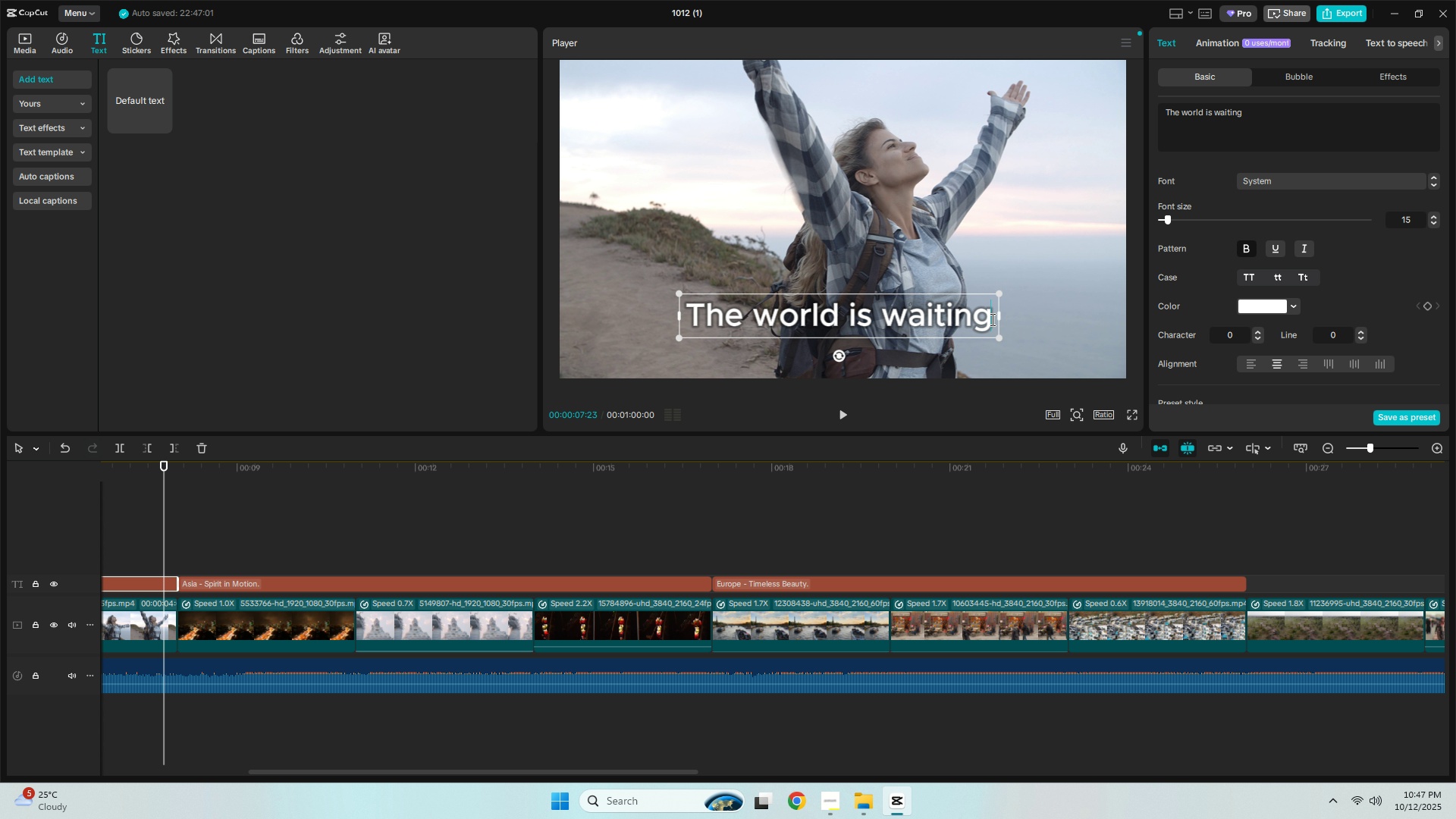 
triple_click([991, 319])
 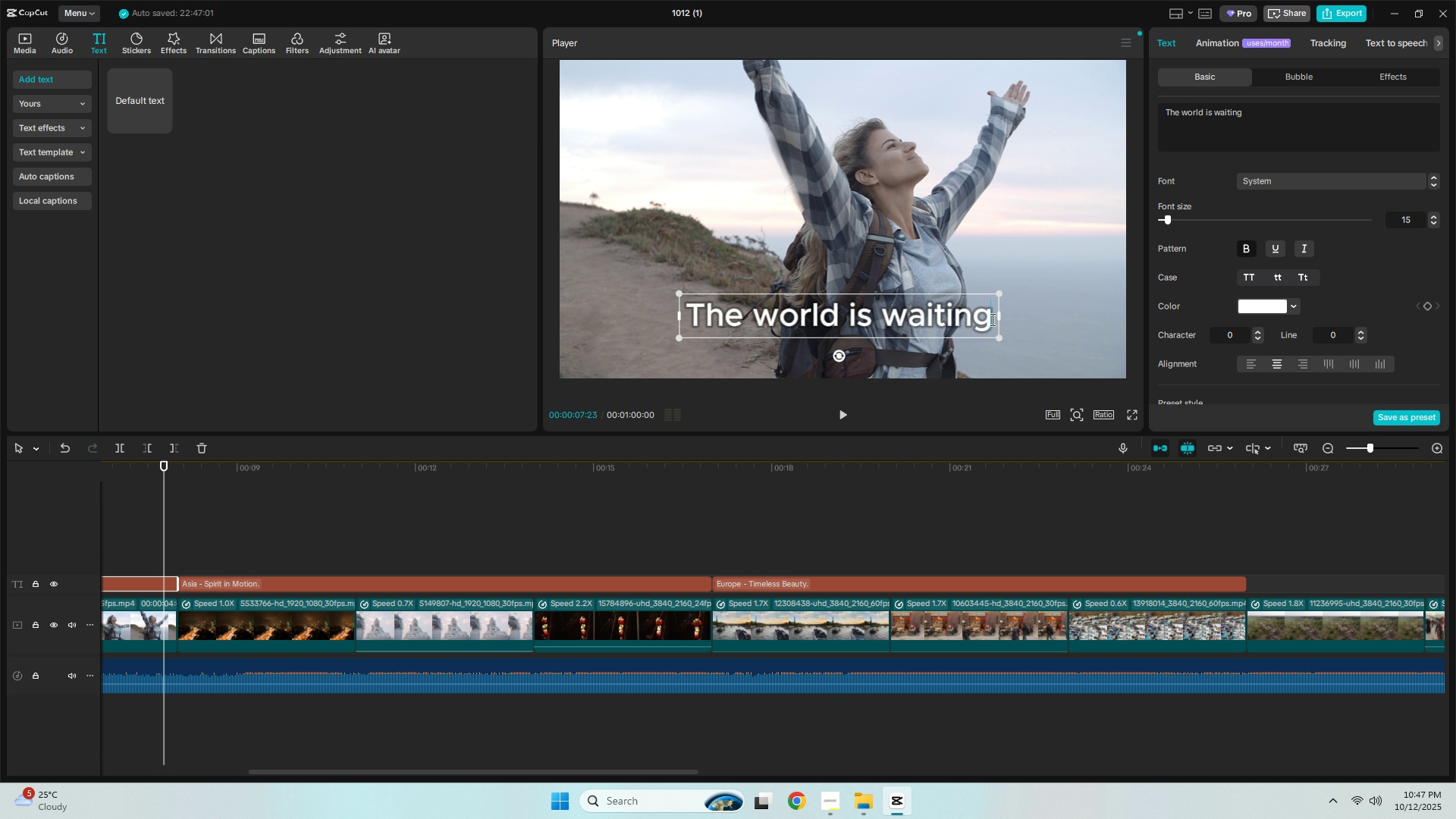 
key(Period)
 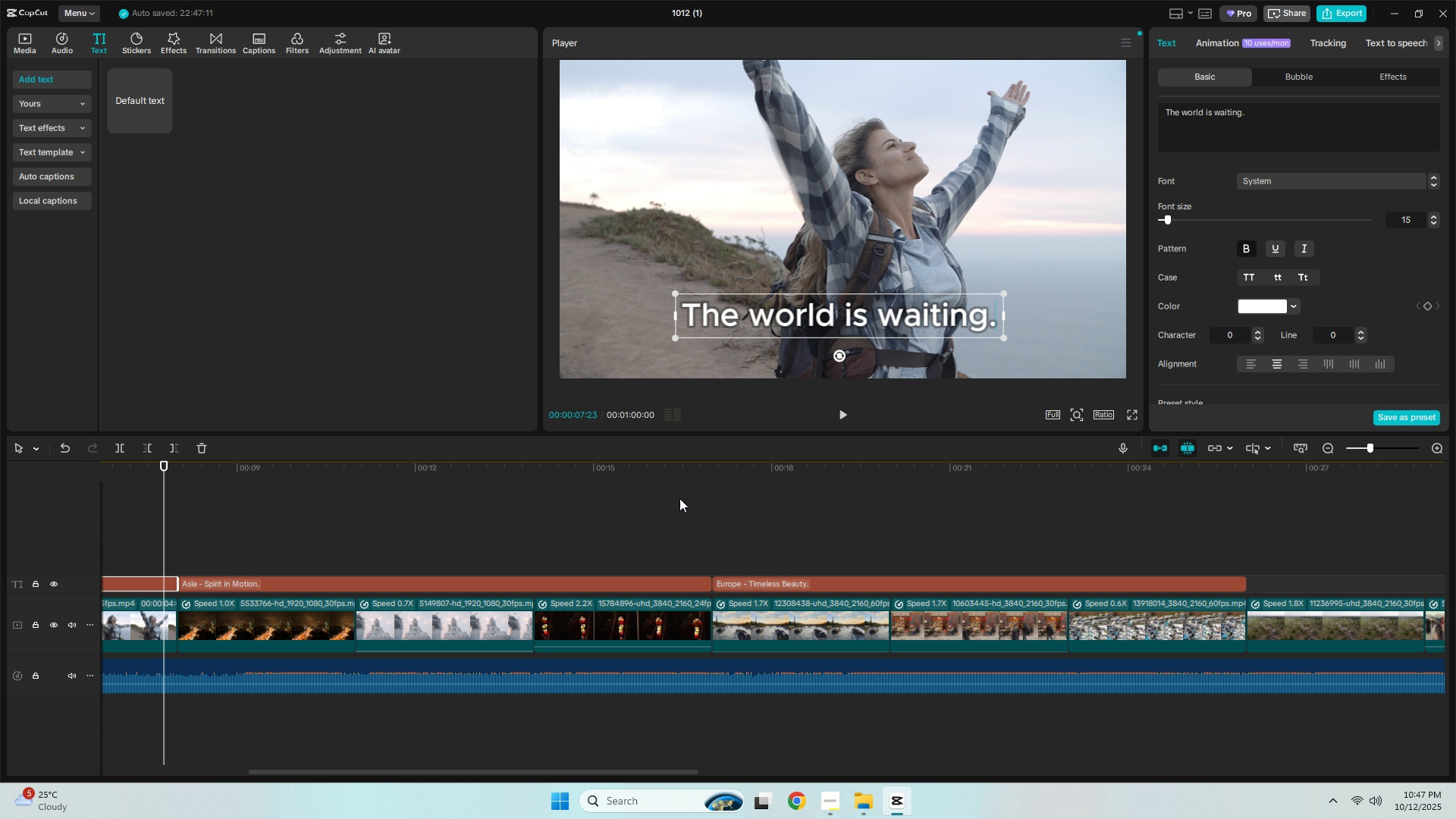 
key(Space)
 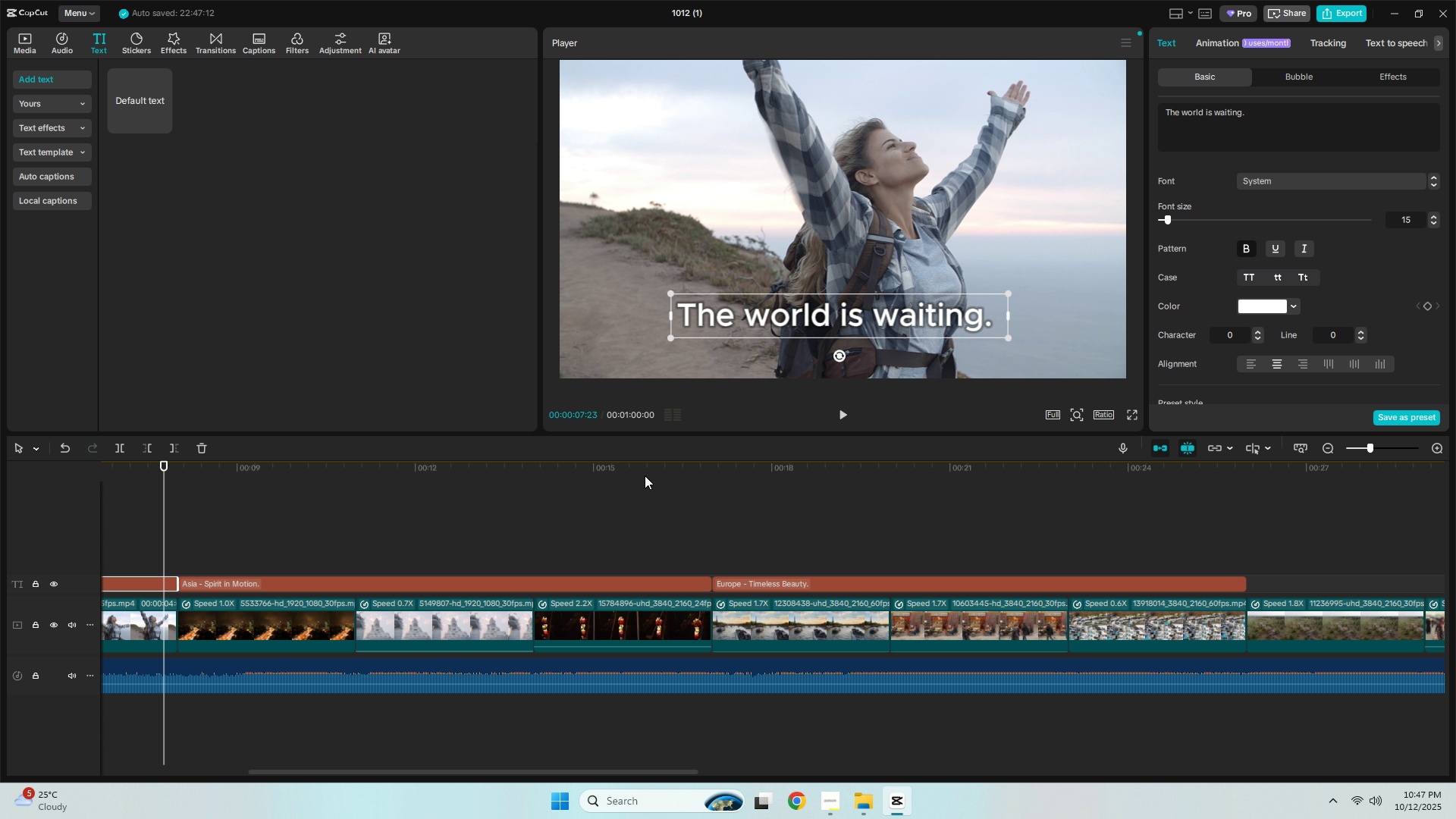 
key(Backspace)
 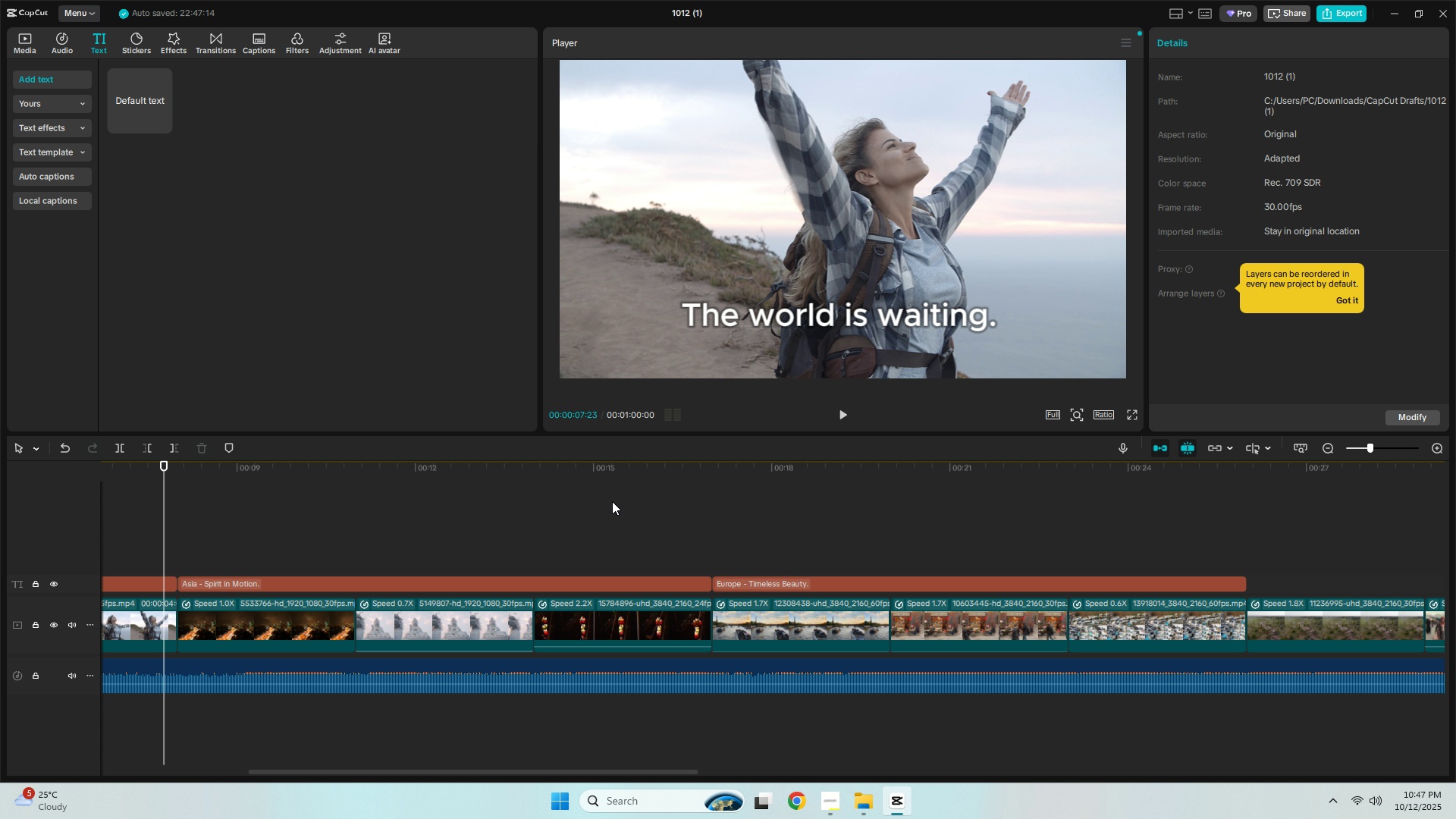 
left_click([612, 501])
 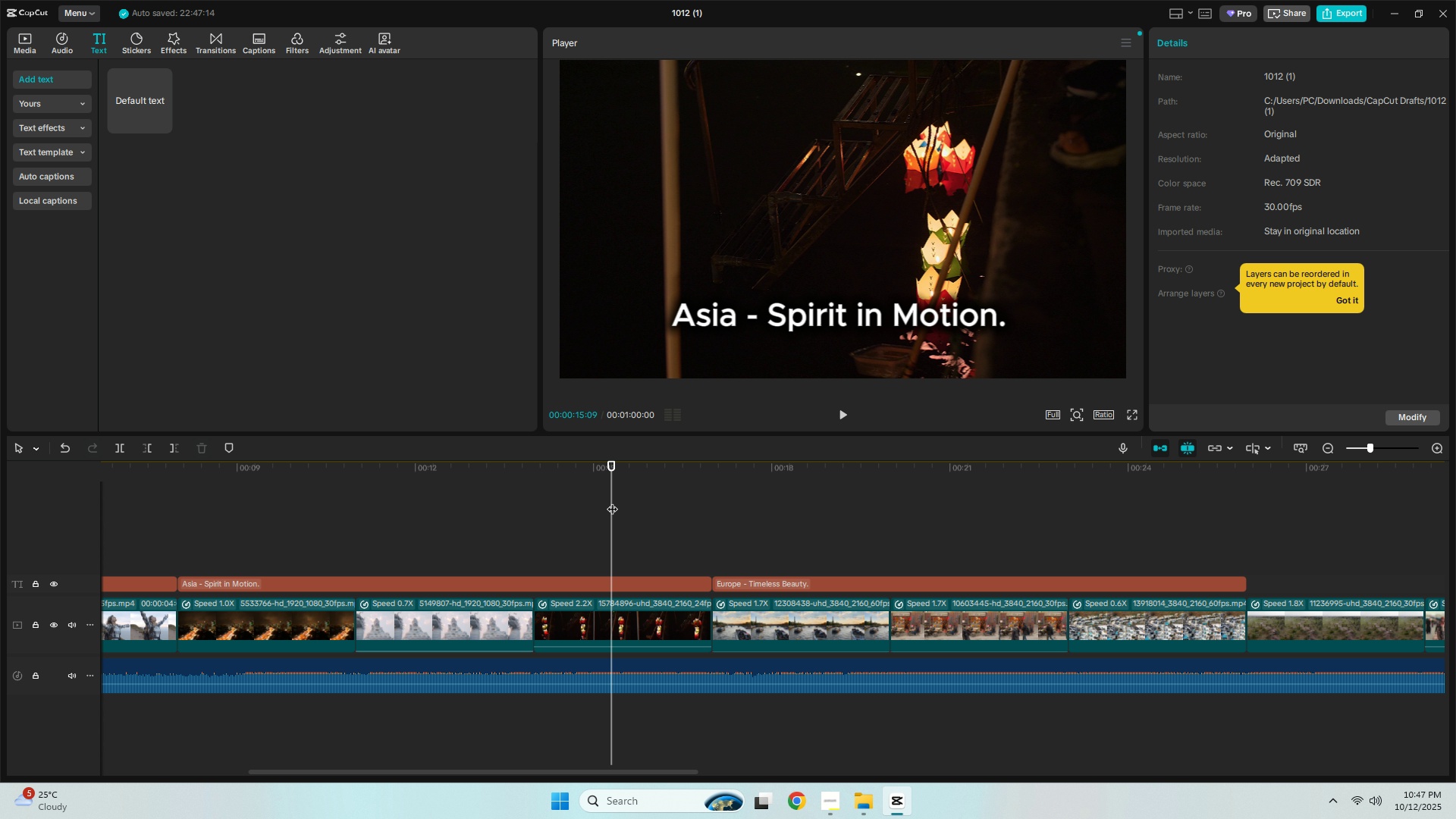 
key(Space)
 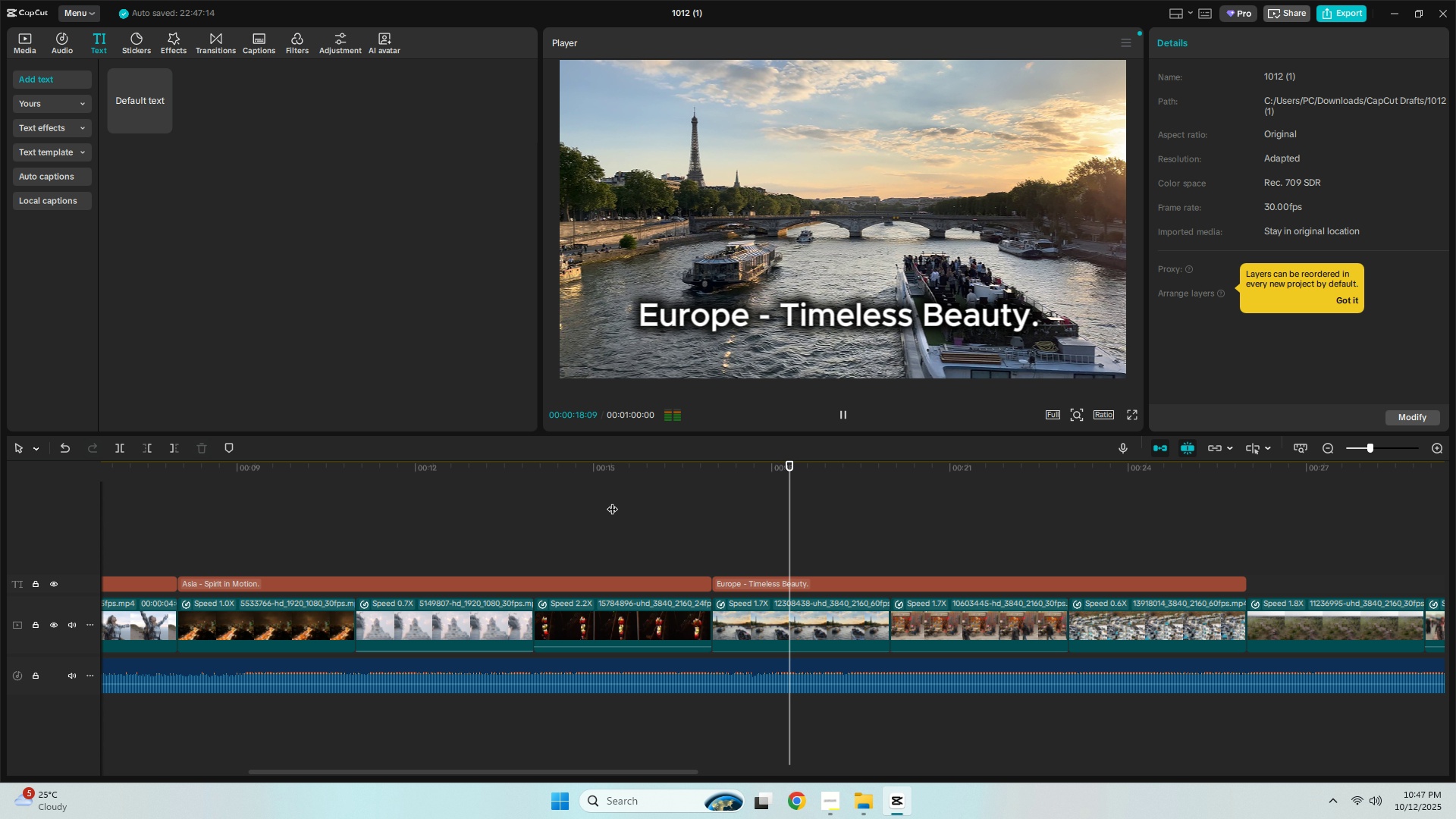 
wait(8.06)
 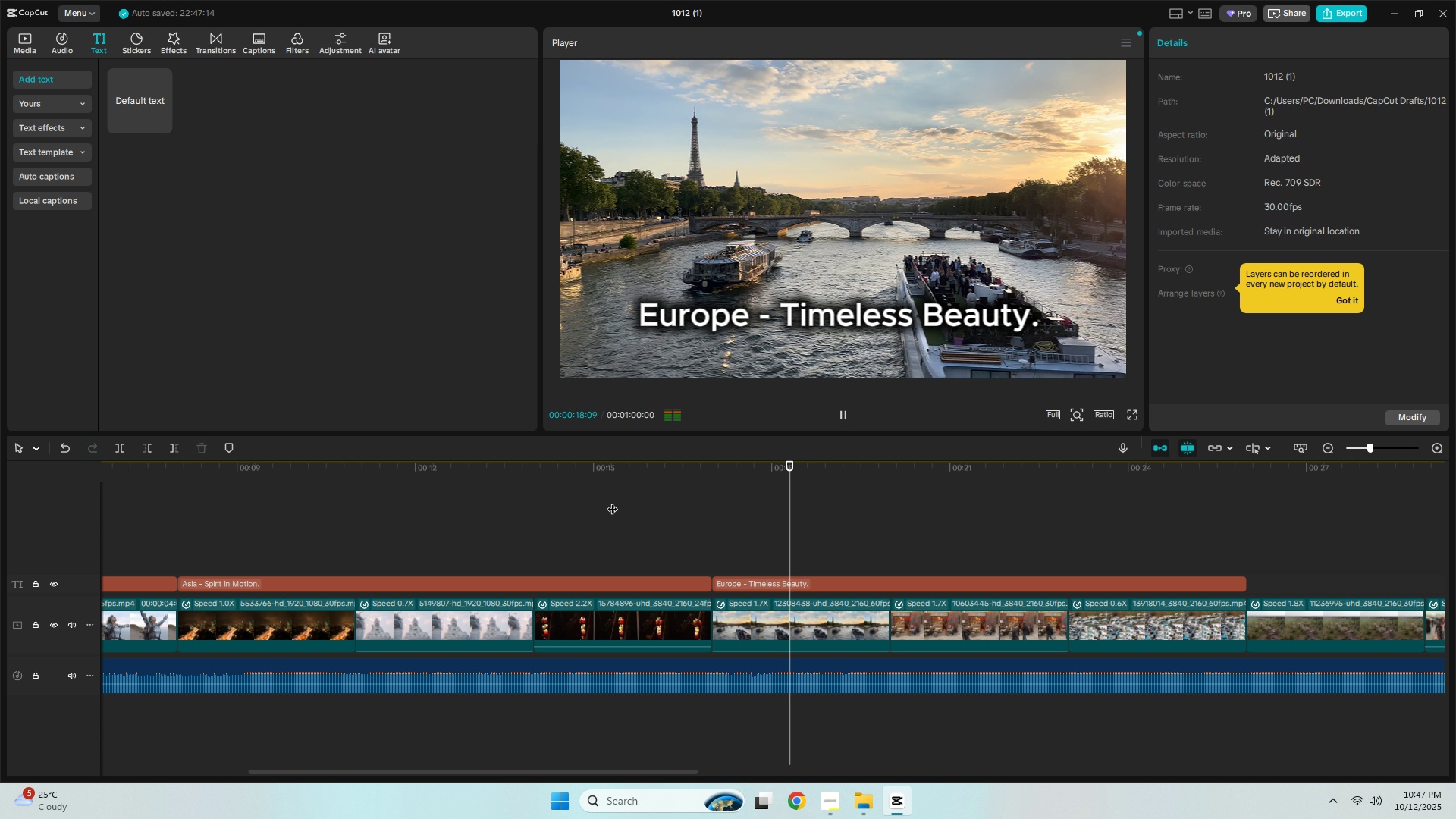 
left_click_drag(start_coordinate=[1367, 450], to_coordinate=[1362, 450])
 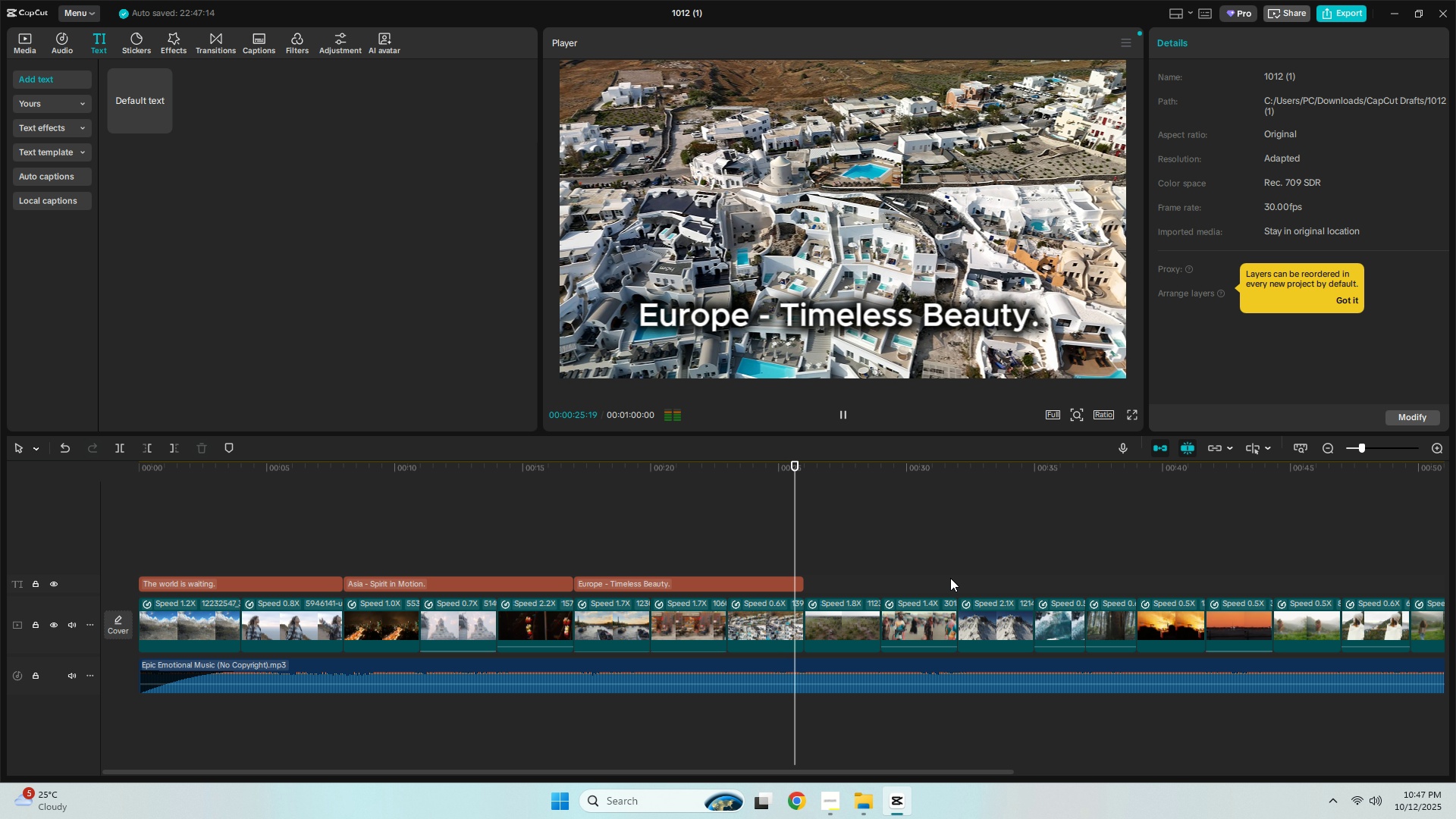 
key(Space)
 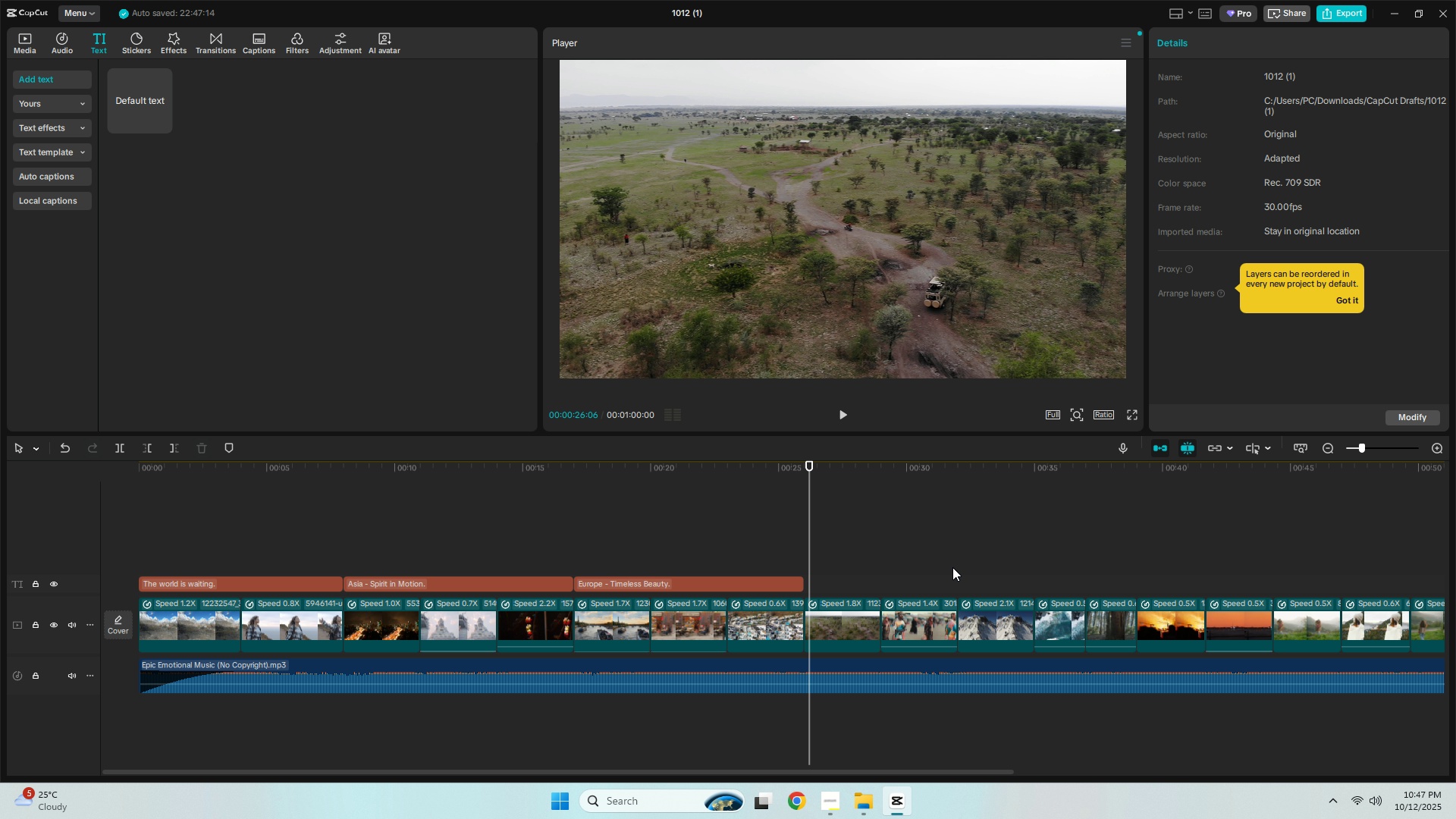 
wait(9.29)
 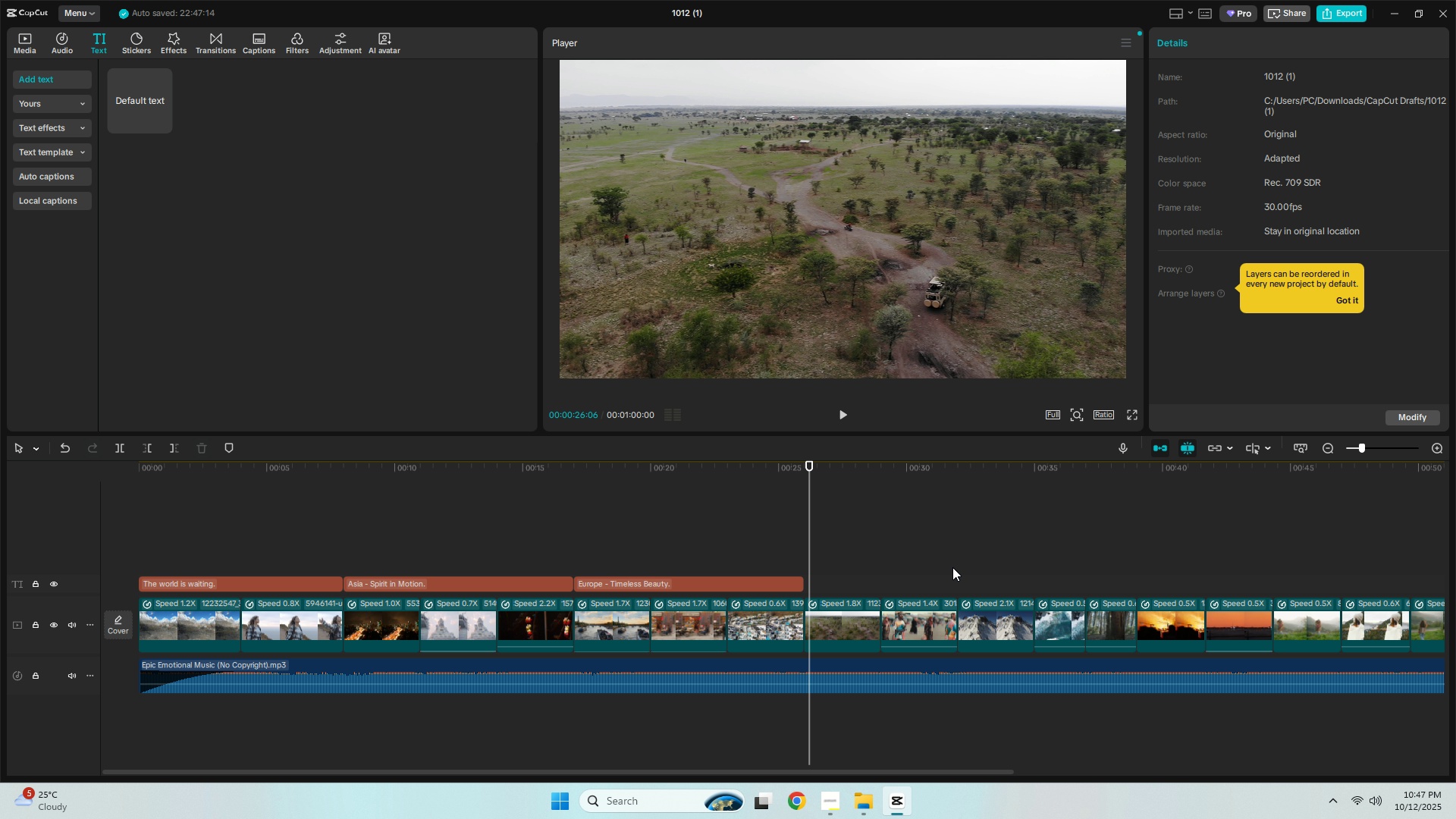 
key(Space)
 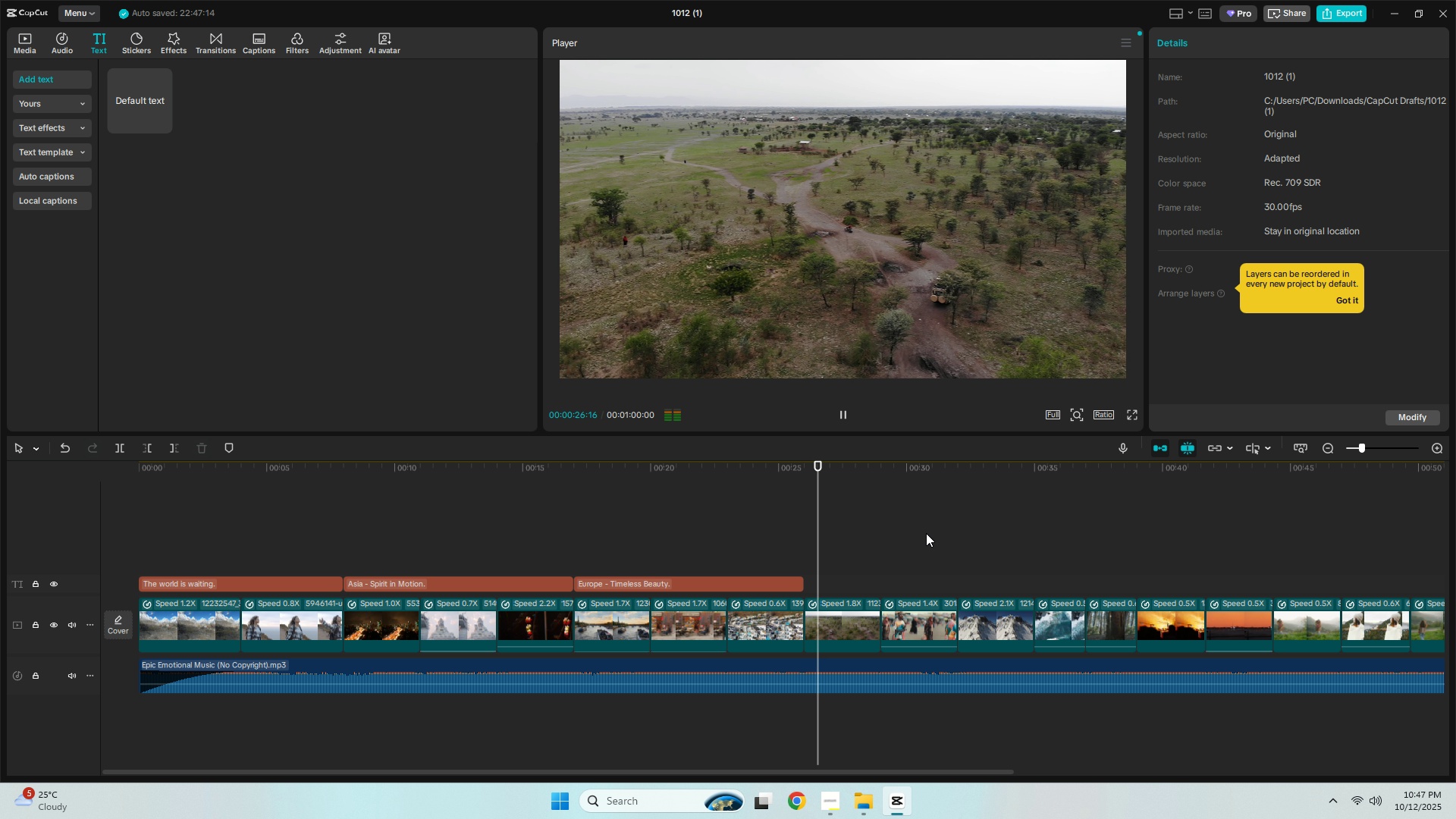 
key(Space)
 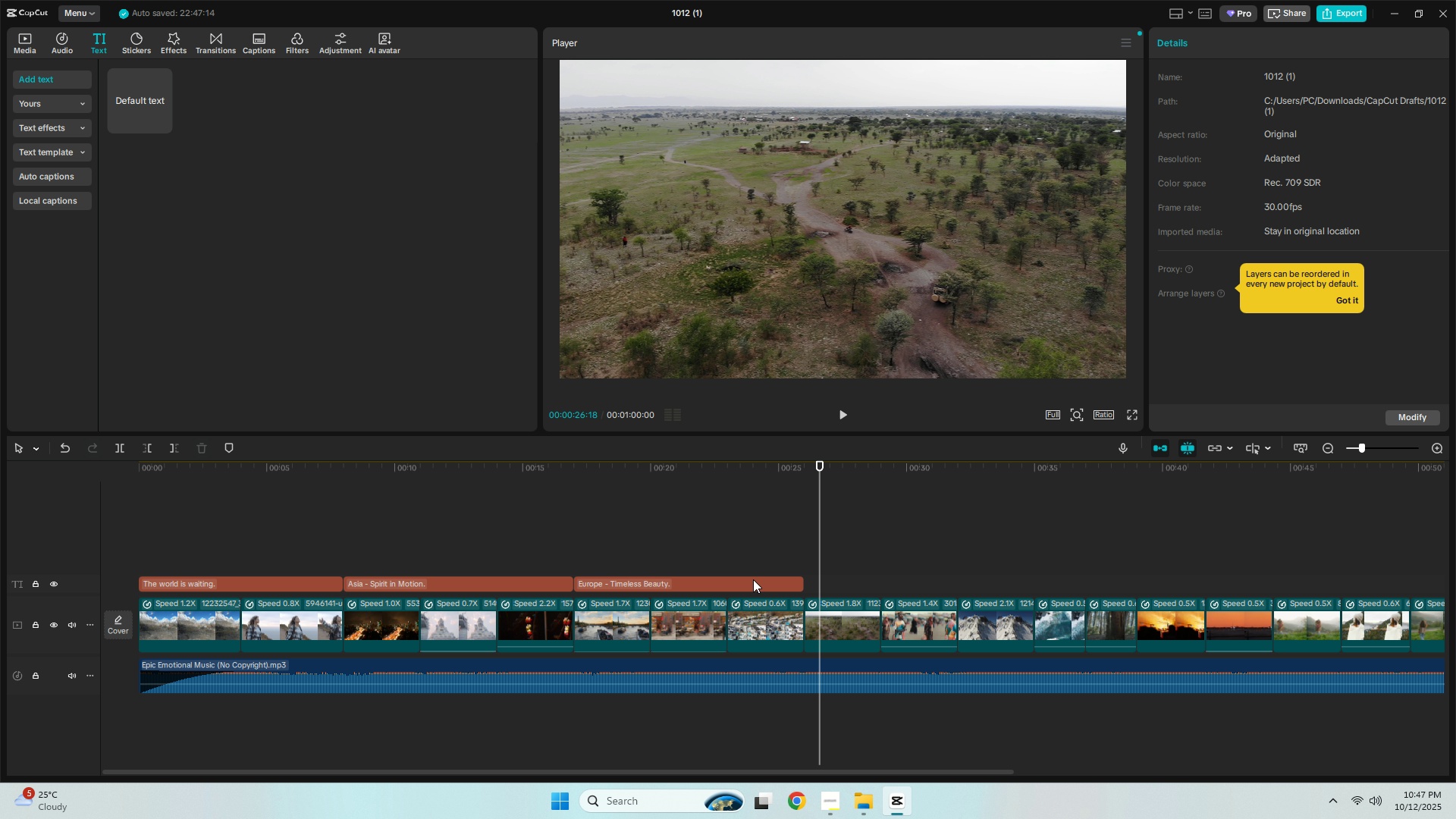 
hold_key(key=AltLeft, duration=1.5)
left_click_drag(start_coordinate=[739, 584], to_coordinate=[968, 586])
 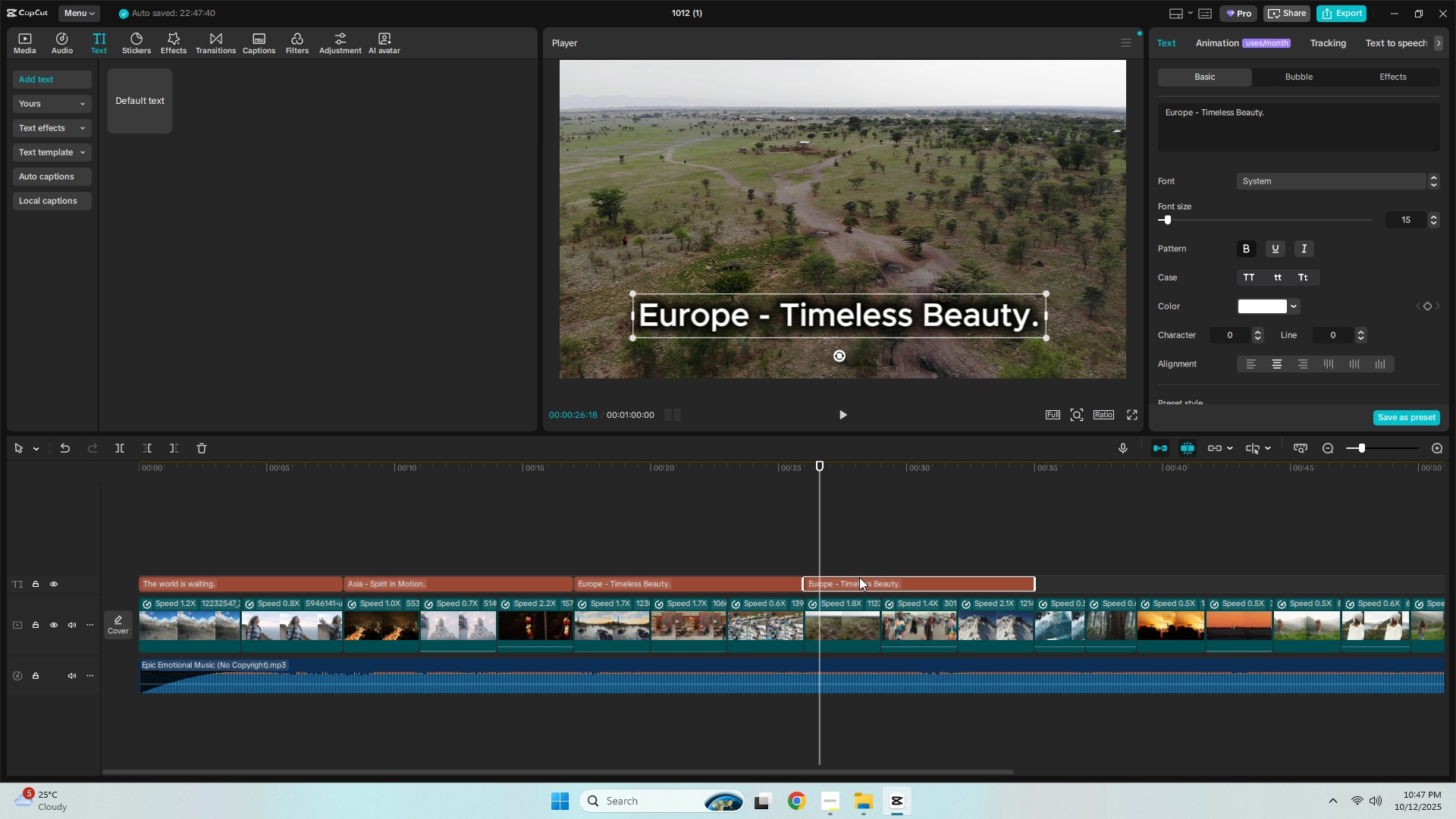 
hold_key(key=AltLeft, duration=1.39)
 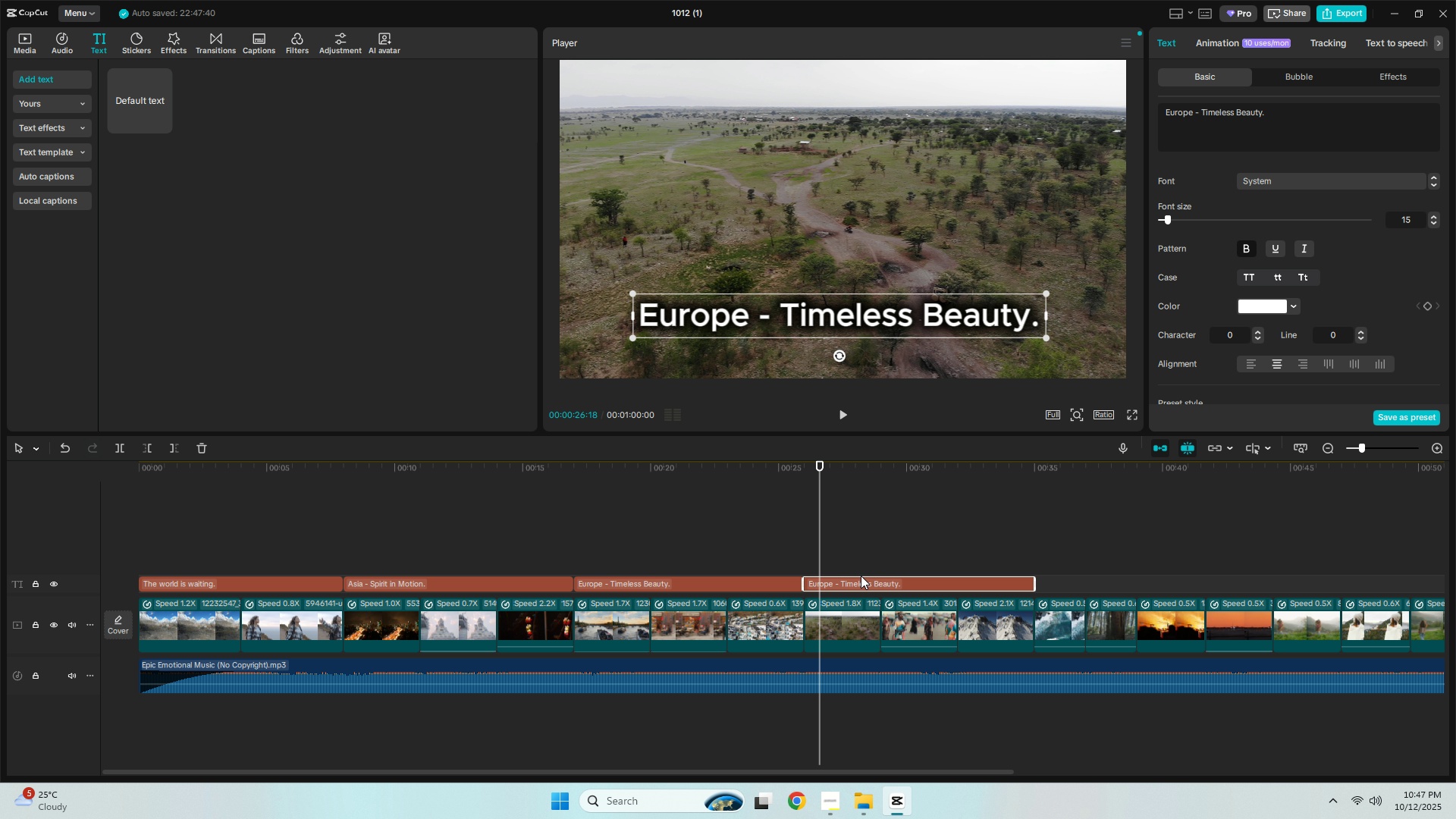 
left_click([863, 581])
 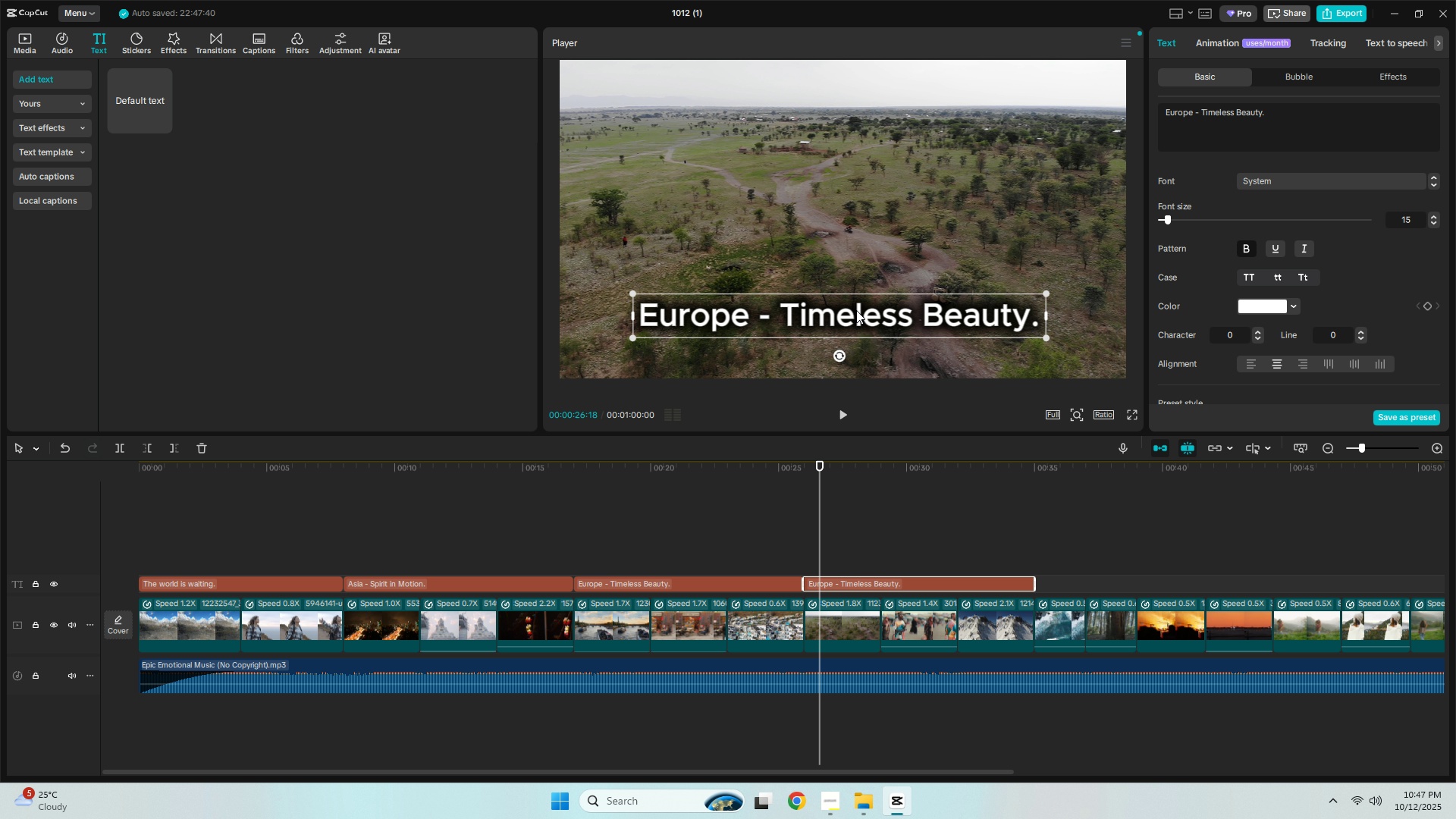 
double_click([856, 310])
 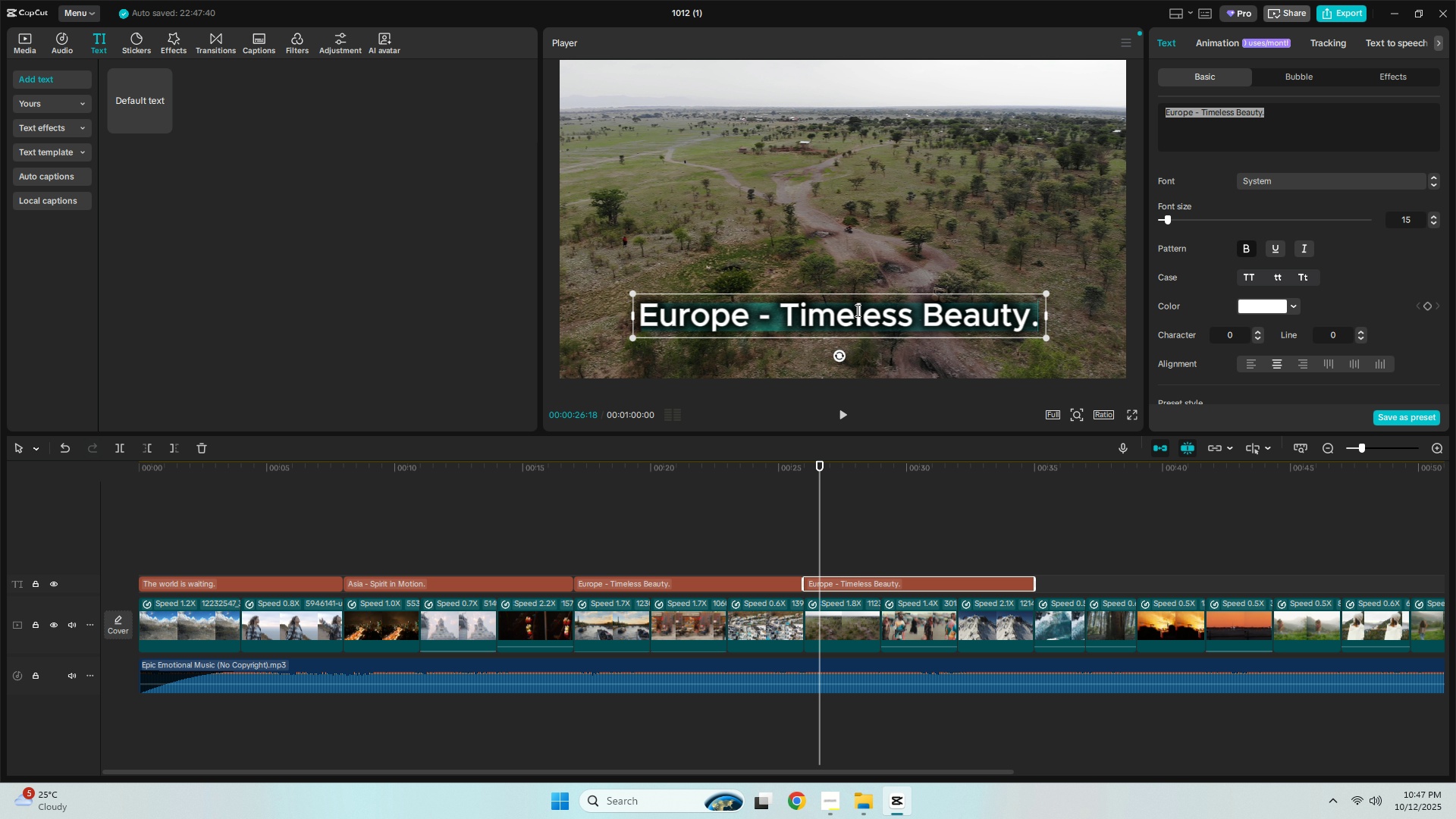 
type(Ad)
key(Backspace)
type(\fr)
key(Backspace)
key(Backspace)
key(Backspace)
type(frit)
key(Backspace)
type(ca - h)
key(Backspace)
type(Heart of A)
key(Backspace)
type(Advebtu)
key(Backspace)
key(Backspace)
key(Backspace)
type(nture)
 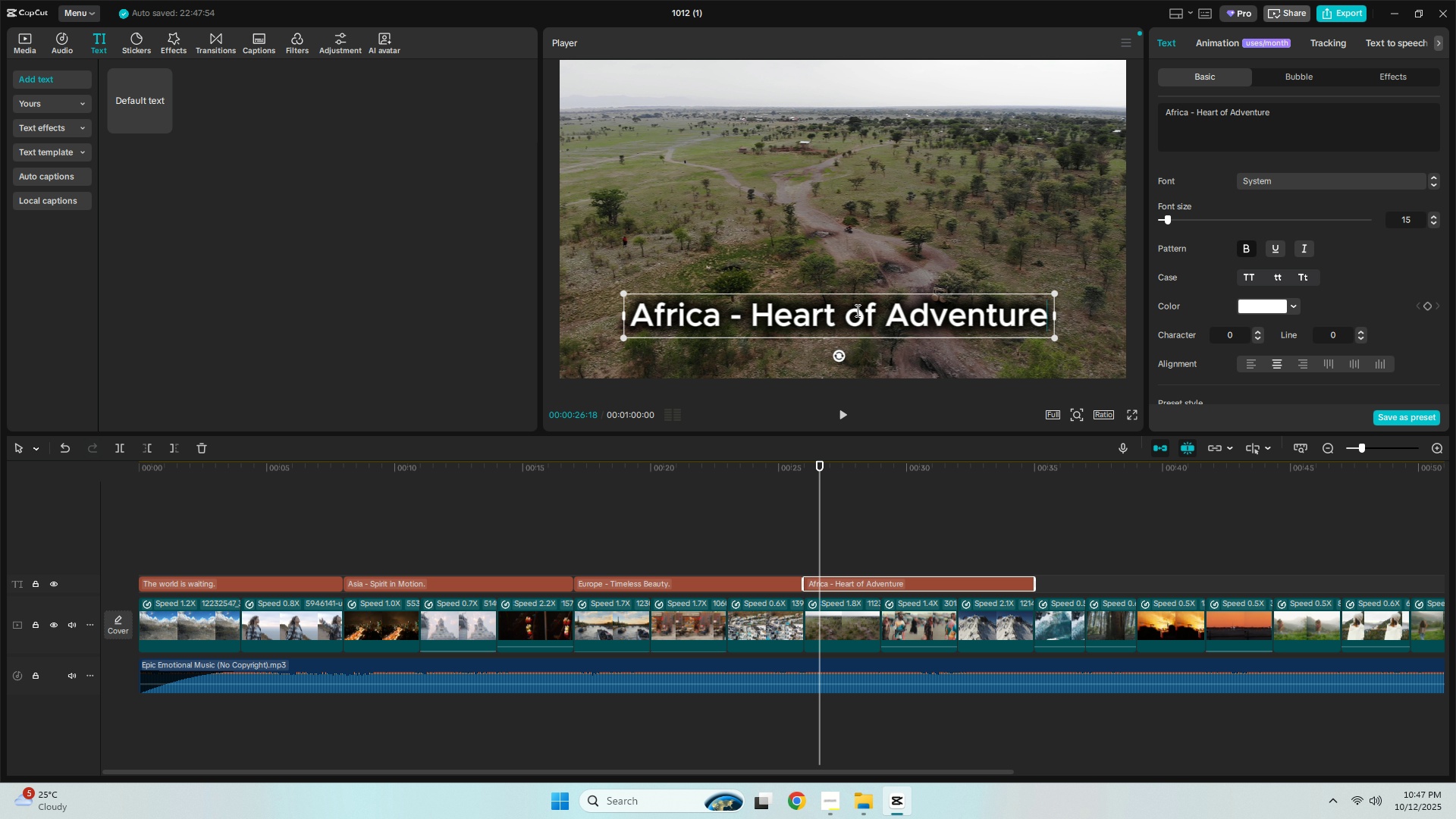 
left_click([969, 506])
 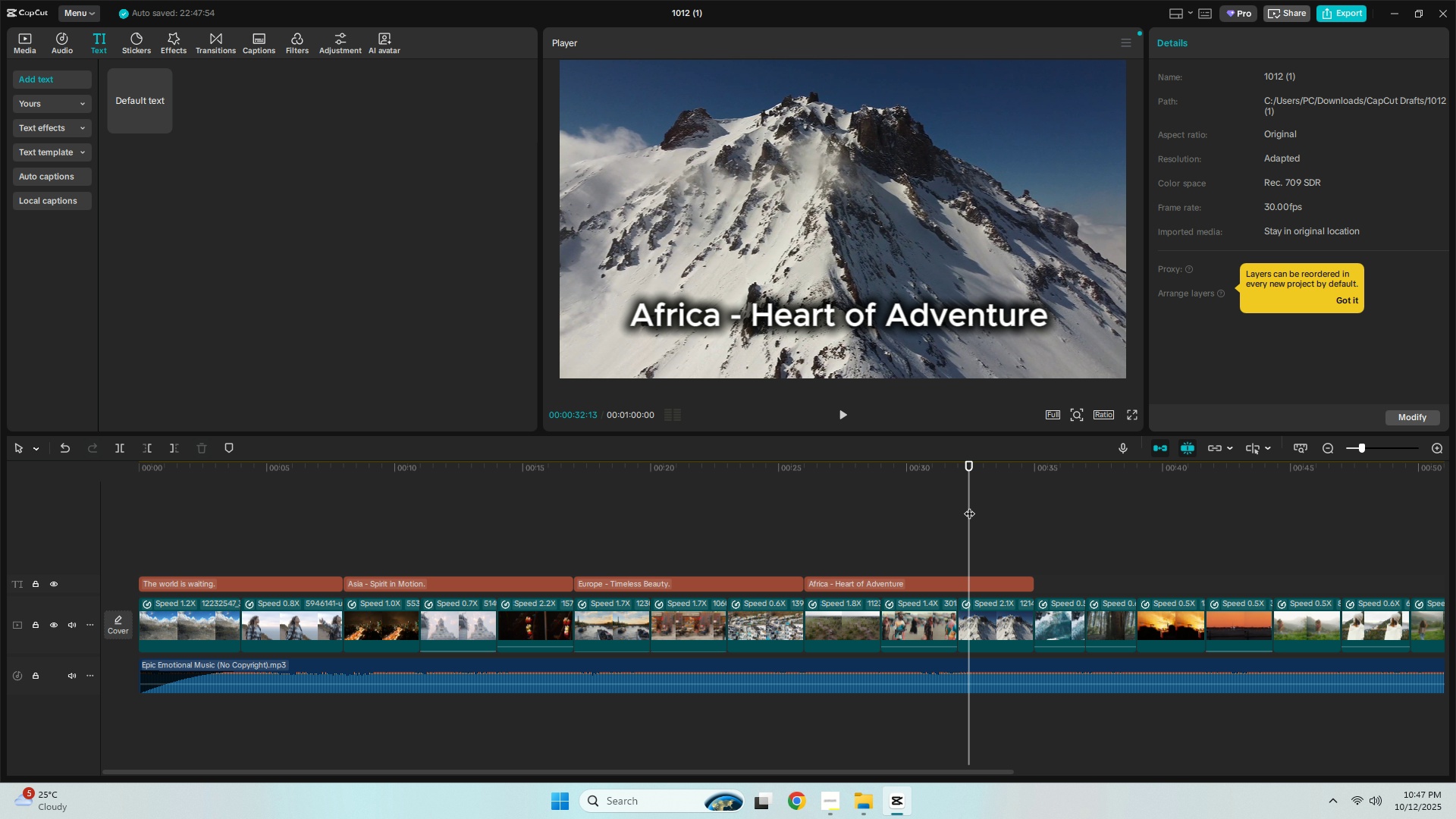 
key(Space)
 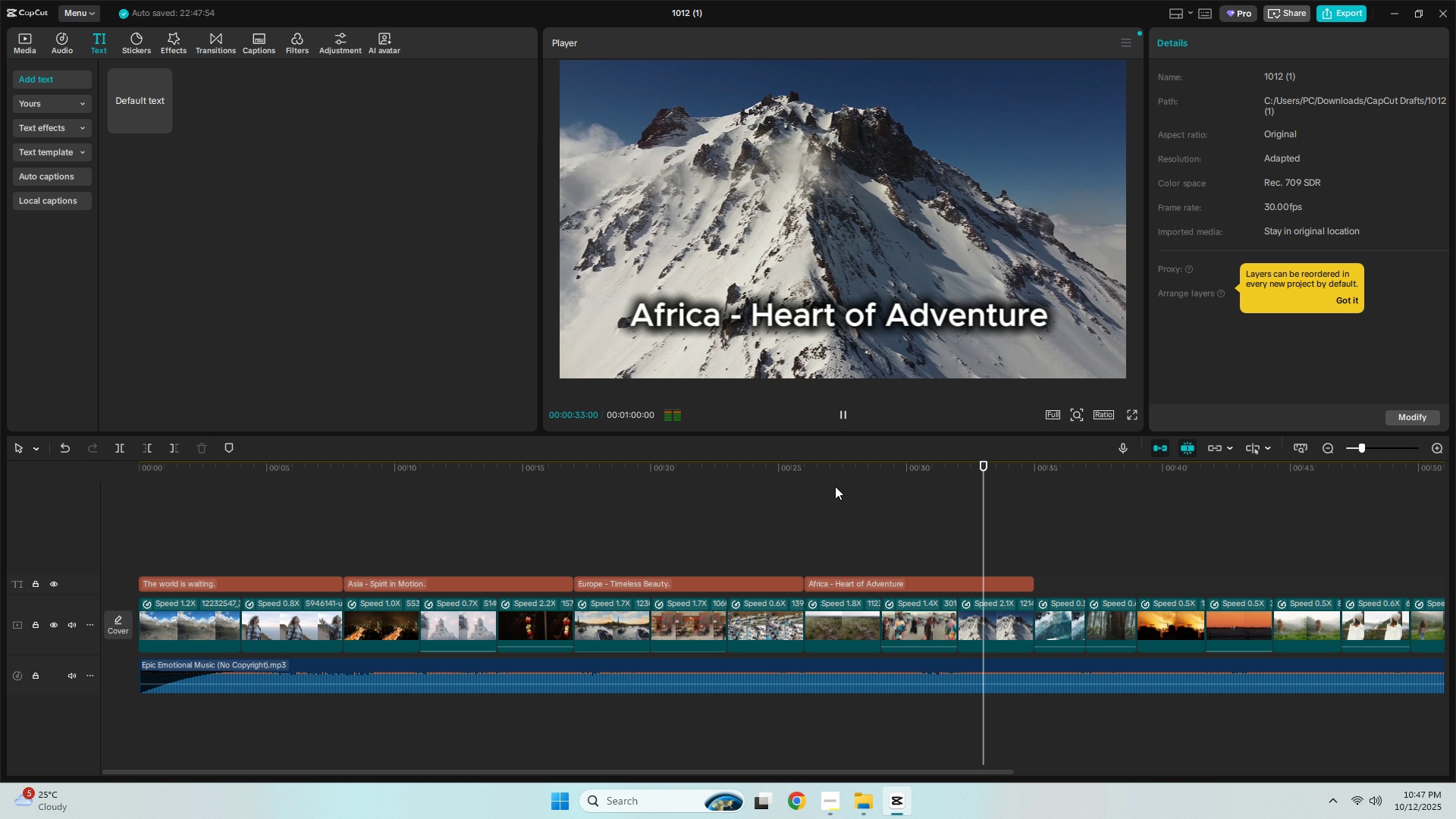 
key(Space)
 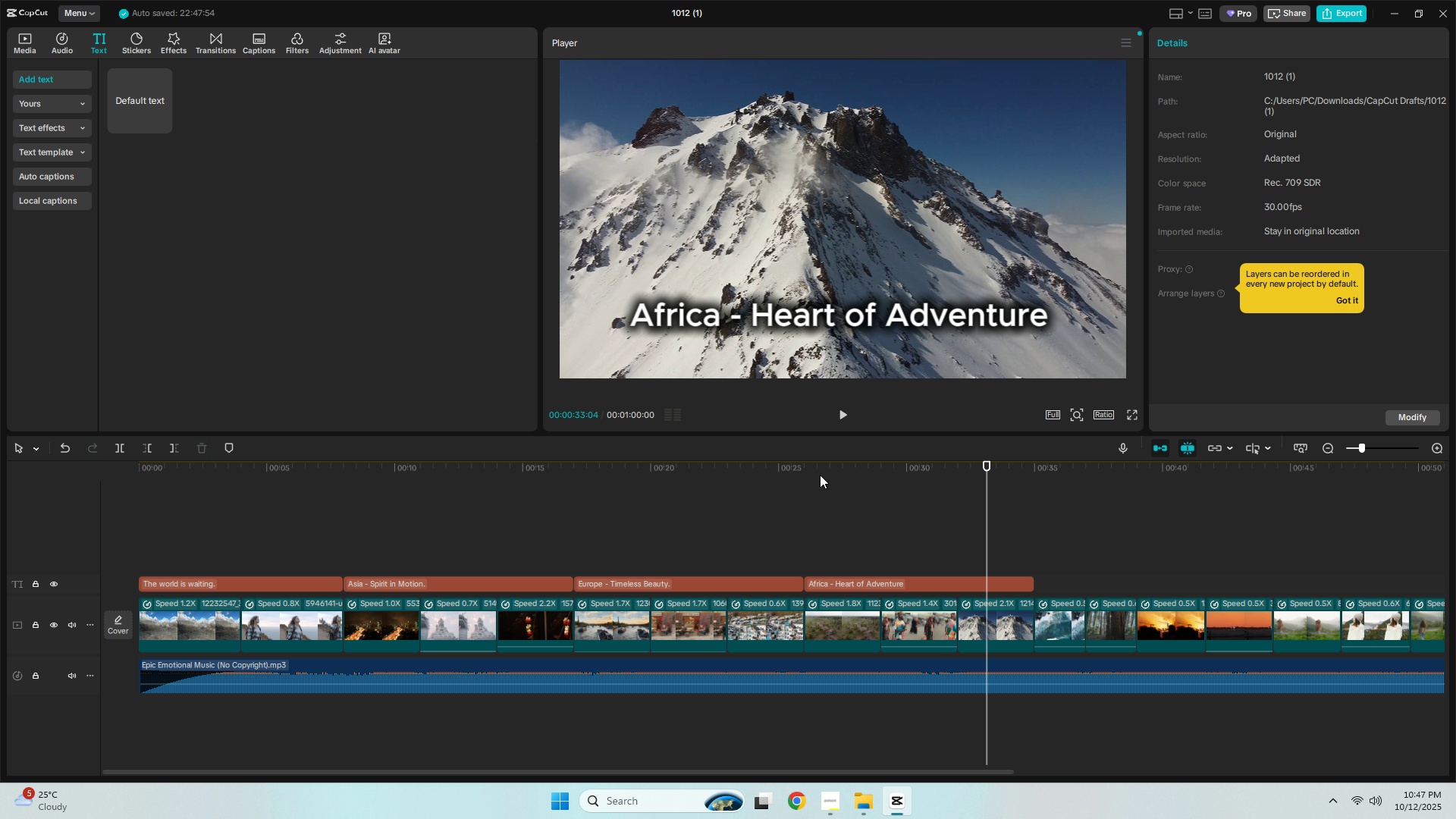 
key(Space)
 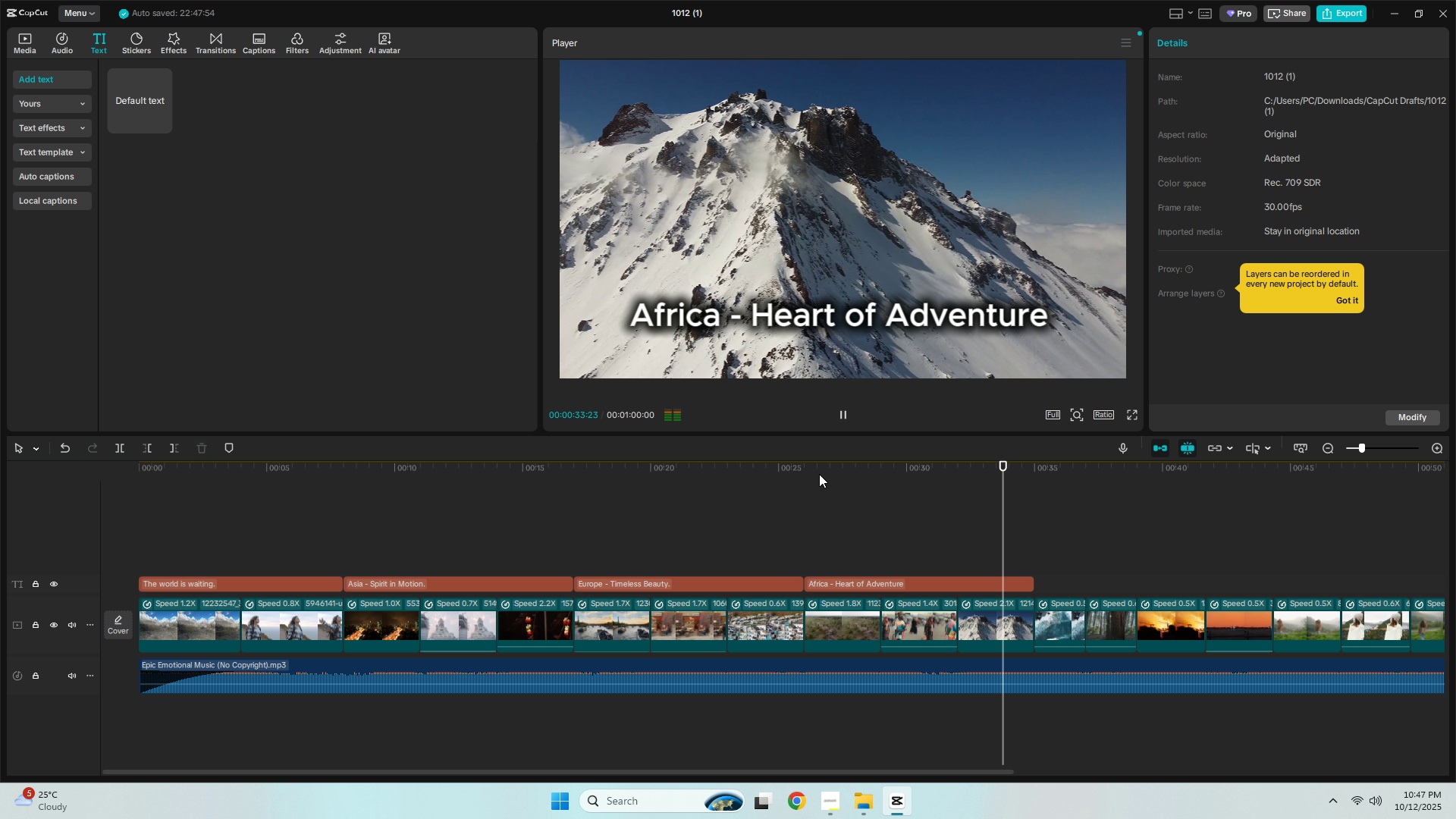 
key(Space)
 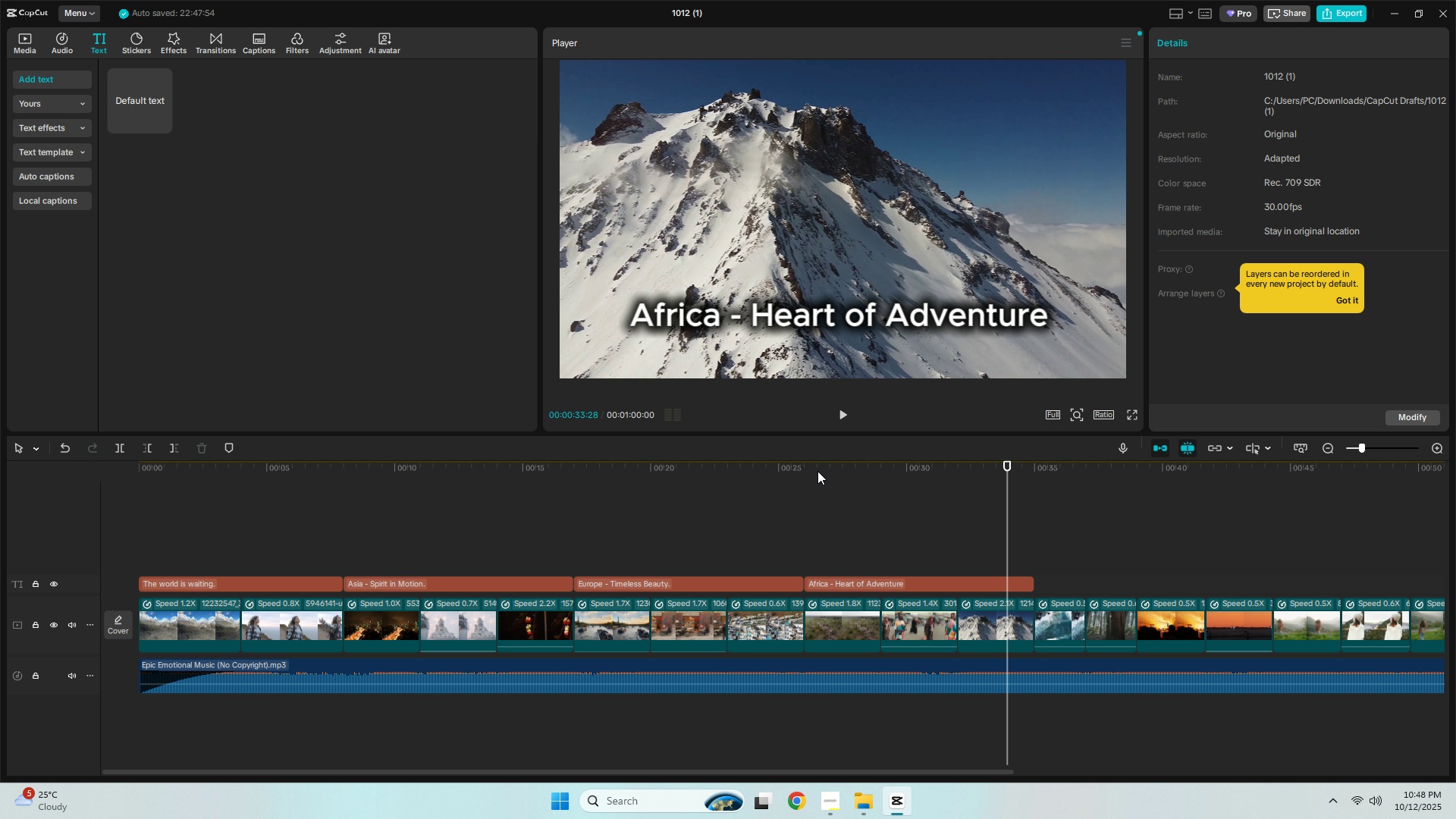 
wait(6.18)
 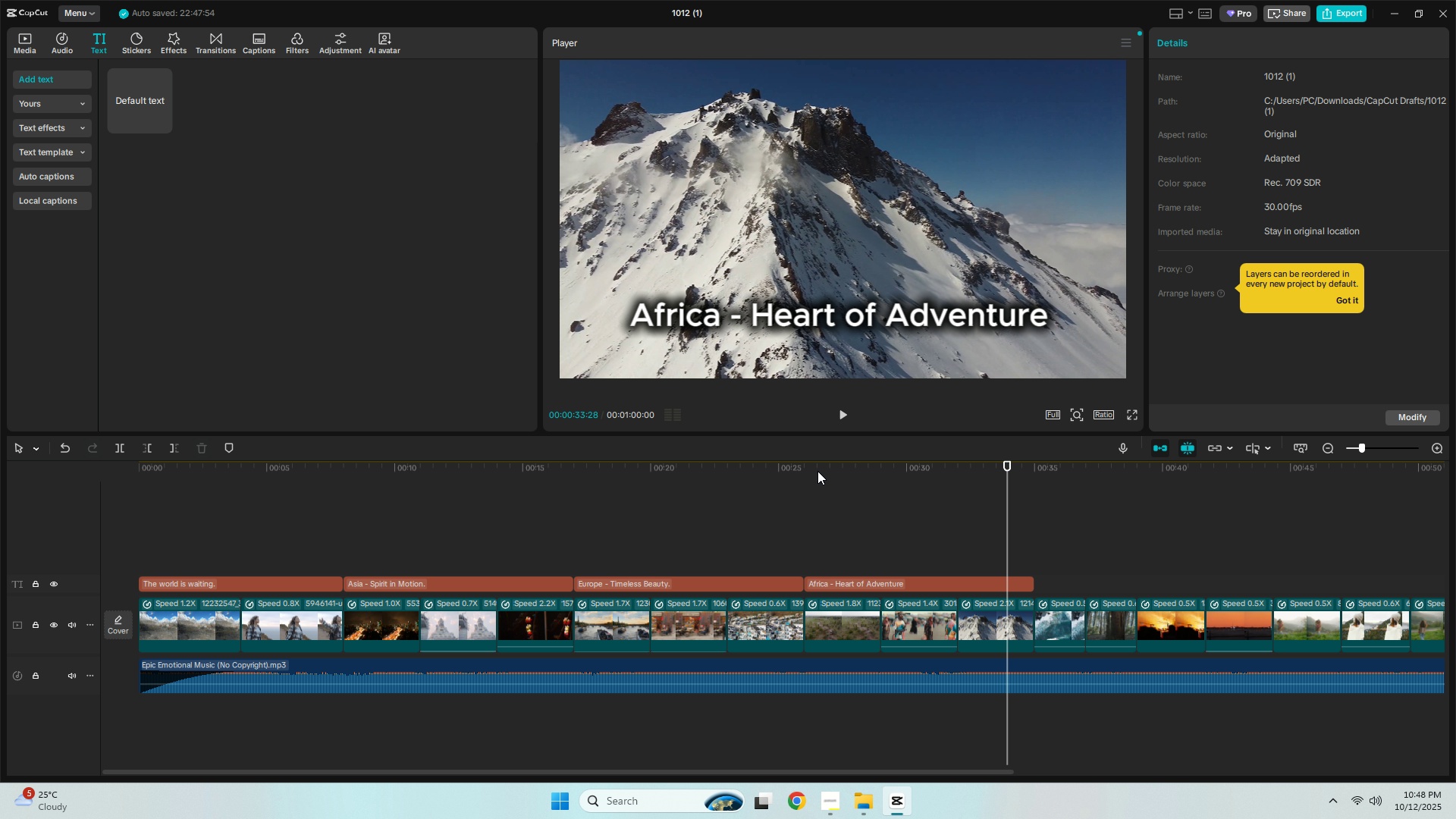 
key(Space)
 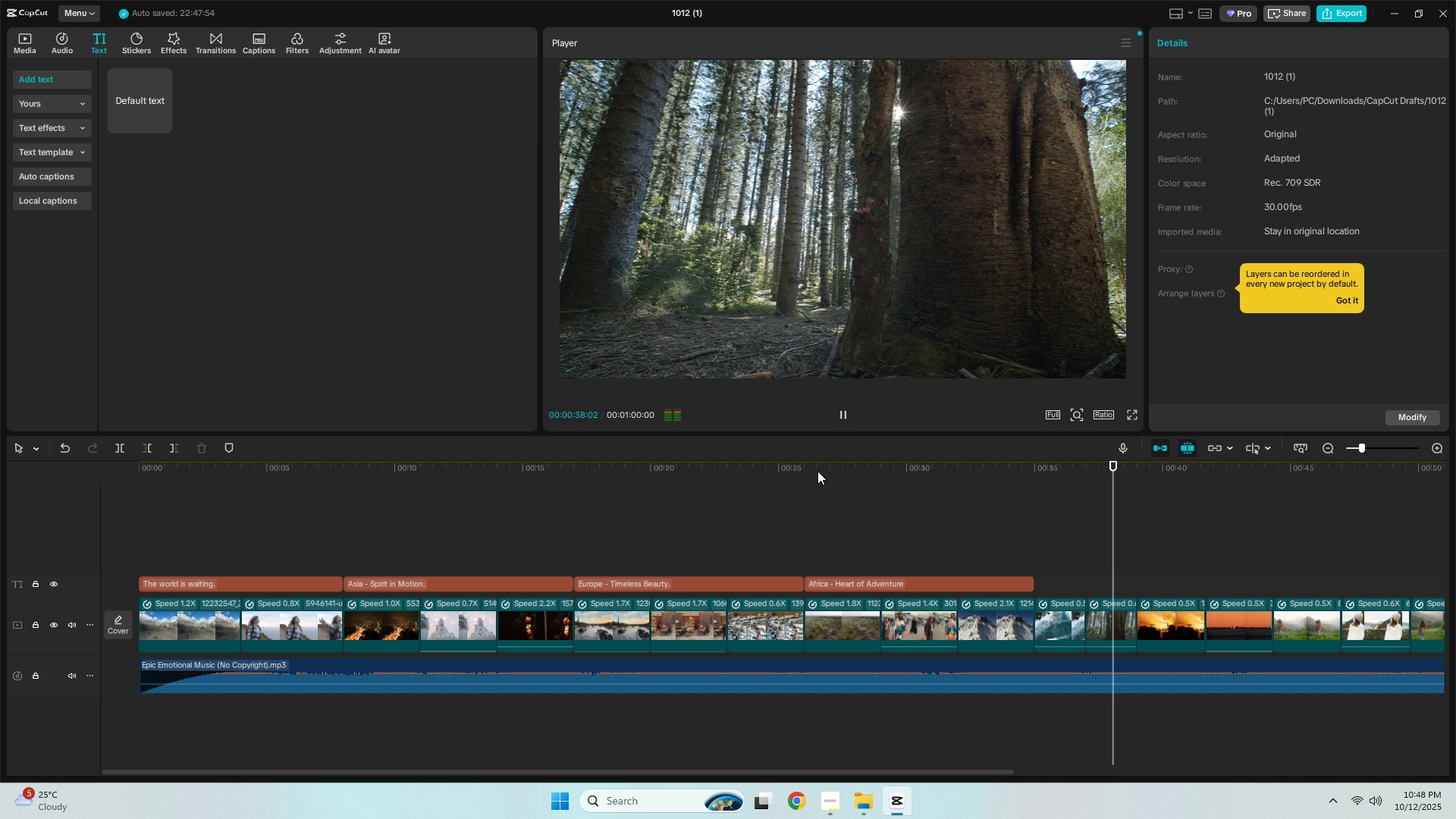 
wait(5.47)
 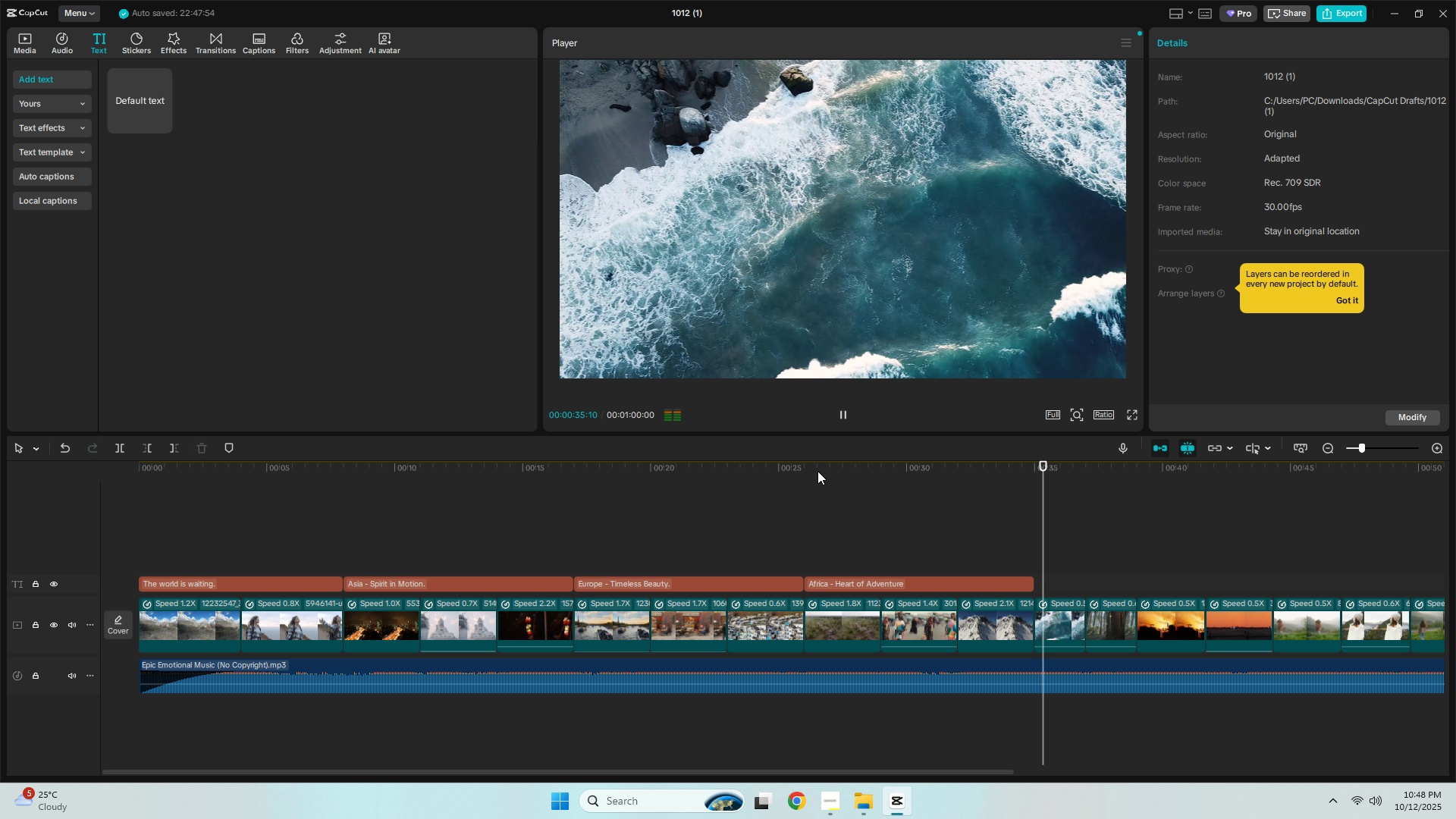 
key(Space)
 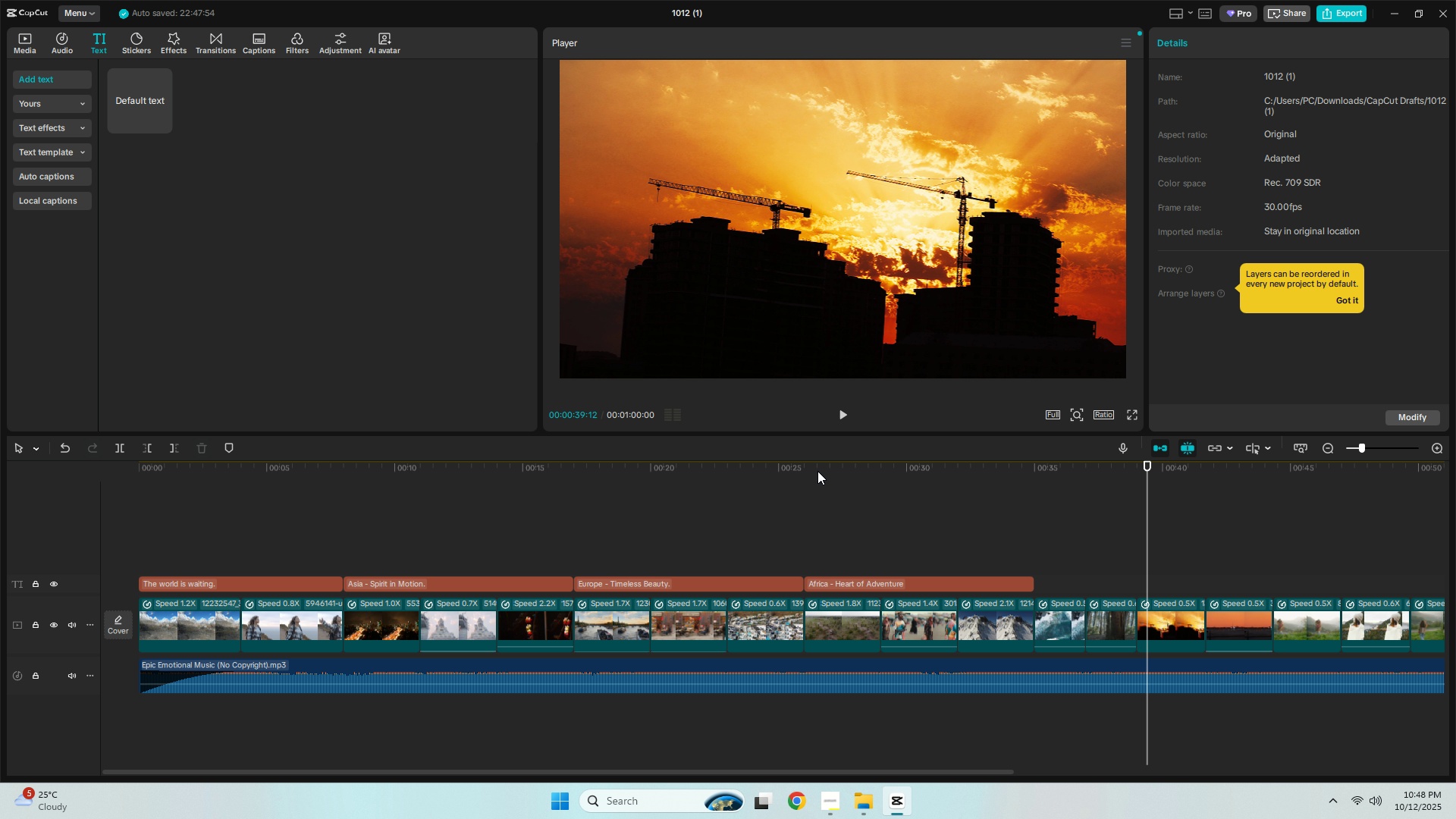 
wait(7.63)
 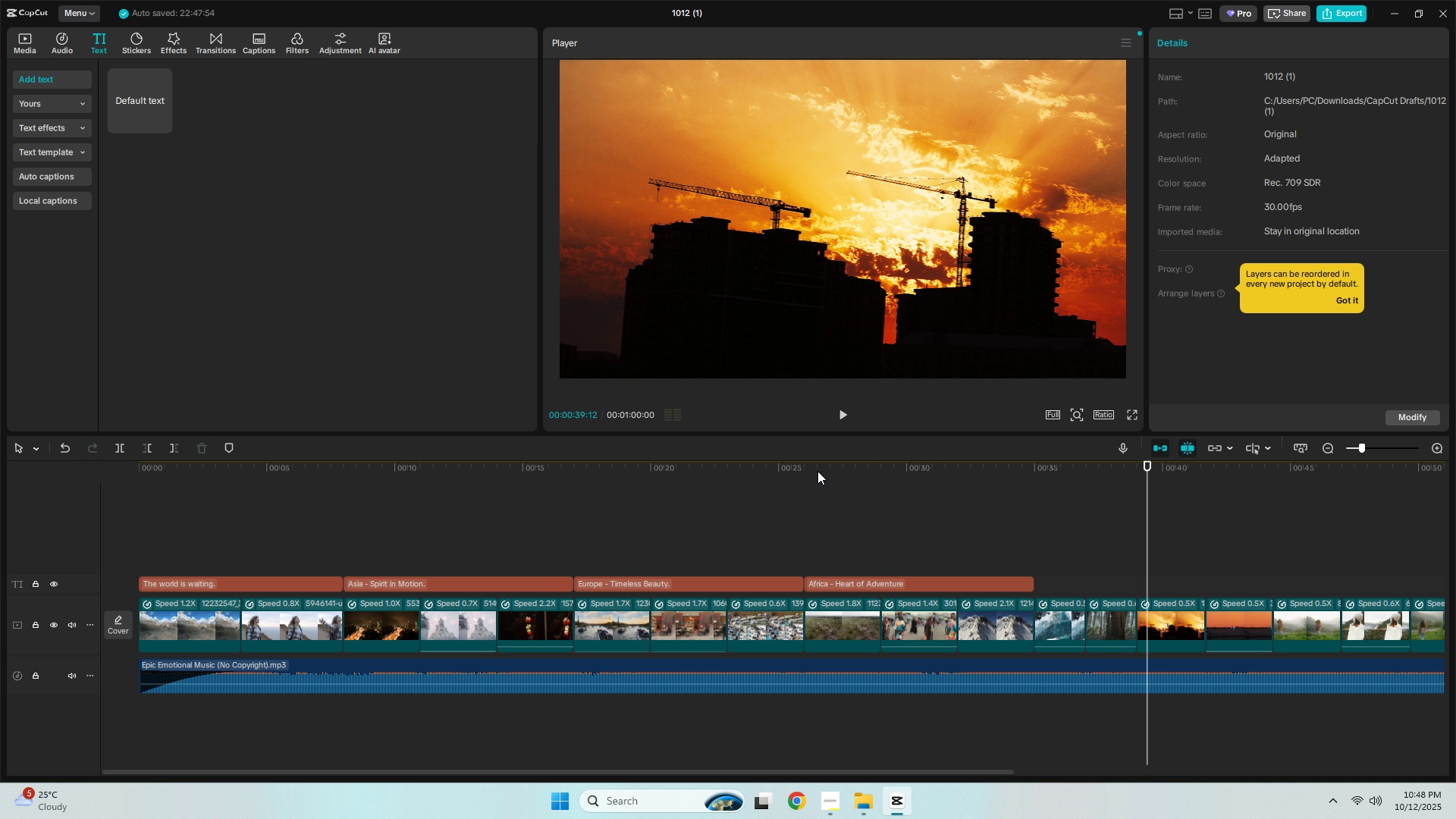 
left_click([928, 477])
 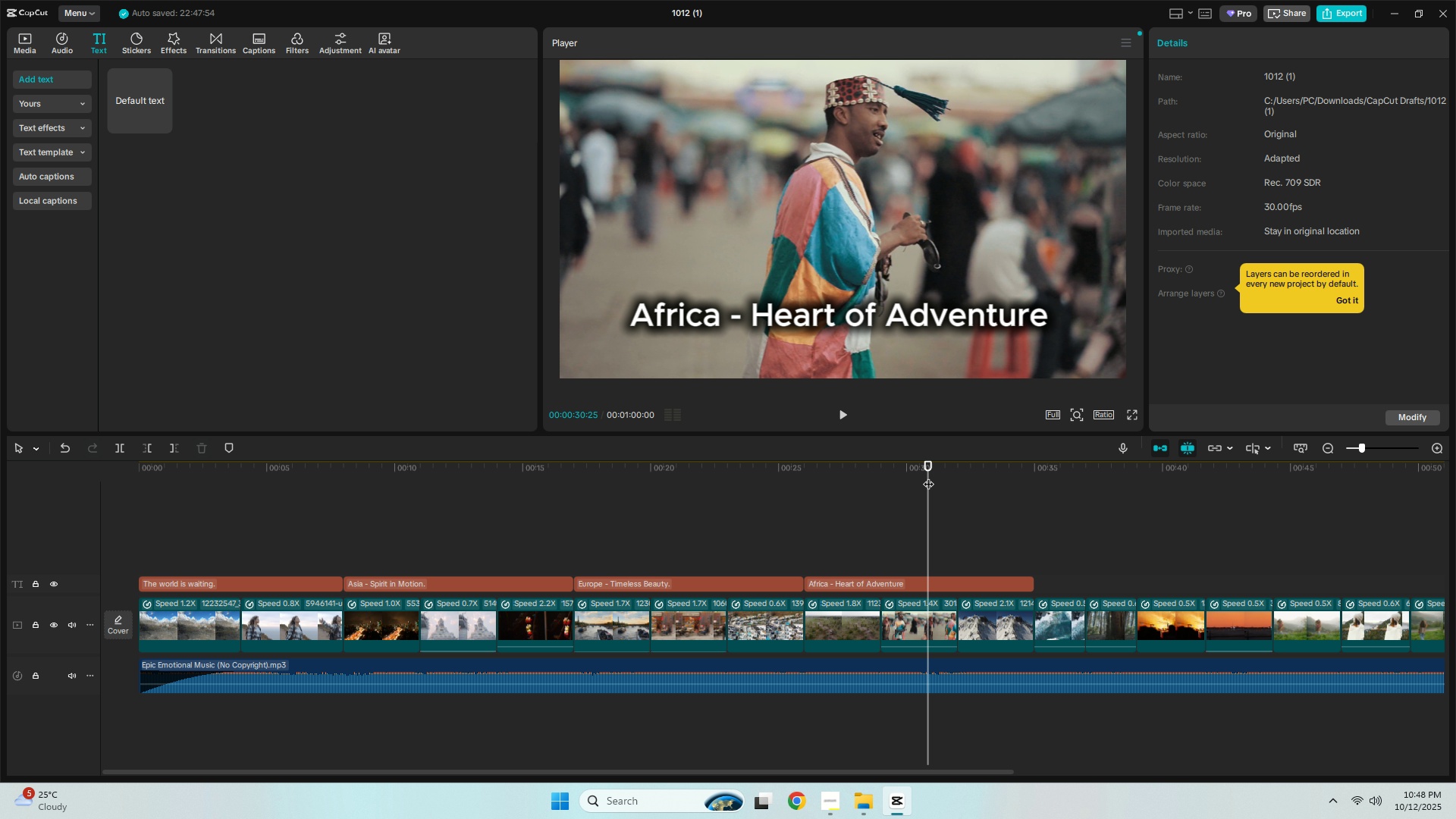 
key(Space)
 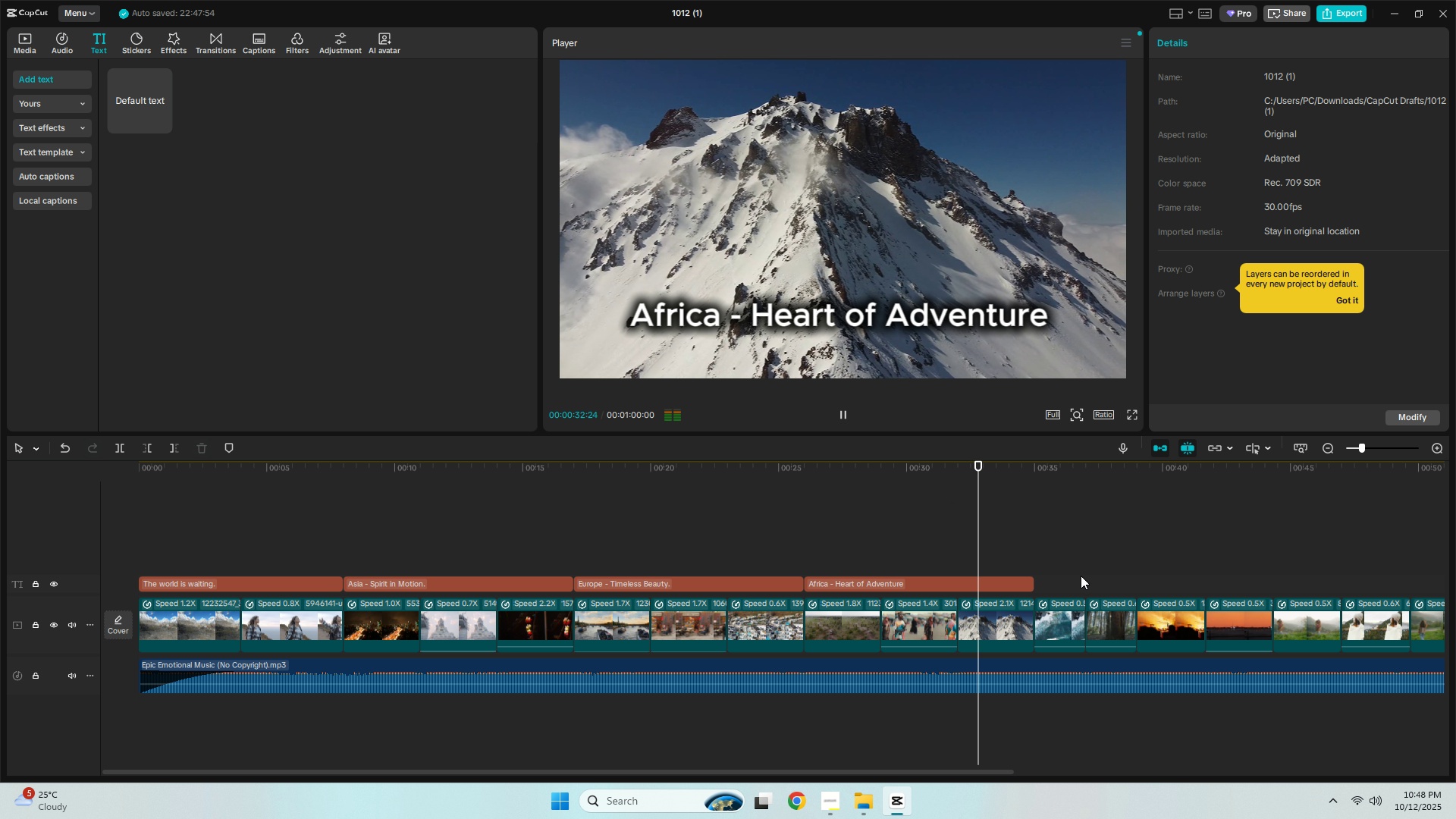 
key(Space)
 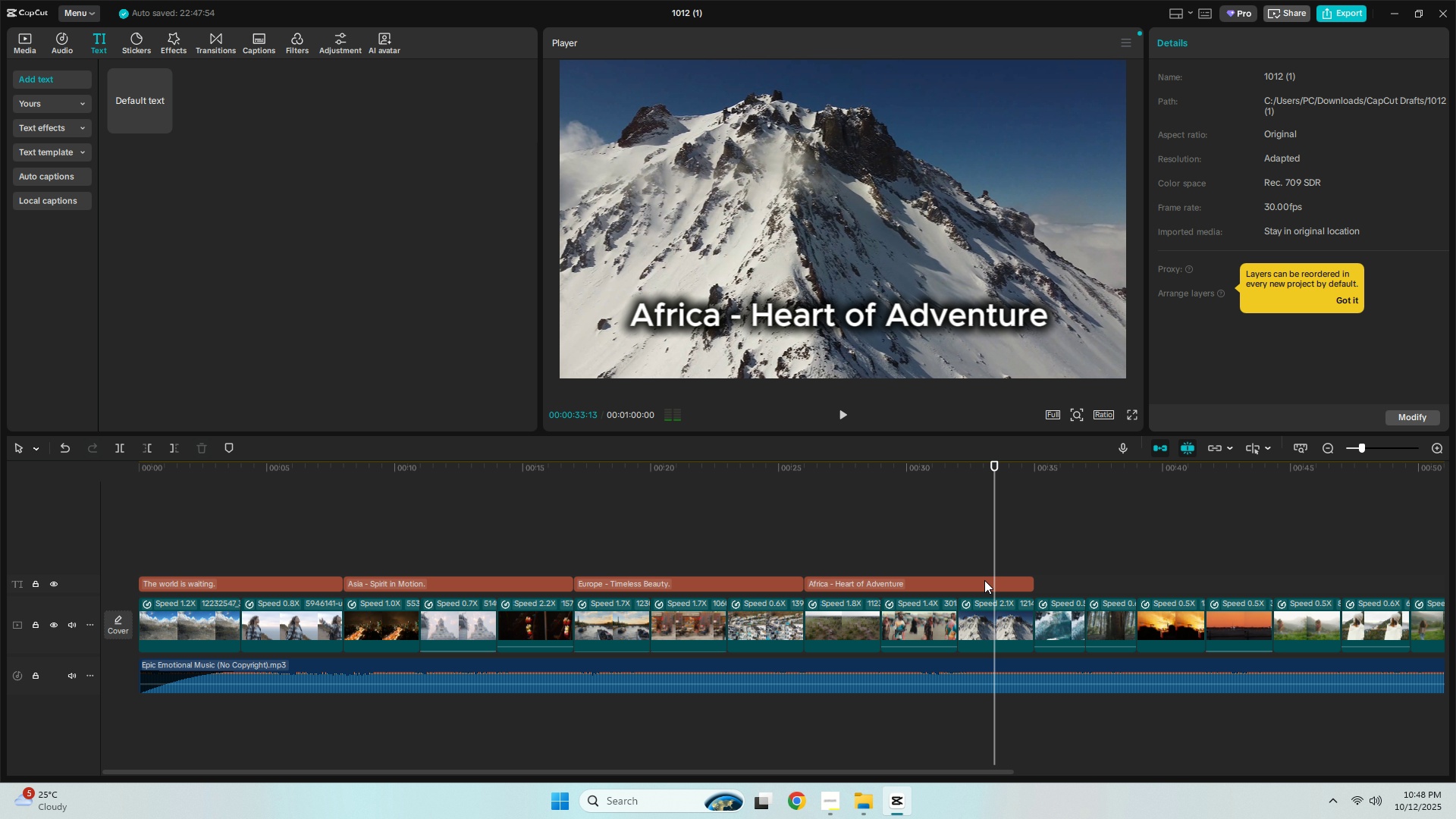 
left_click([984, 580])
 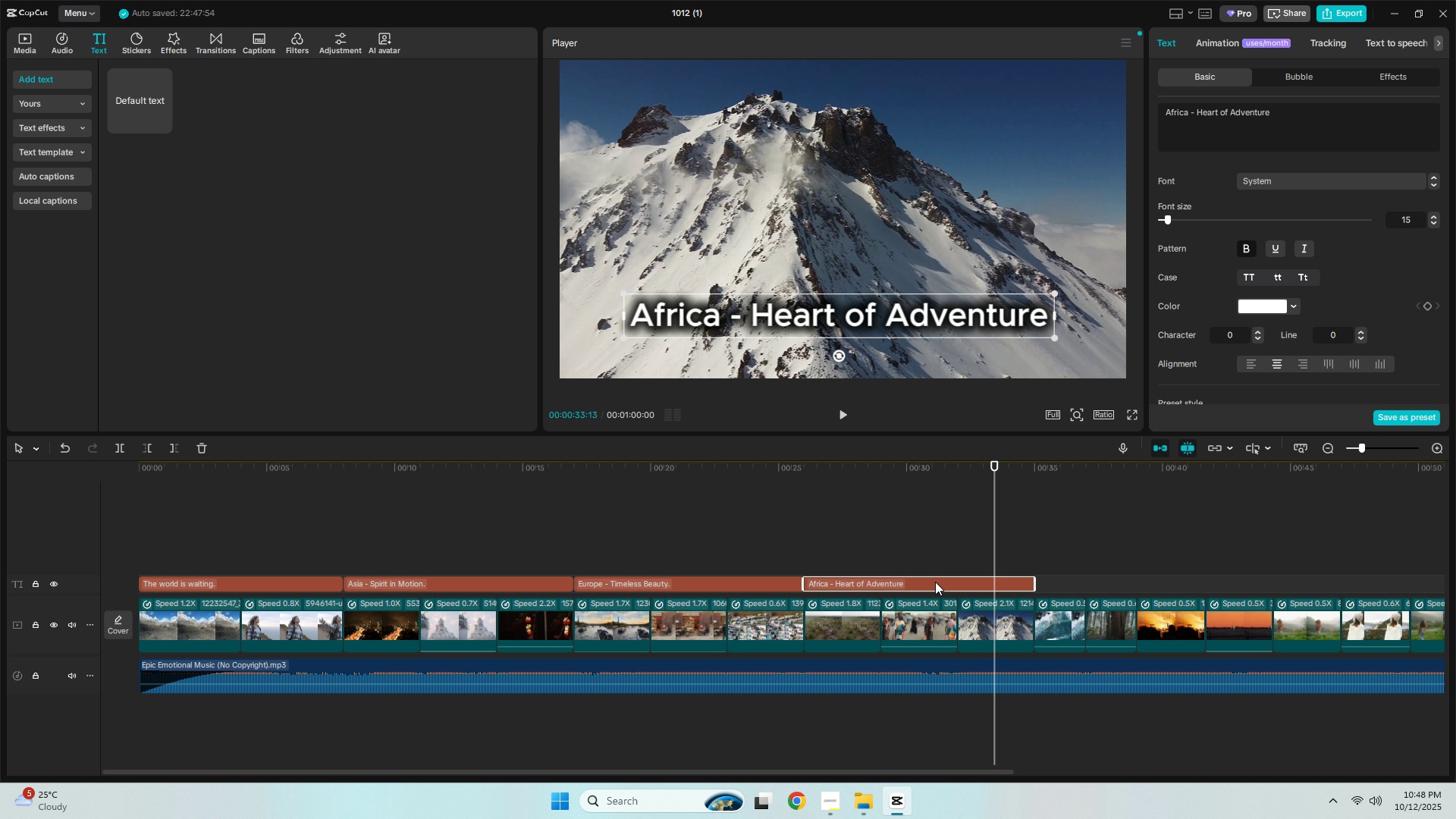 
left_click_drag(start_coordinate=[934, 582], to_coordinate=[1136, 582])
 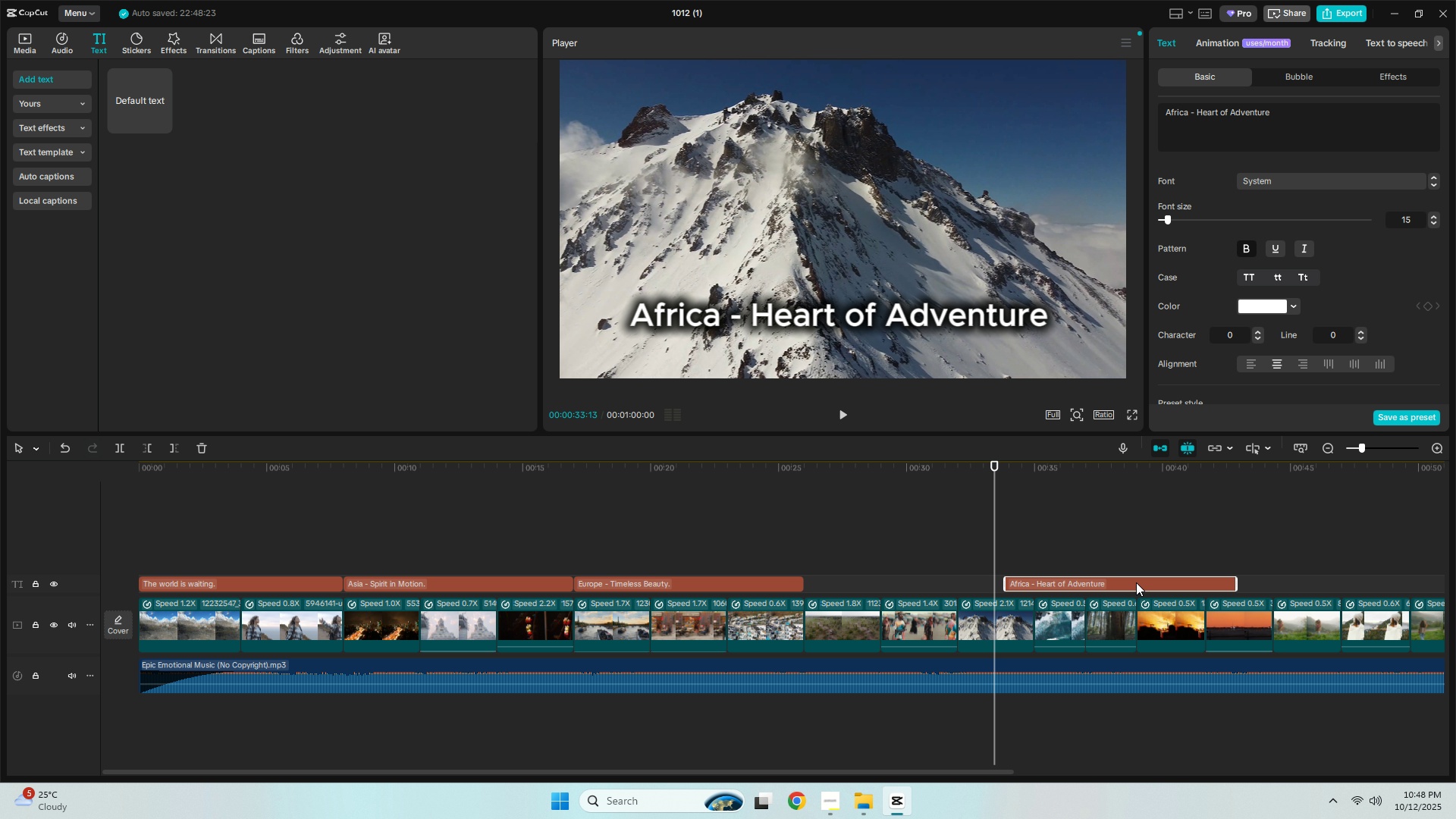 
key(Control+Z)
 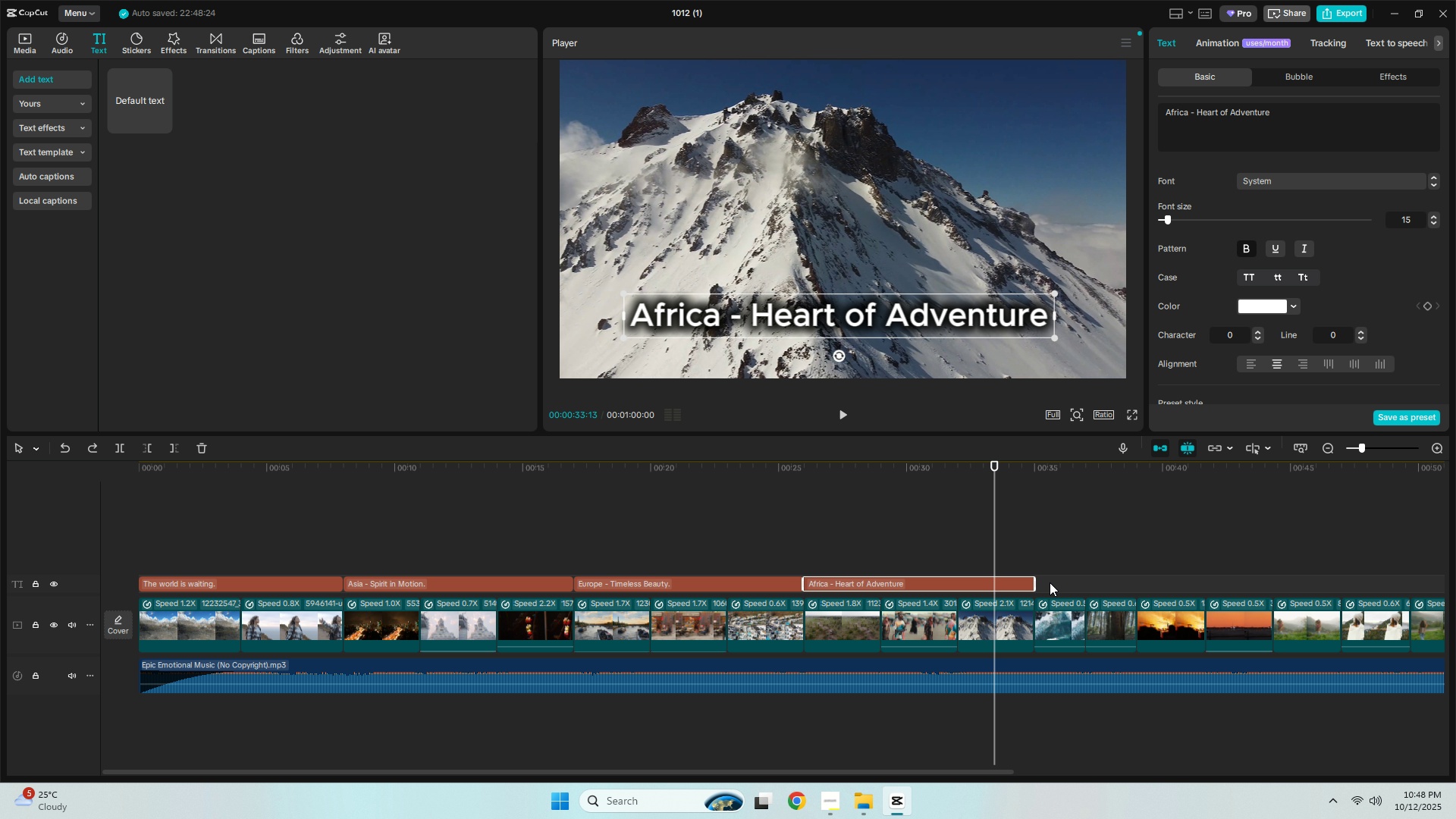 
hold_key(key=ControlLeft, duration=0.31)
 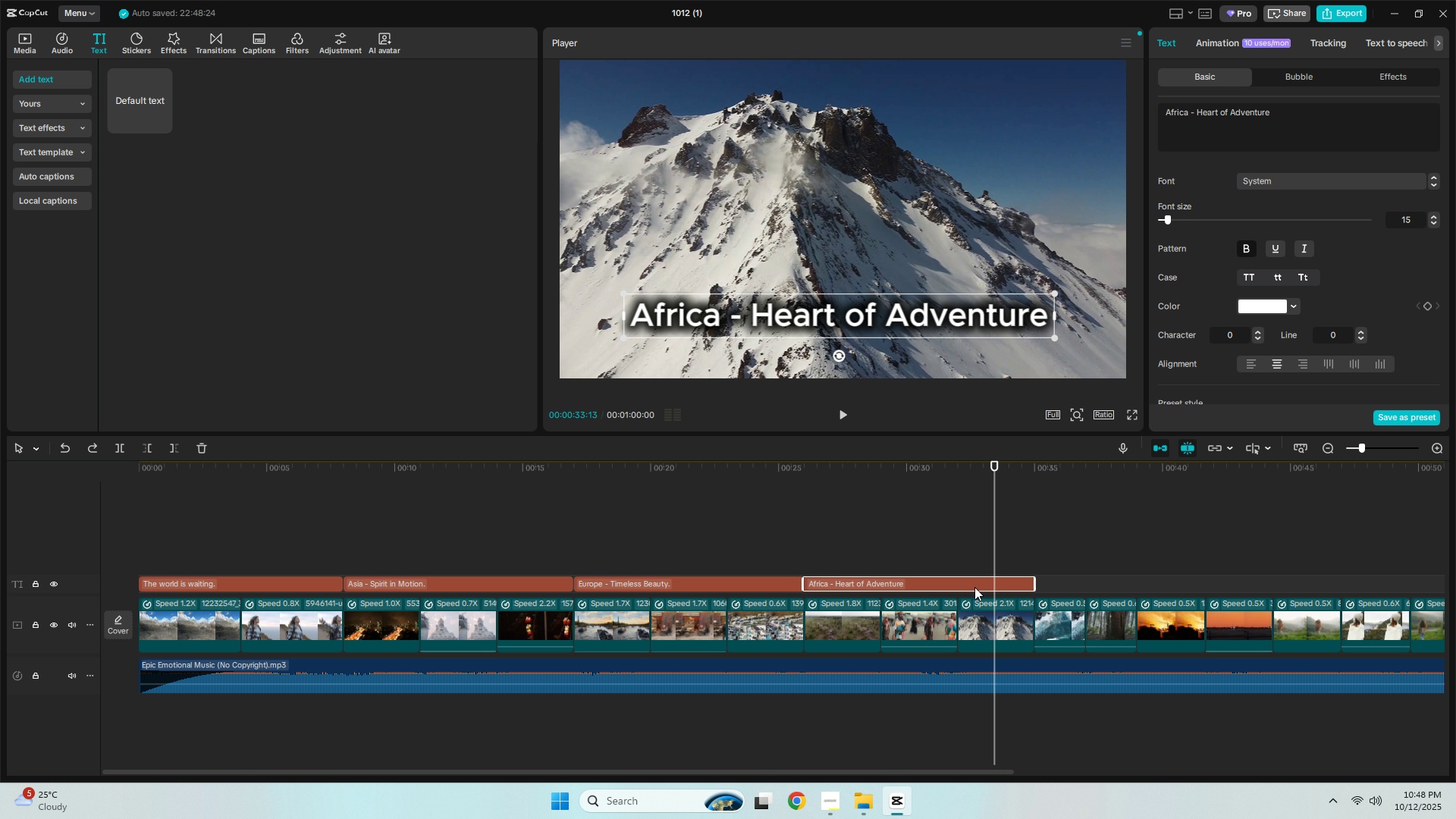 
hold_key(key=AltLeft, duration=1.5)
left_click_drag(start_coordinate=[958, 585], to_coordinate=[1190, 587])
 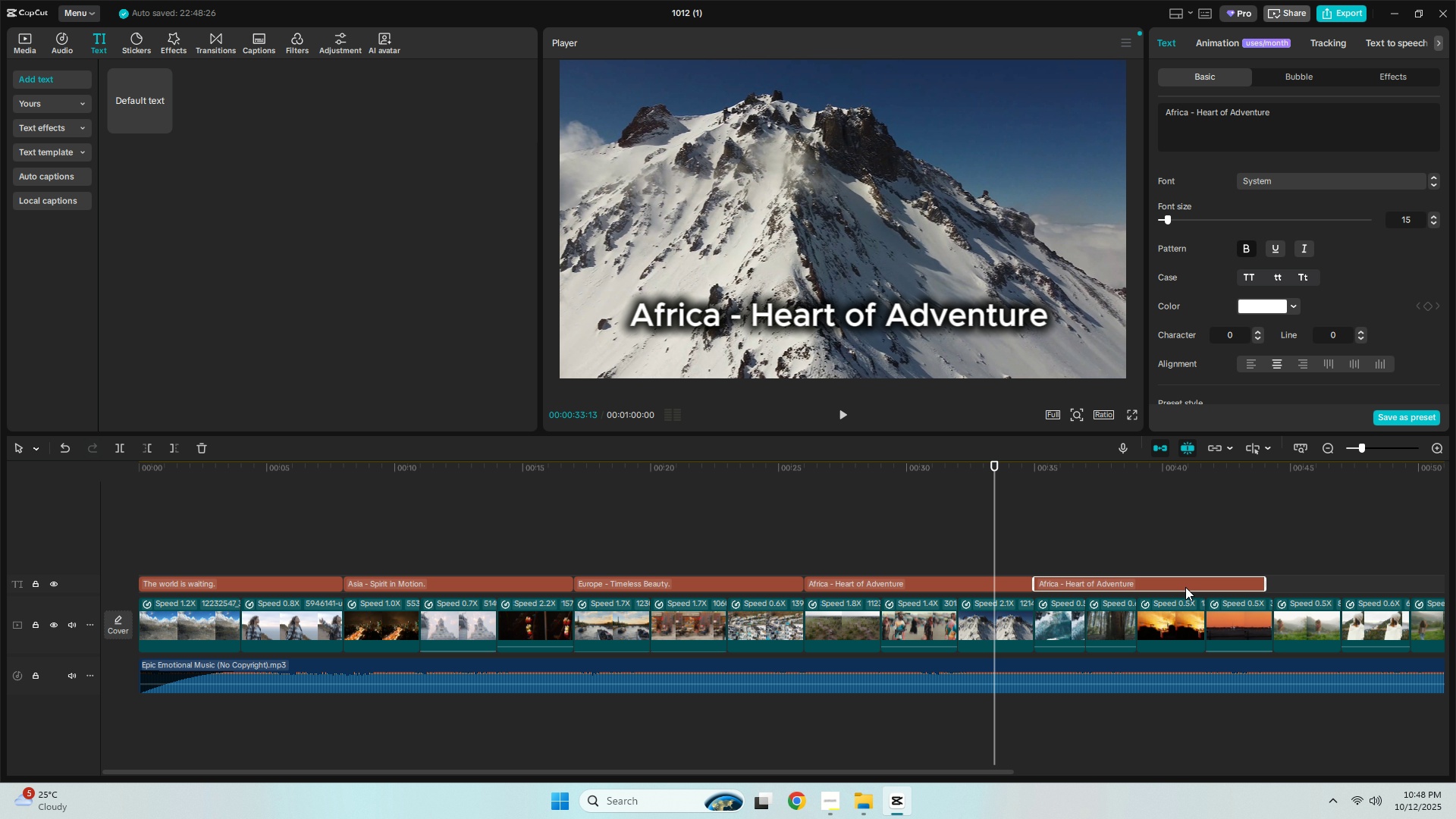 
key(Alt+AltLeft)
 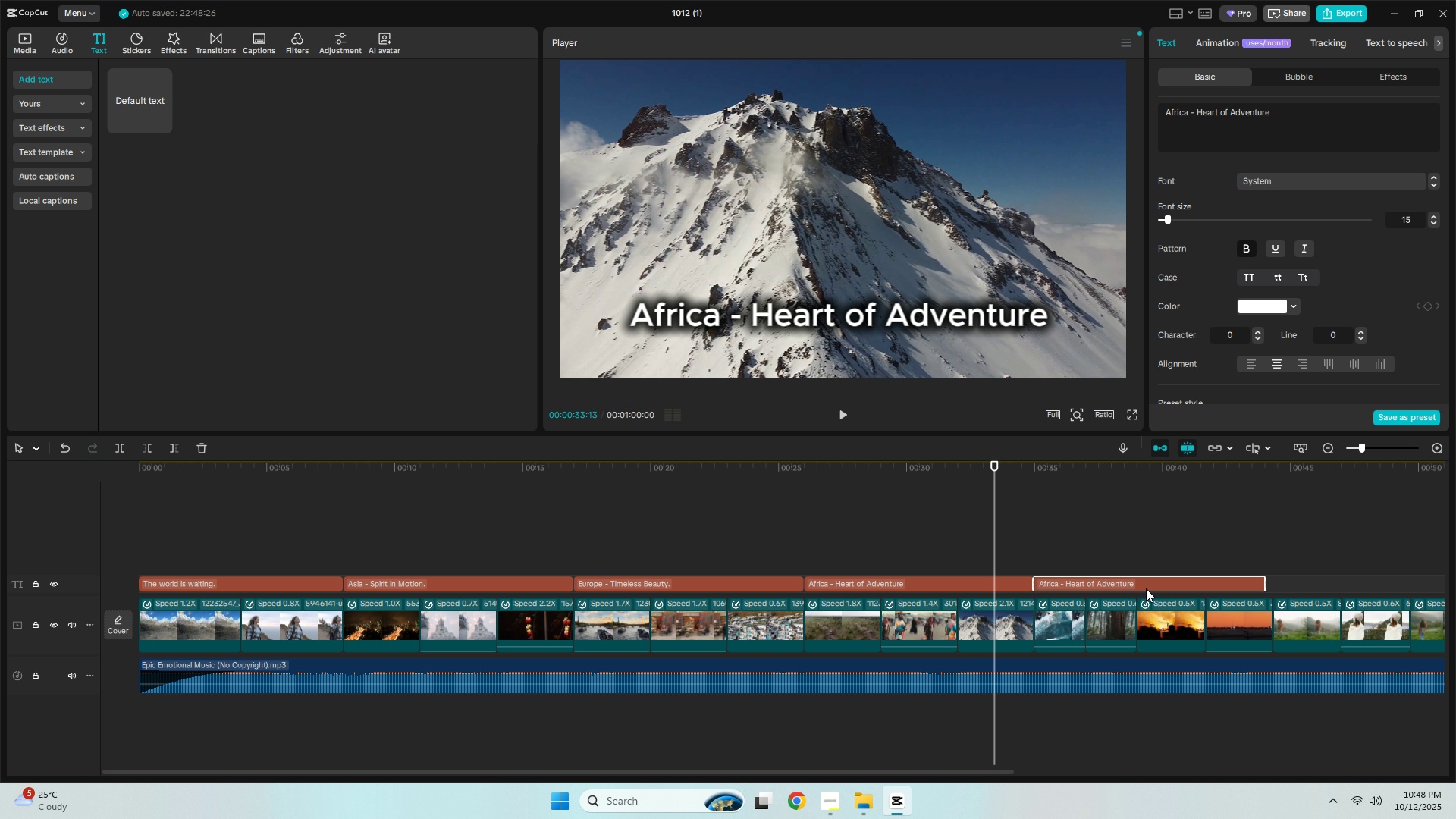 
double_click([1146, 588])
 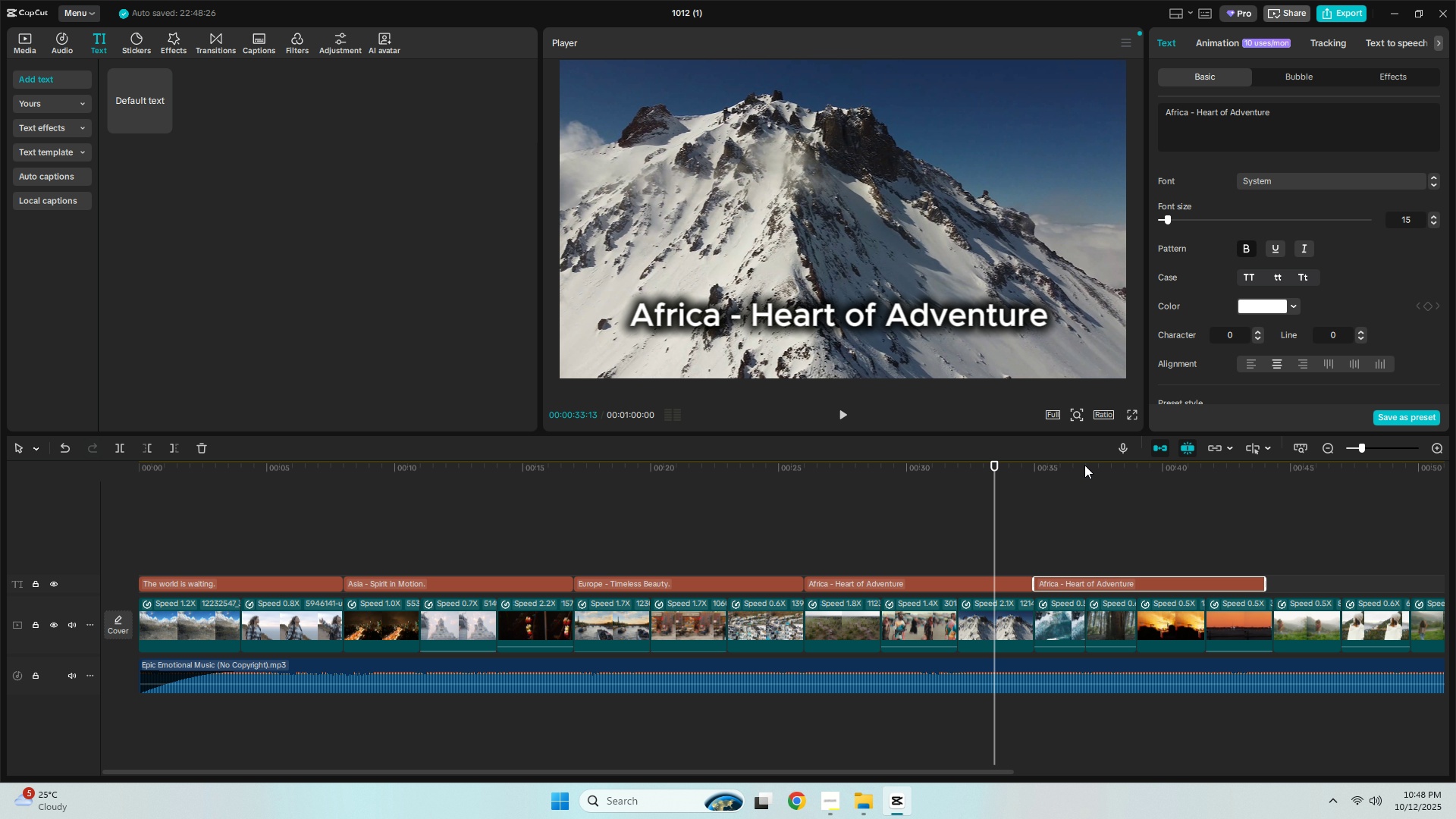 
left_click([1084, 465])
 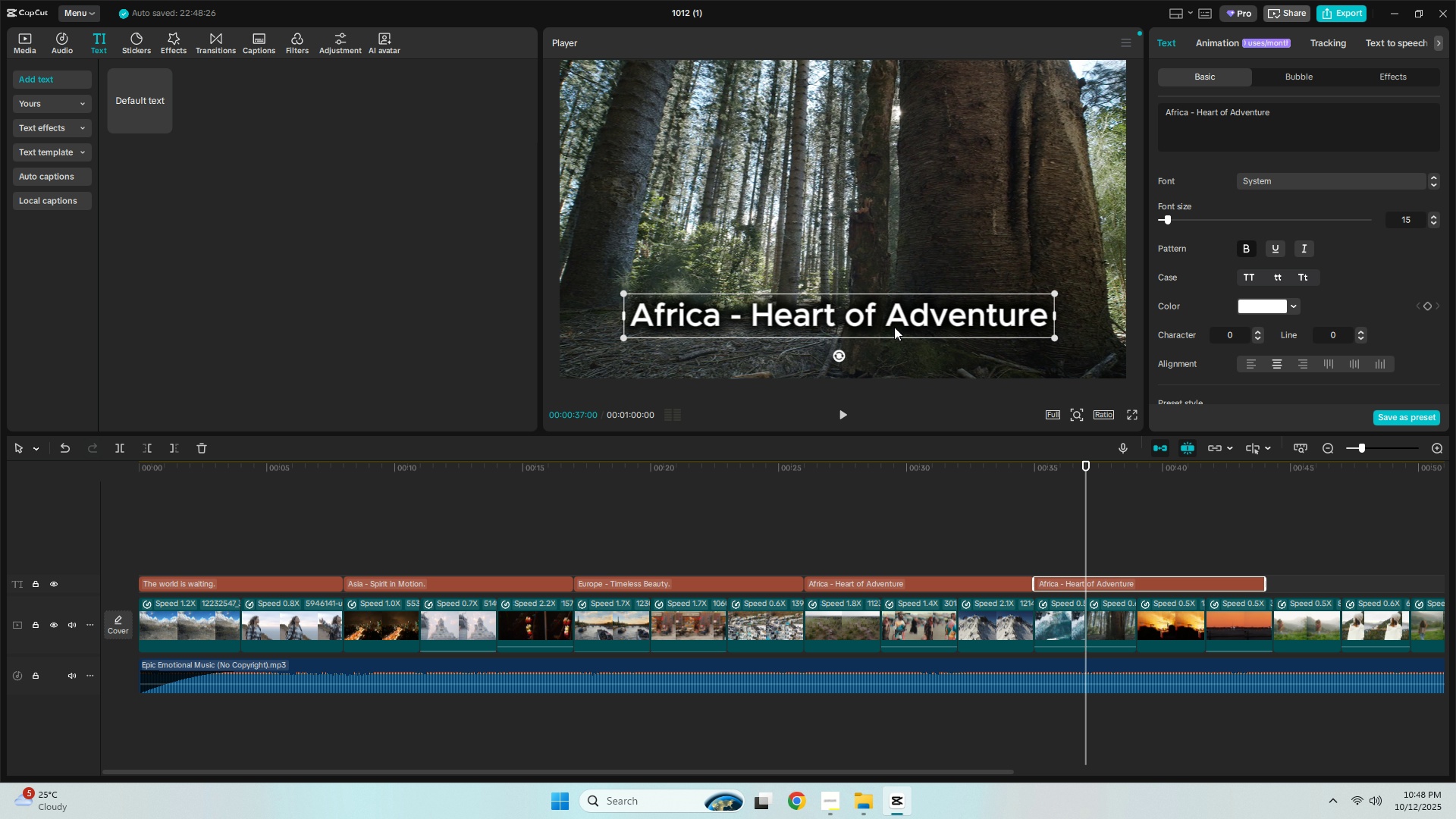 
double_click([894, 327])
 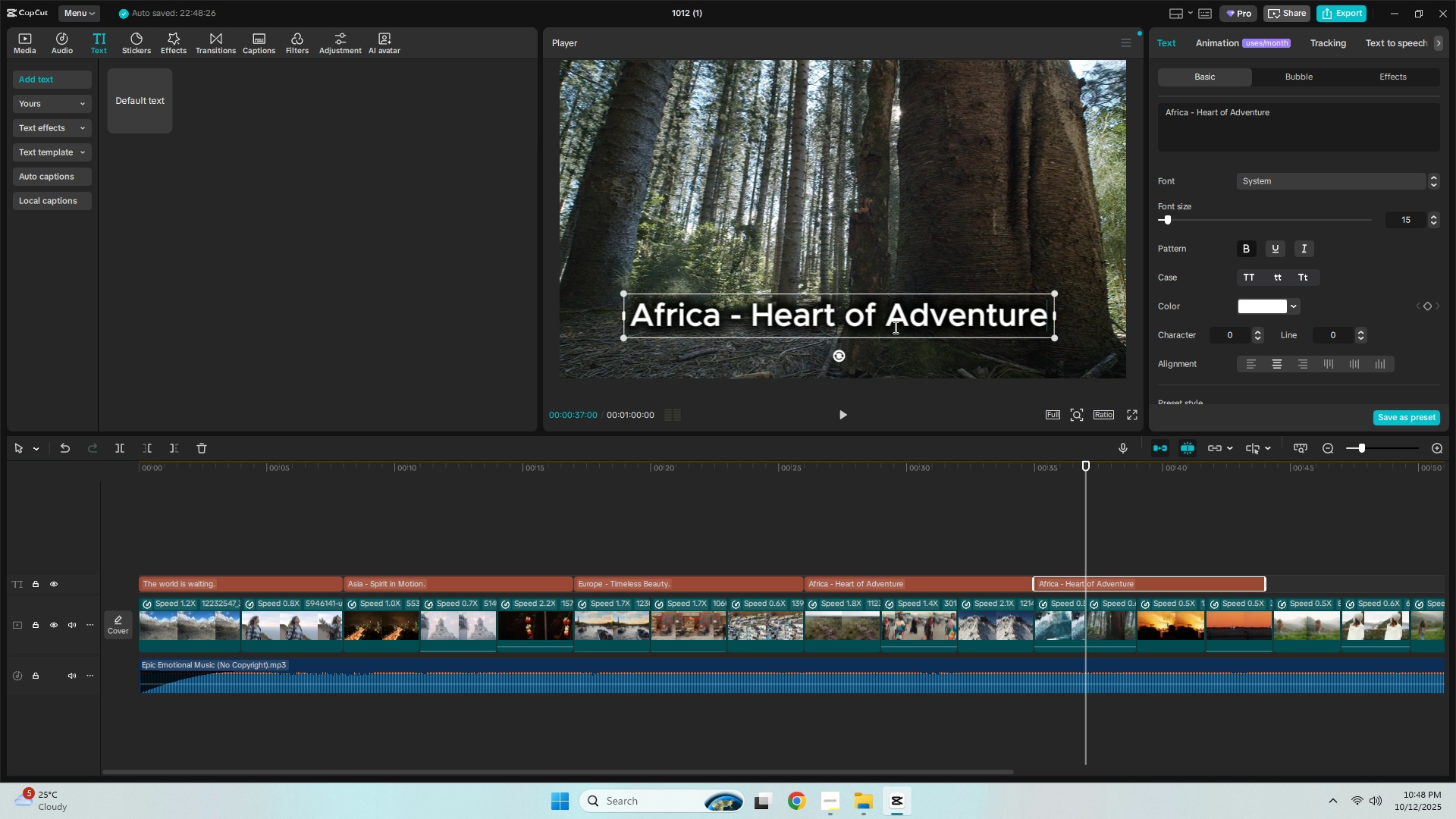 
triple_click([894, 327])
 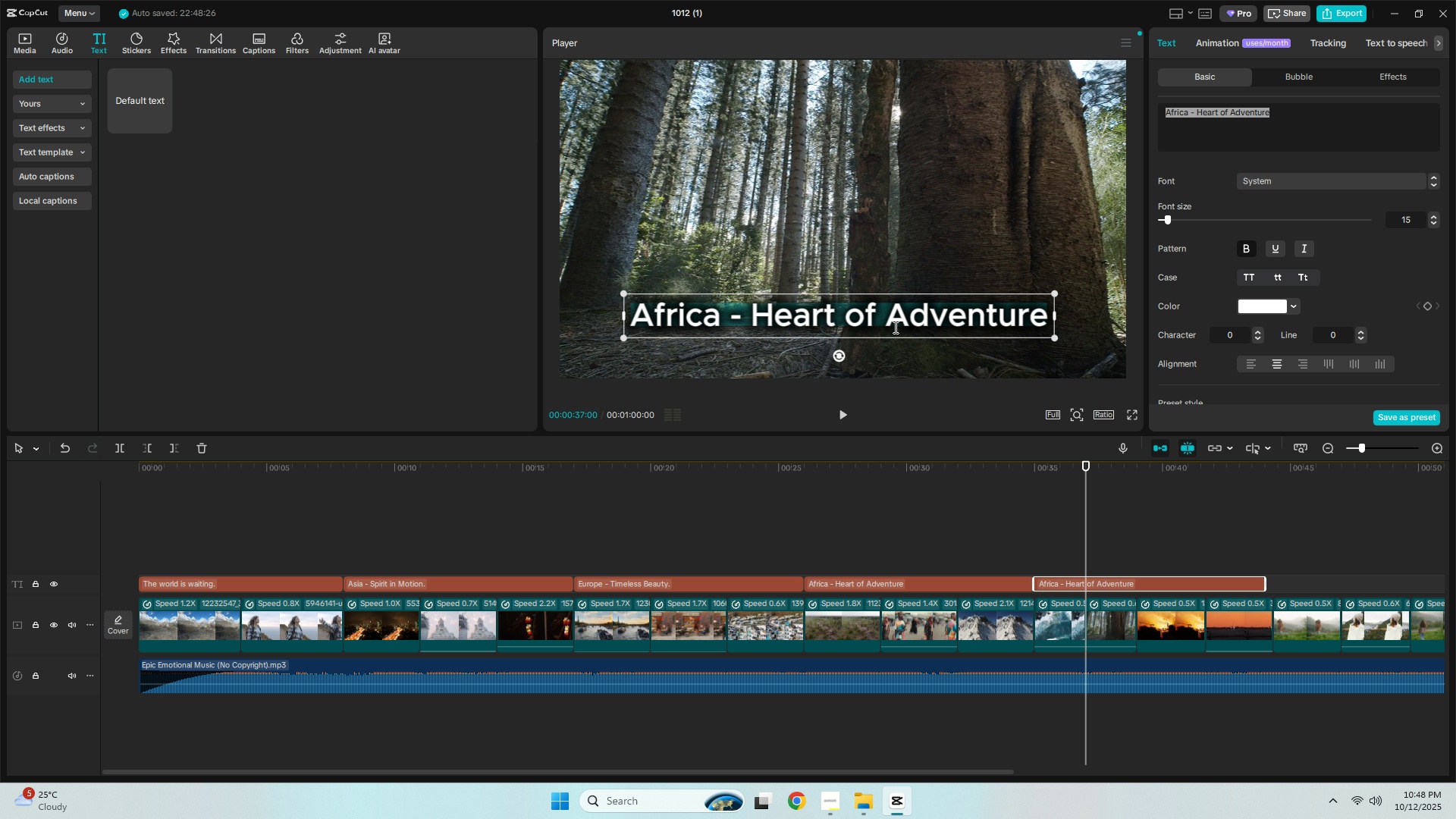 
triple_click([894, 327])
 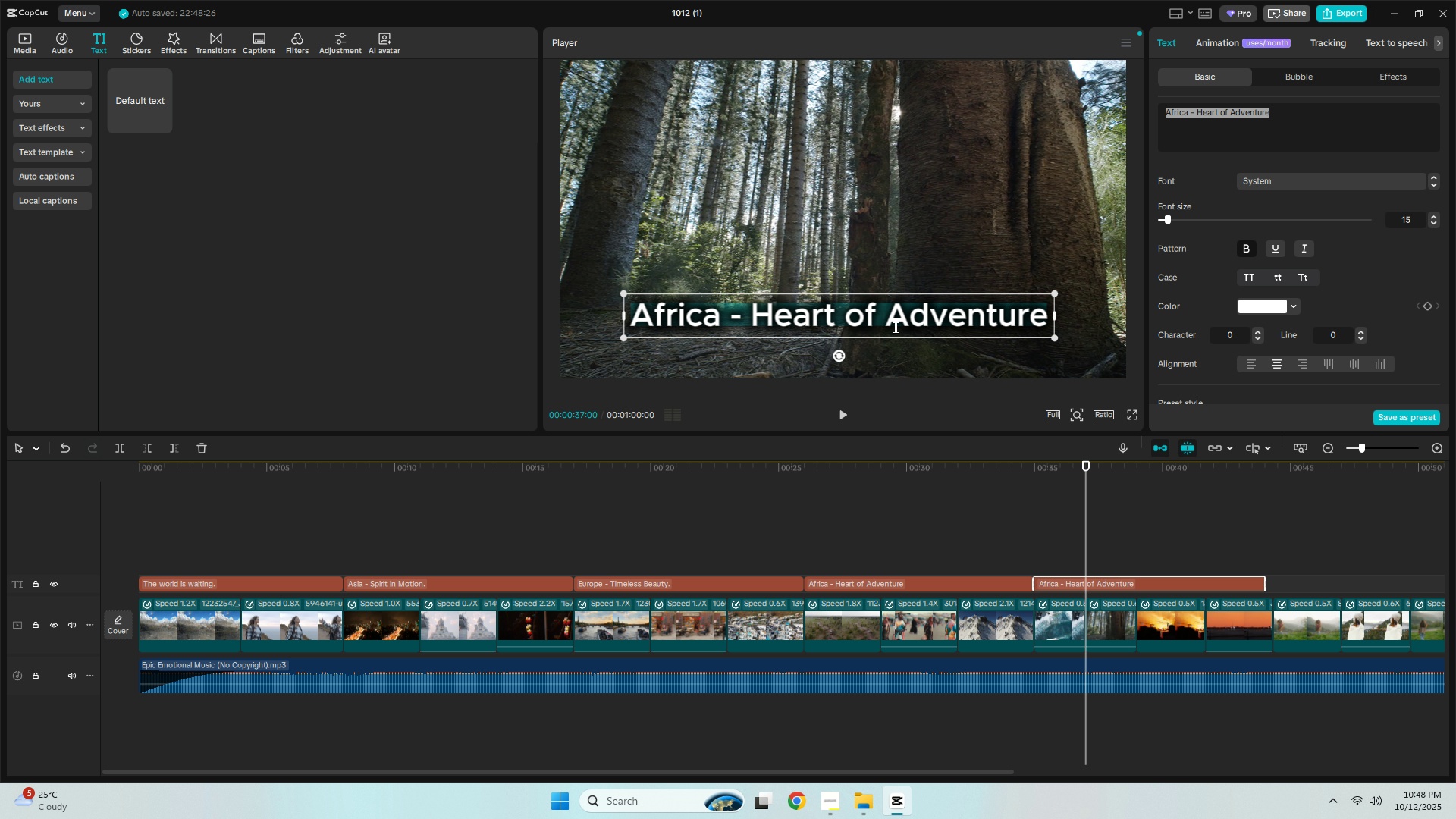 
type(Disc)
key(Backspace)
type(cob)
key(Backspace)
type(ver the world. Di)
key(Backspace)
key(Backspace)
key(Backspace)
key(Backspace)
 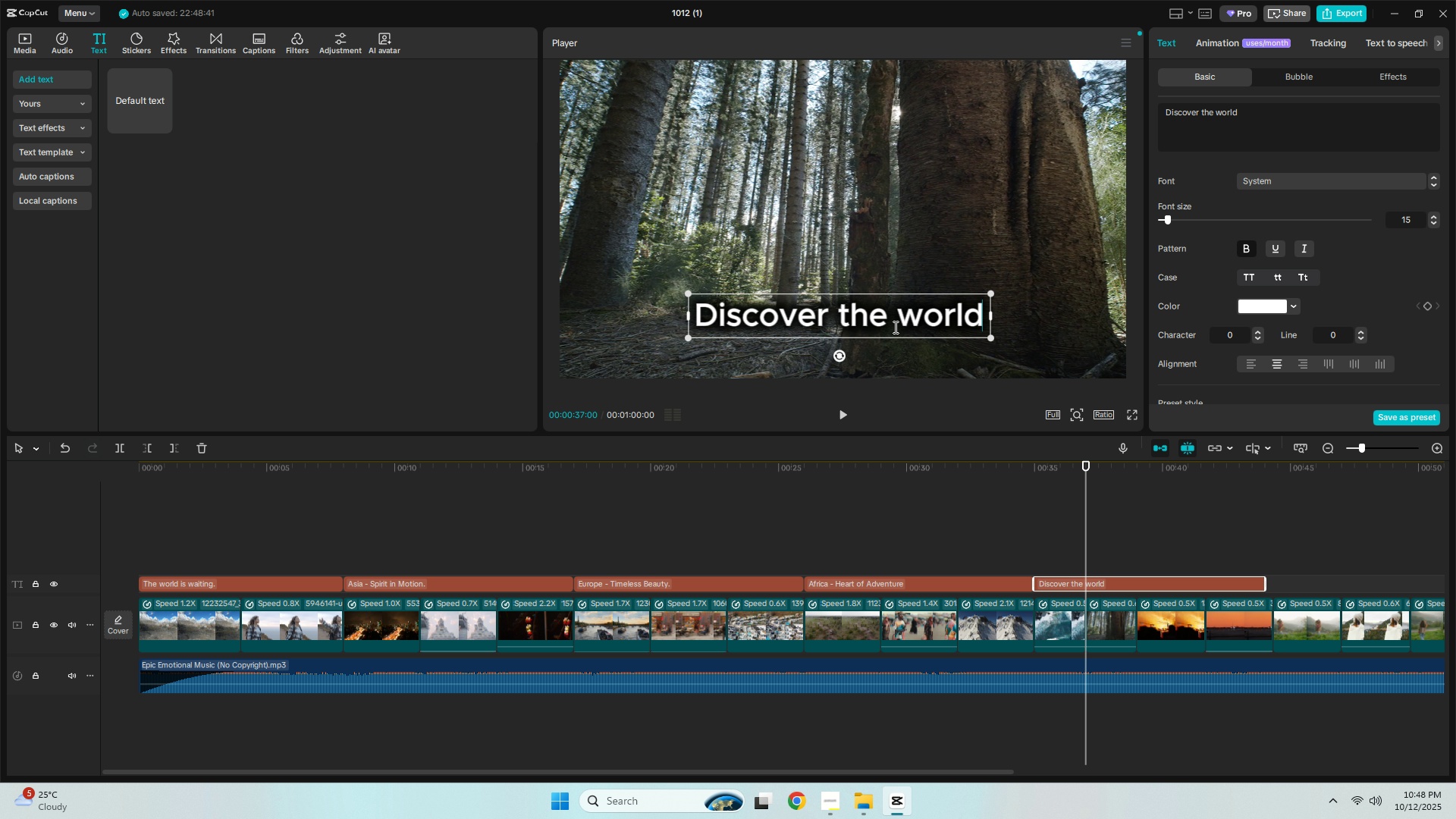 
key(Enter)
 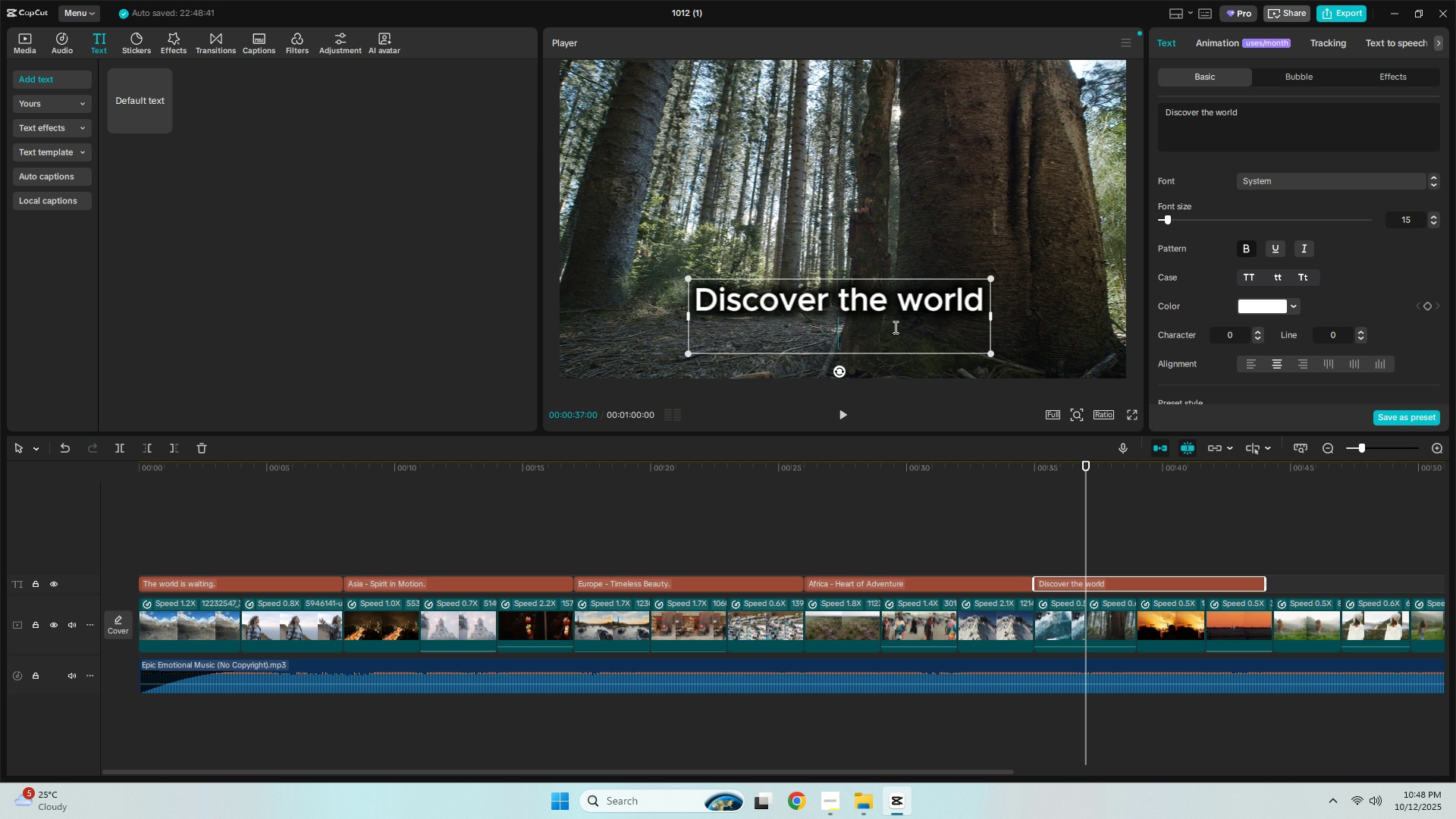 
type(Discorve)
key(Backspace)
key(Backspace)
key(Backspace)
type(ver yourself.)
 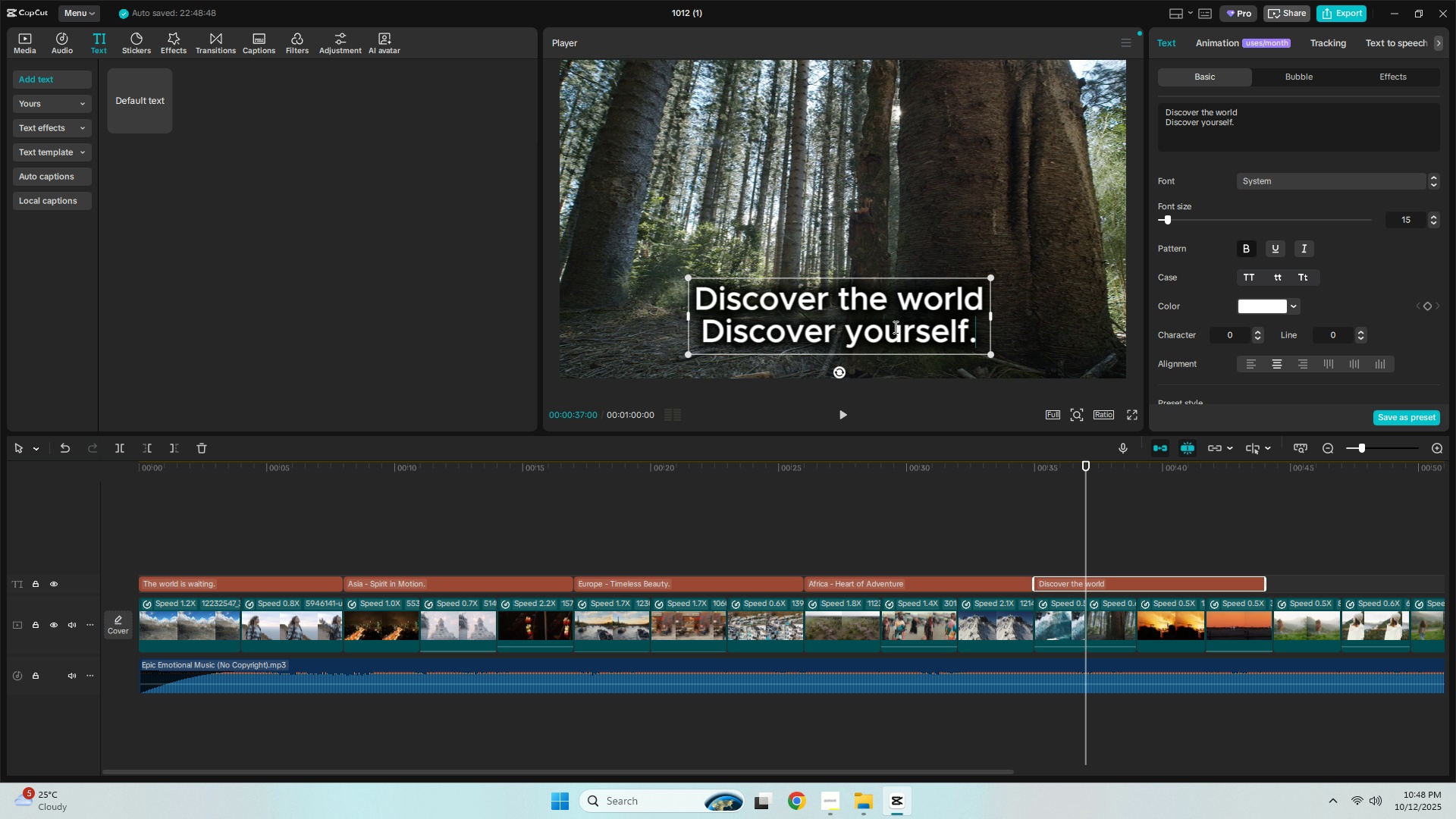 
wait(6.61)
 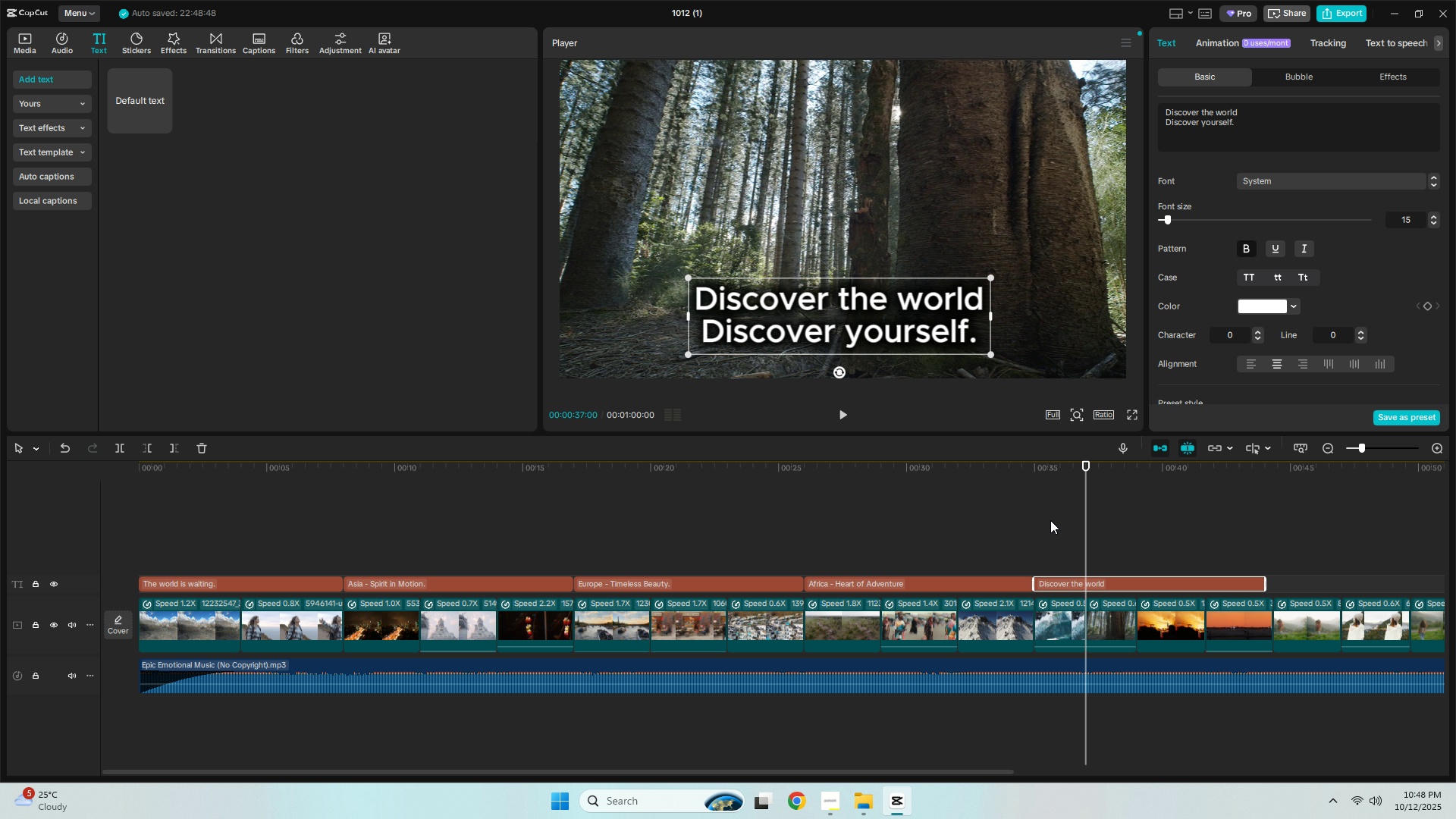 
left_click([980, 307])
 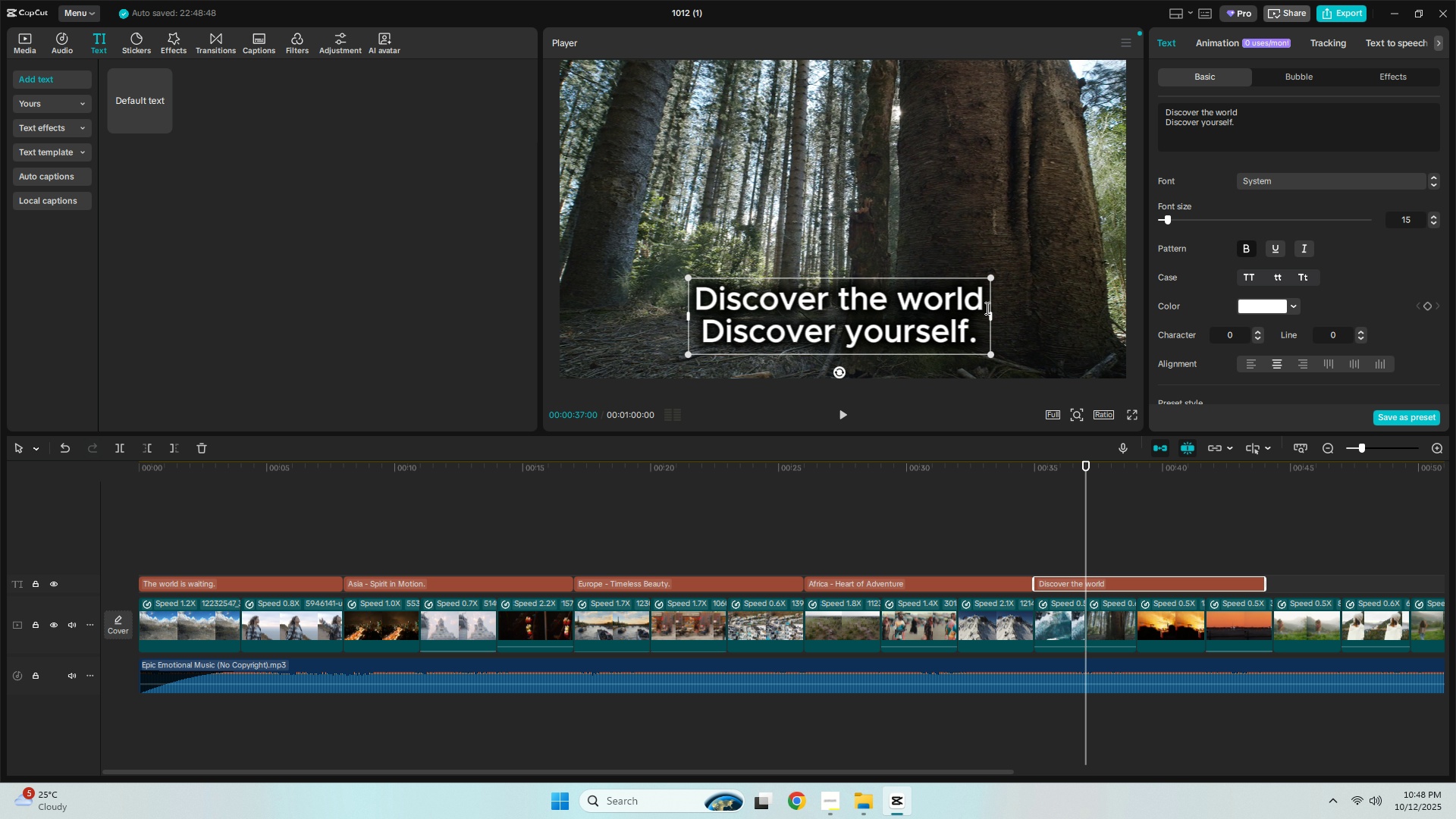 
key(Comma)
 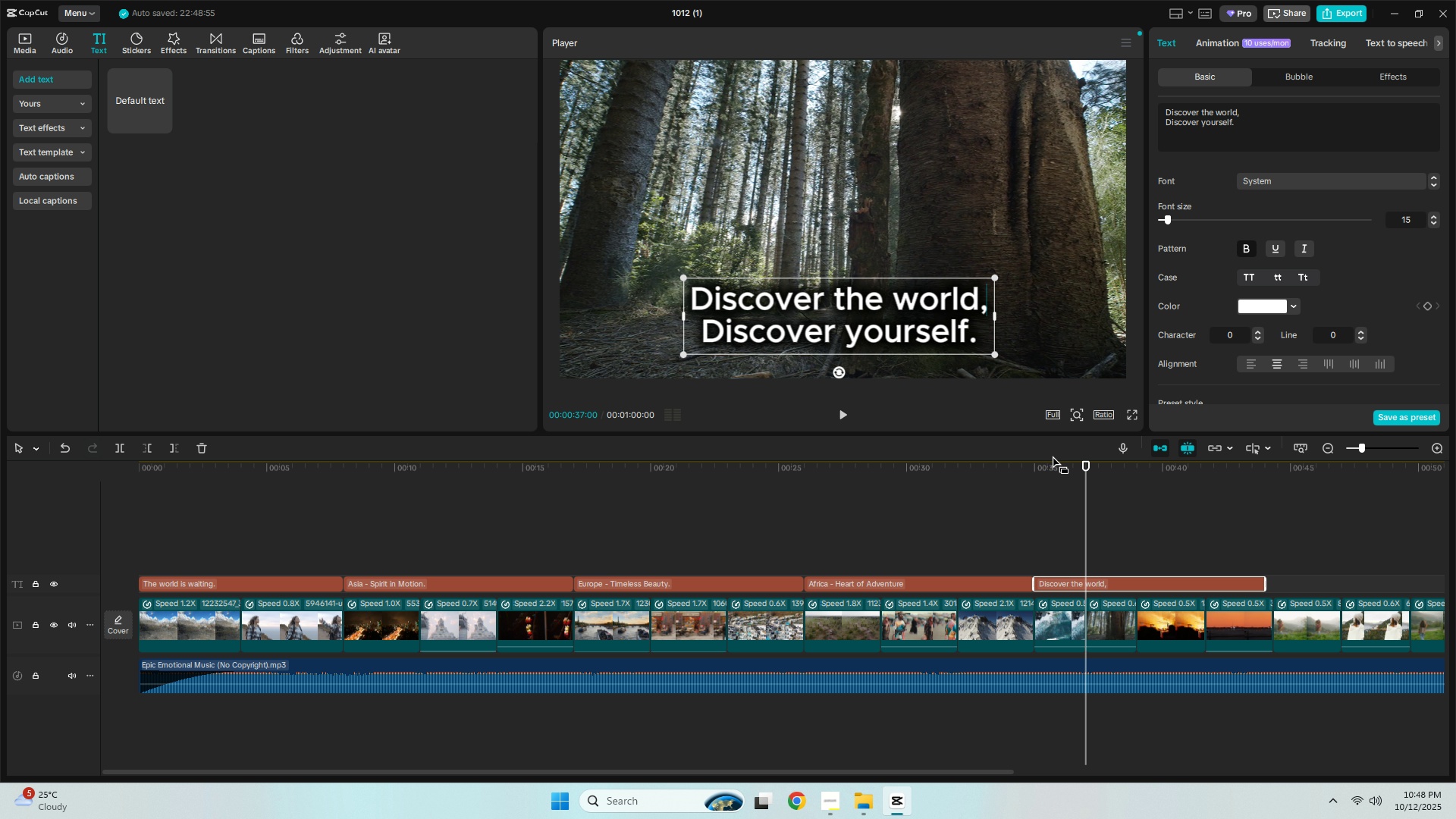 
key(Backspace)
 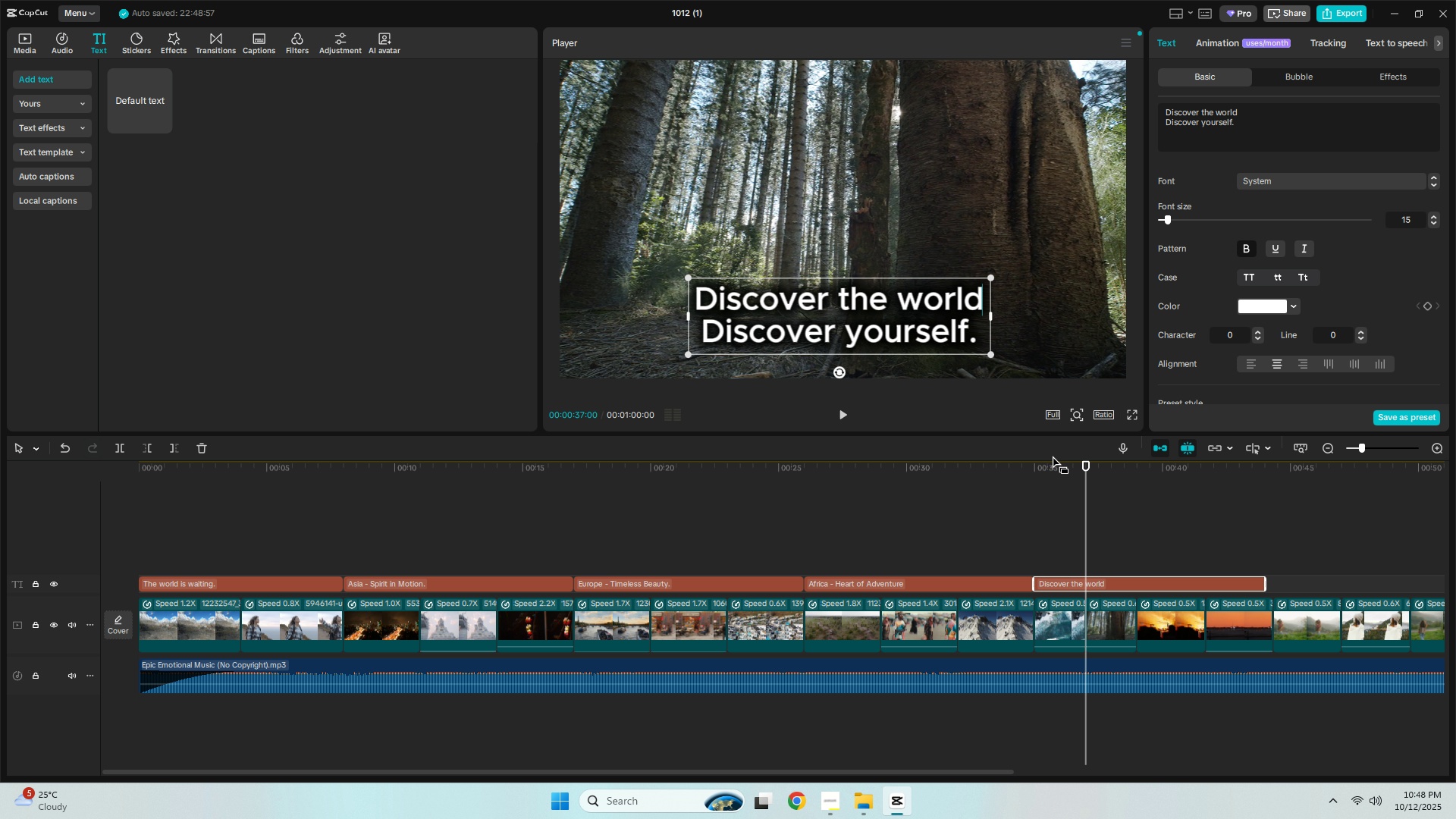 
key(Period)
 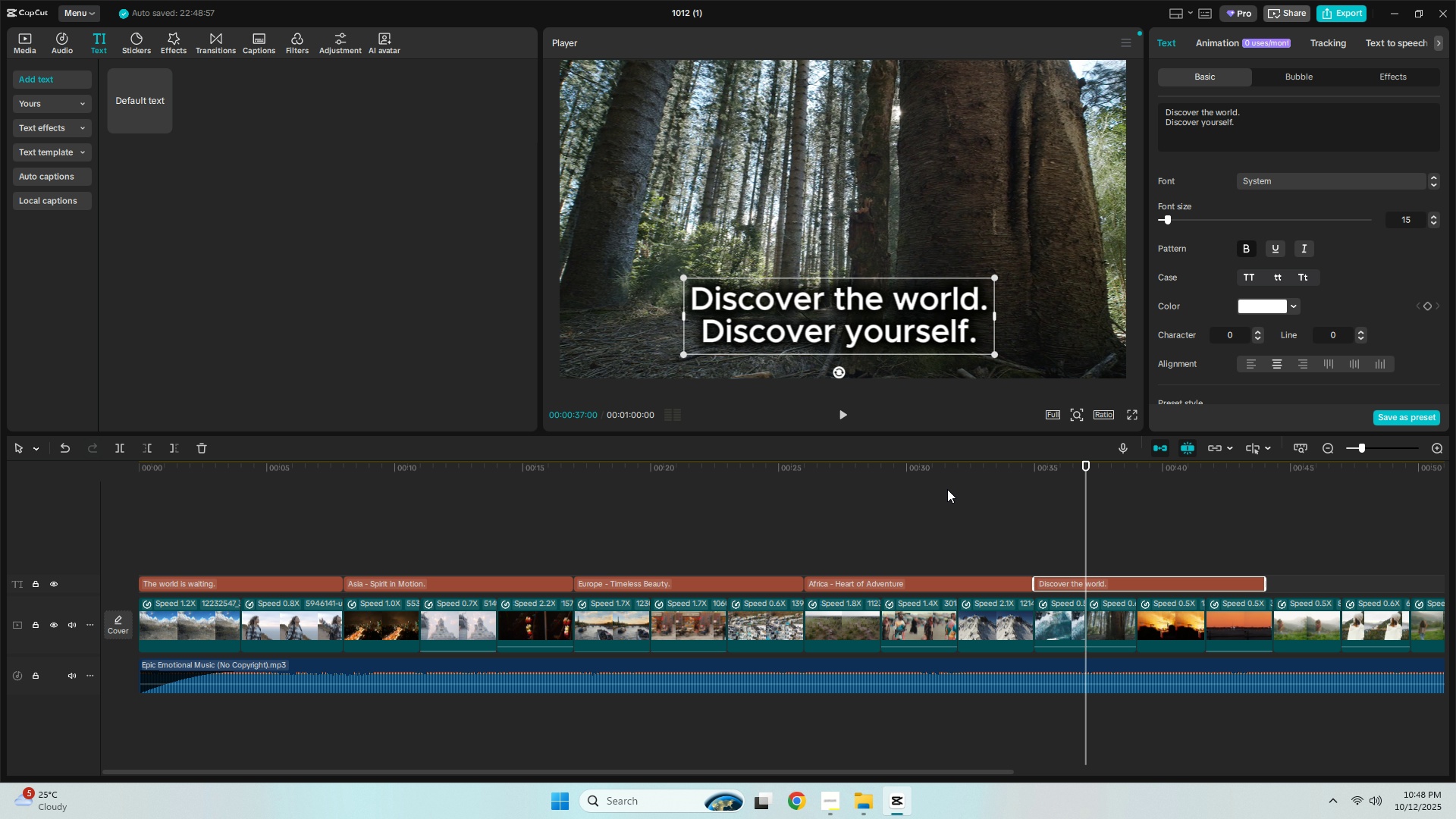 
left_click([935, 466])
 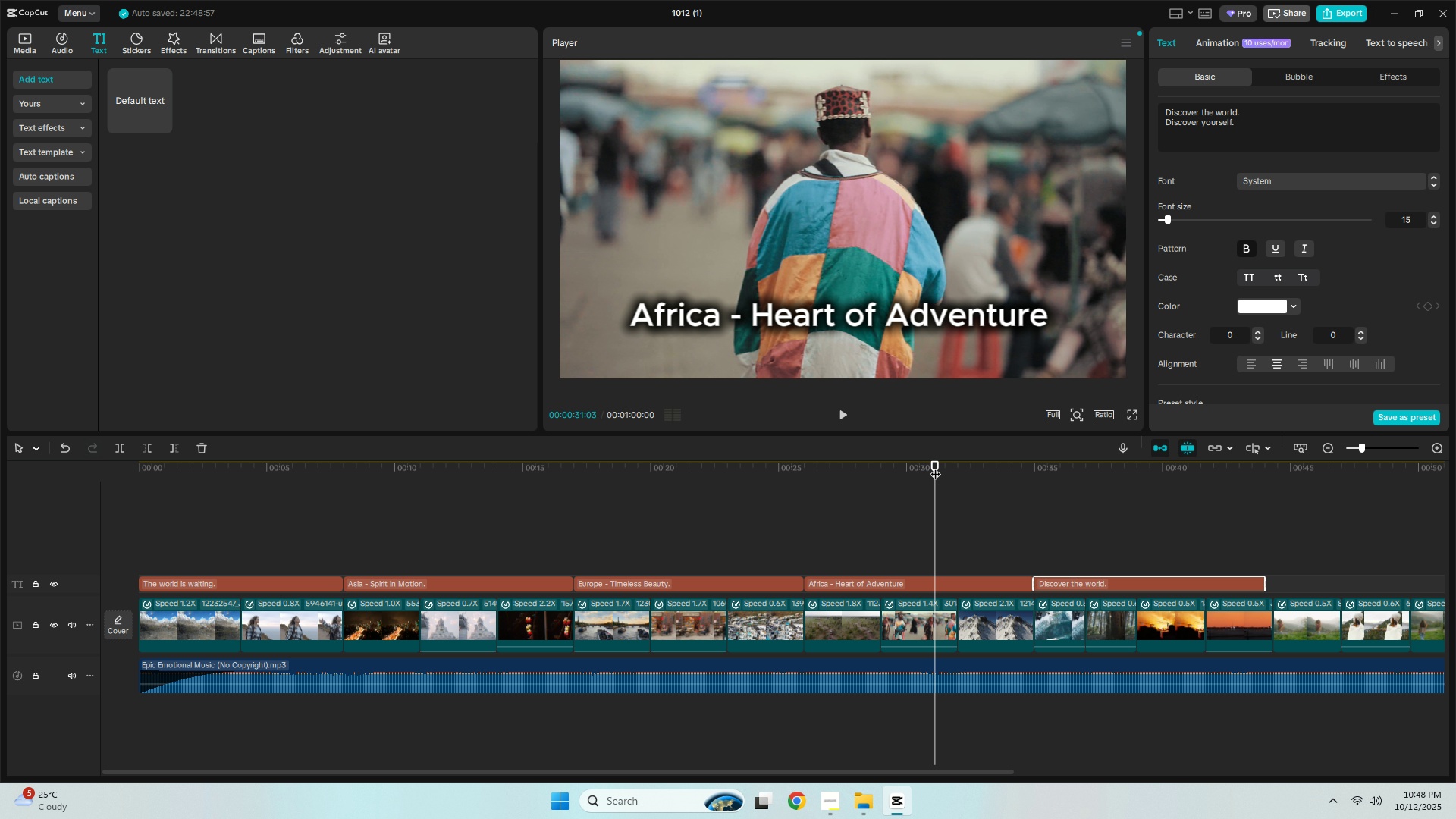 
key(Space)
 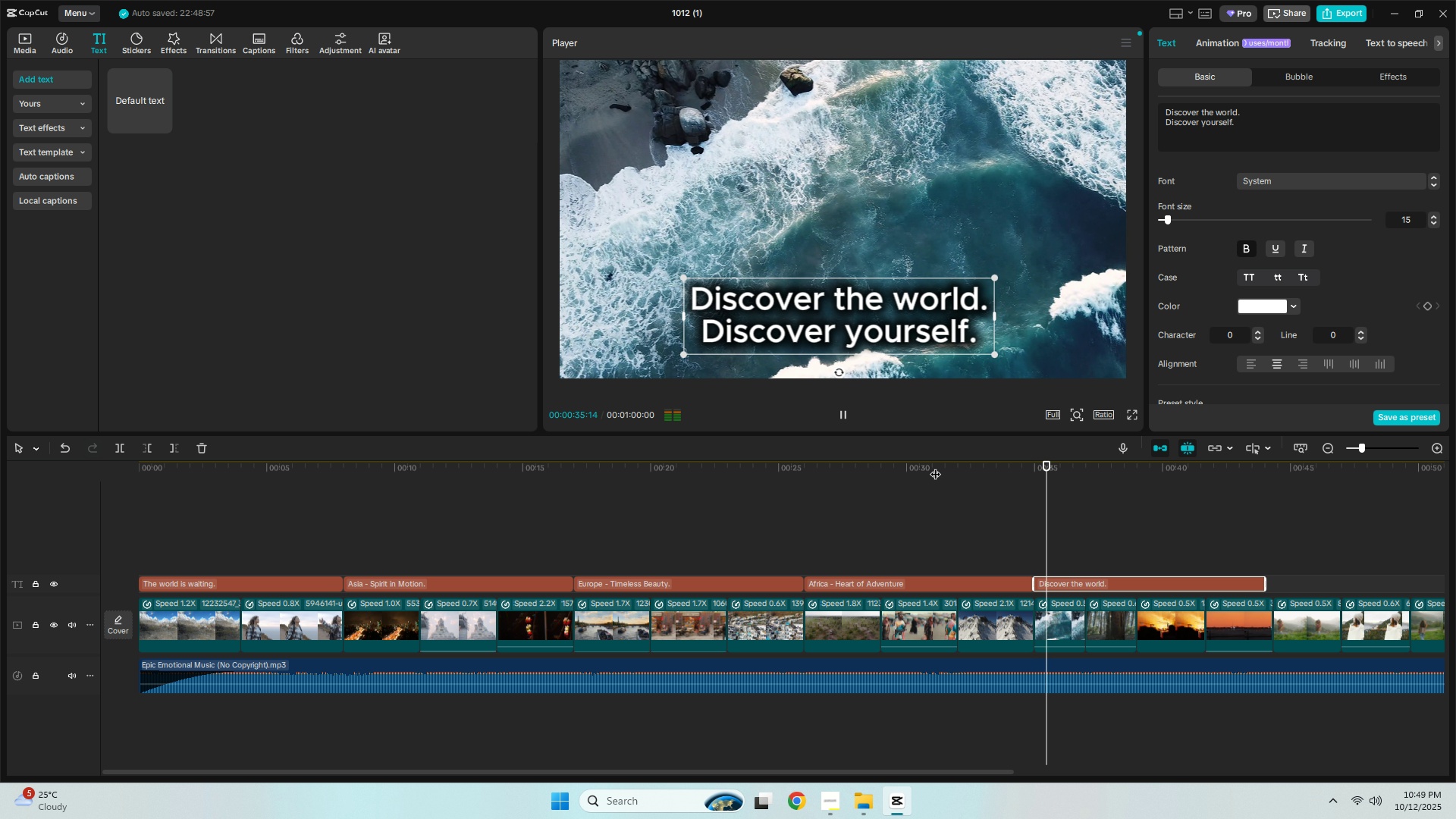 
wait(5.82)
 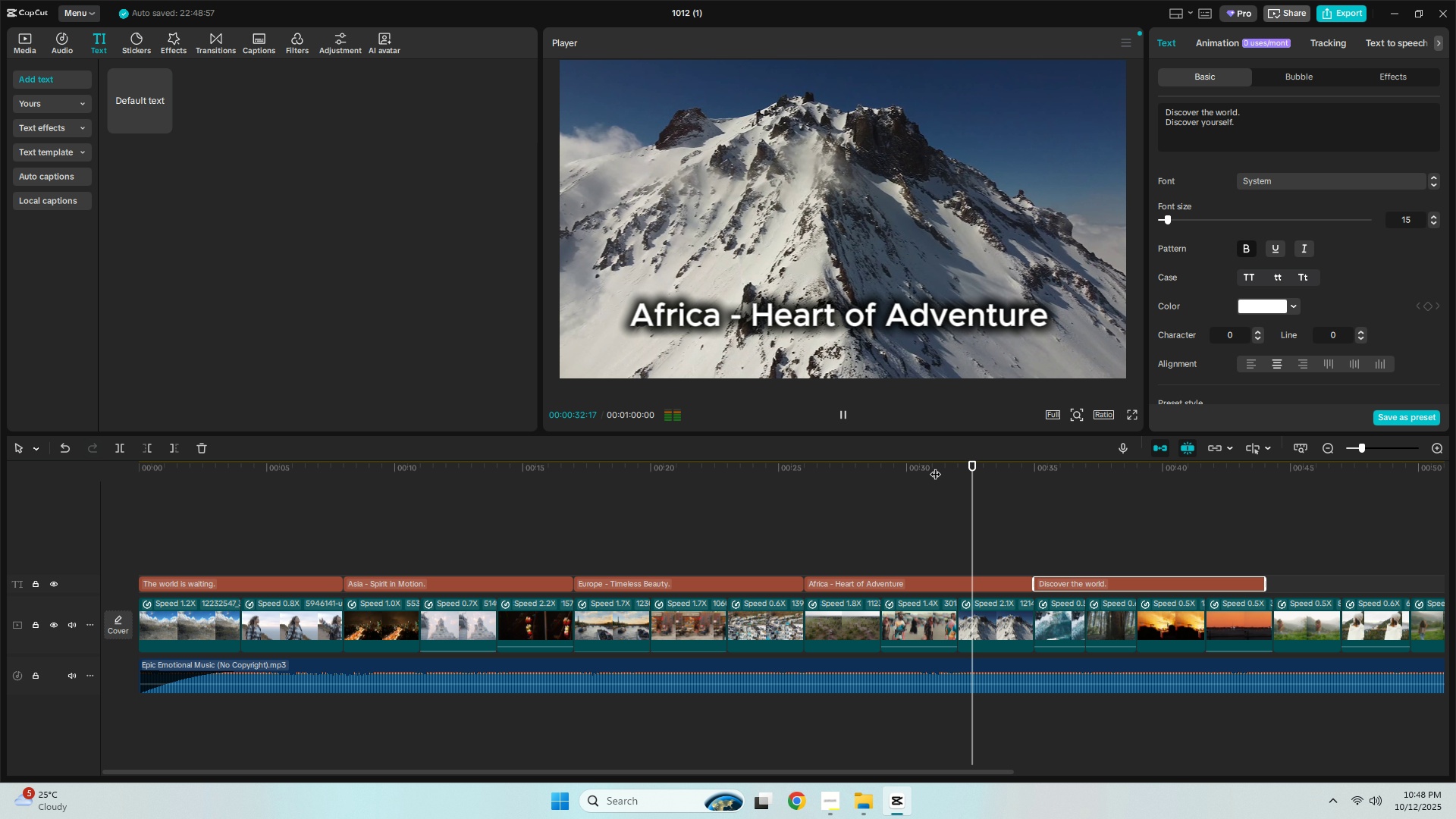 
left_click([1019, 503])
 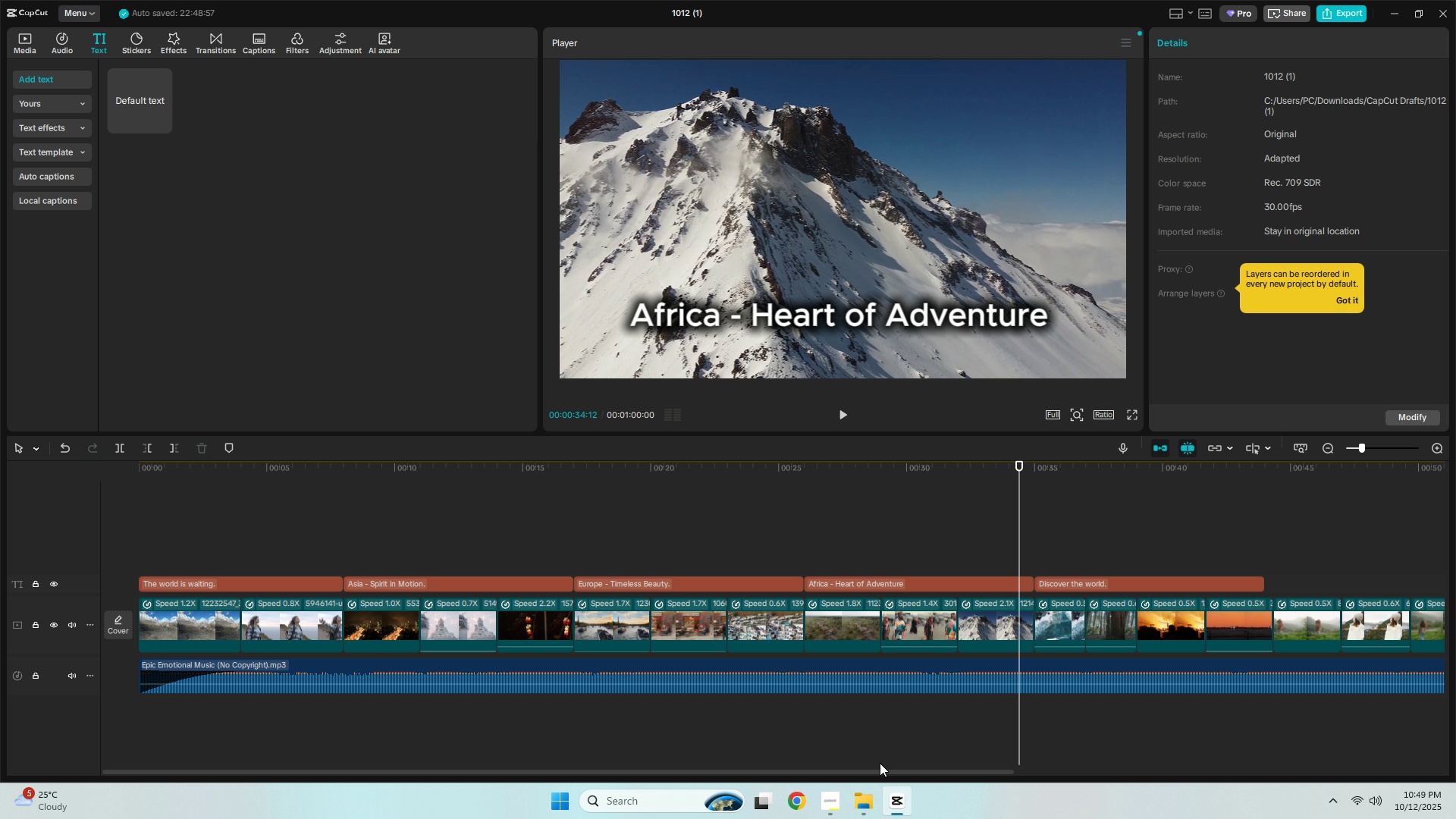 
left_click_drag(start_coordinate=[883, 770], to_coordinate=[1066, 755])
 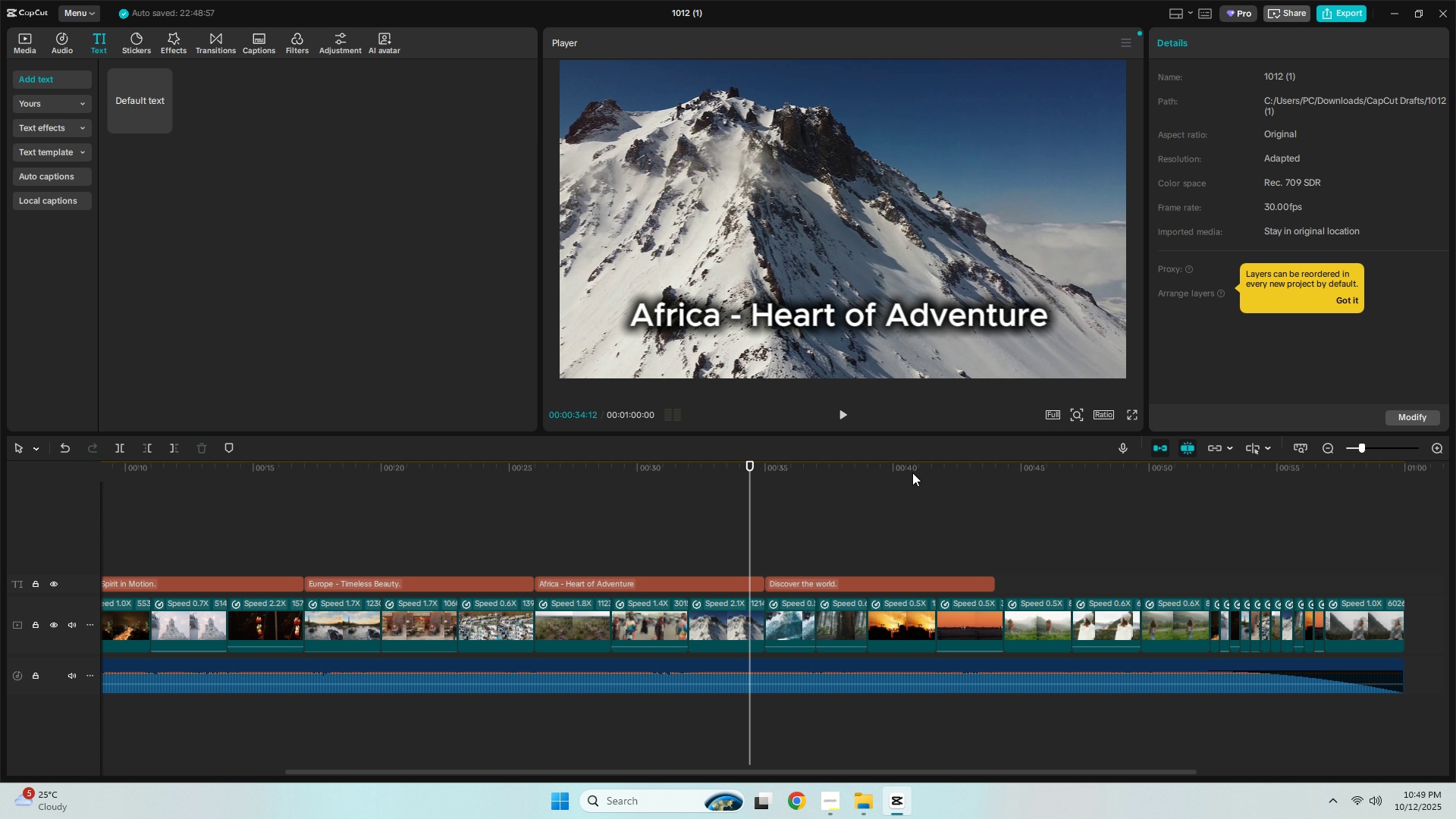 
key(Space)
 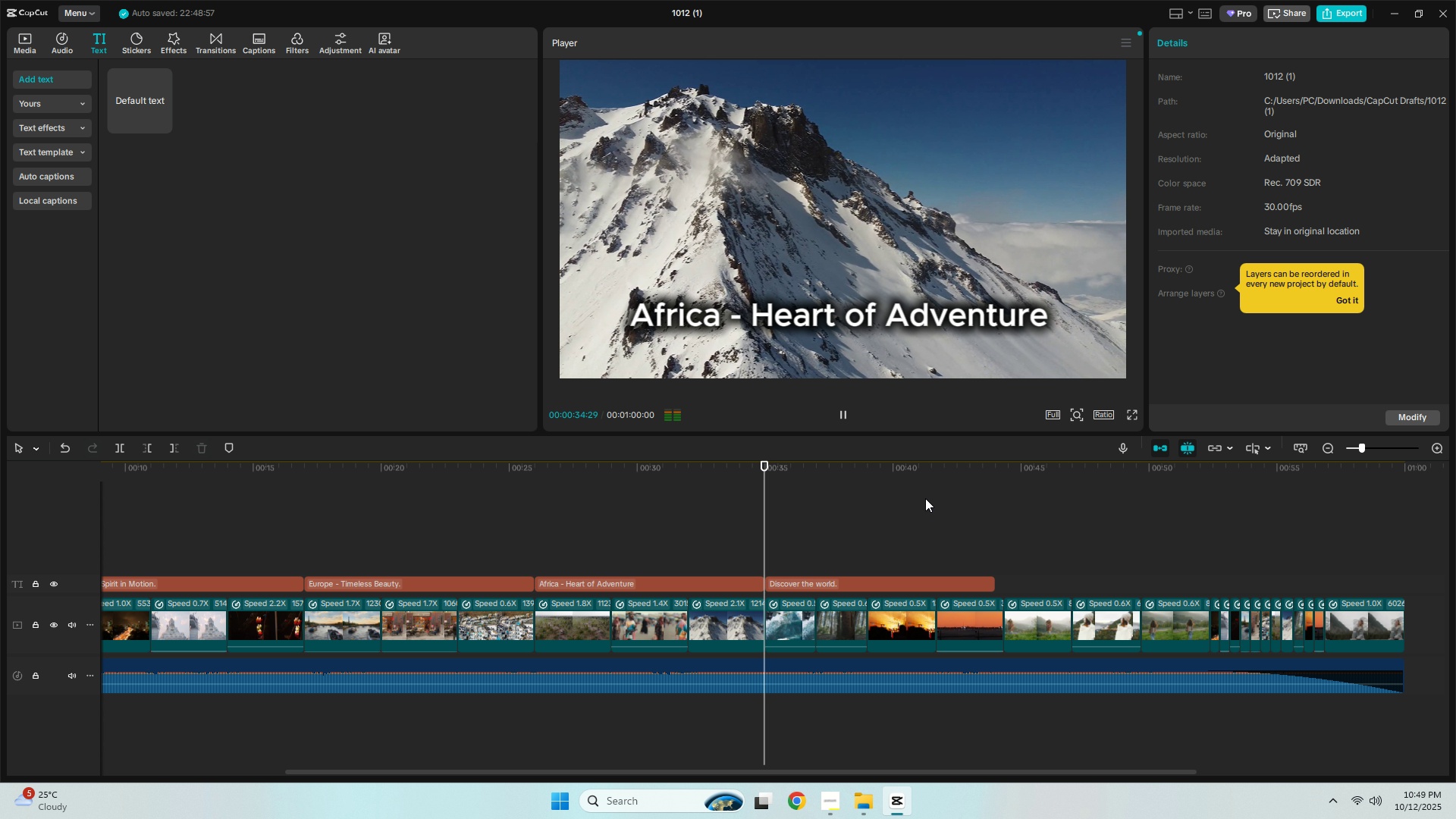 
key(Space)
 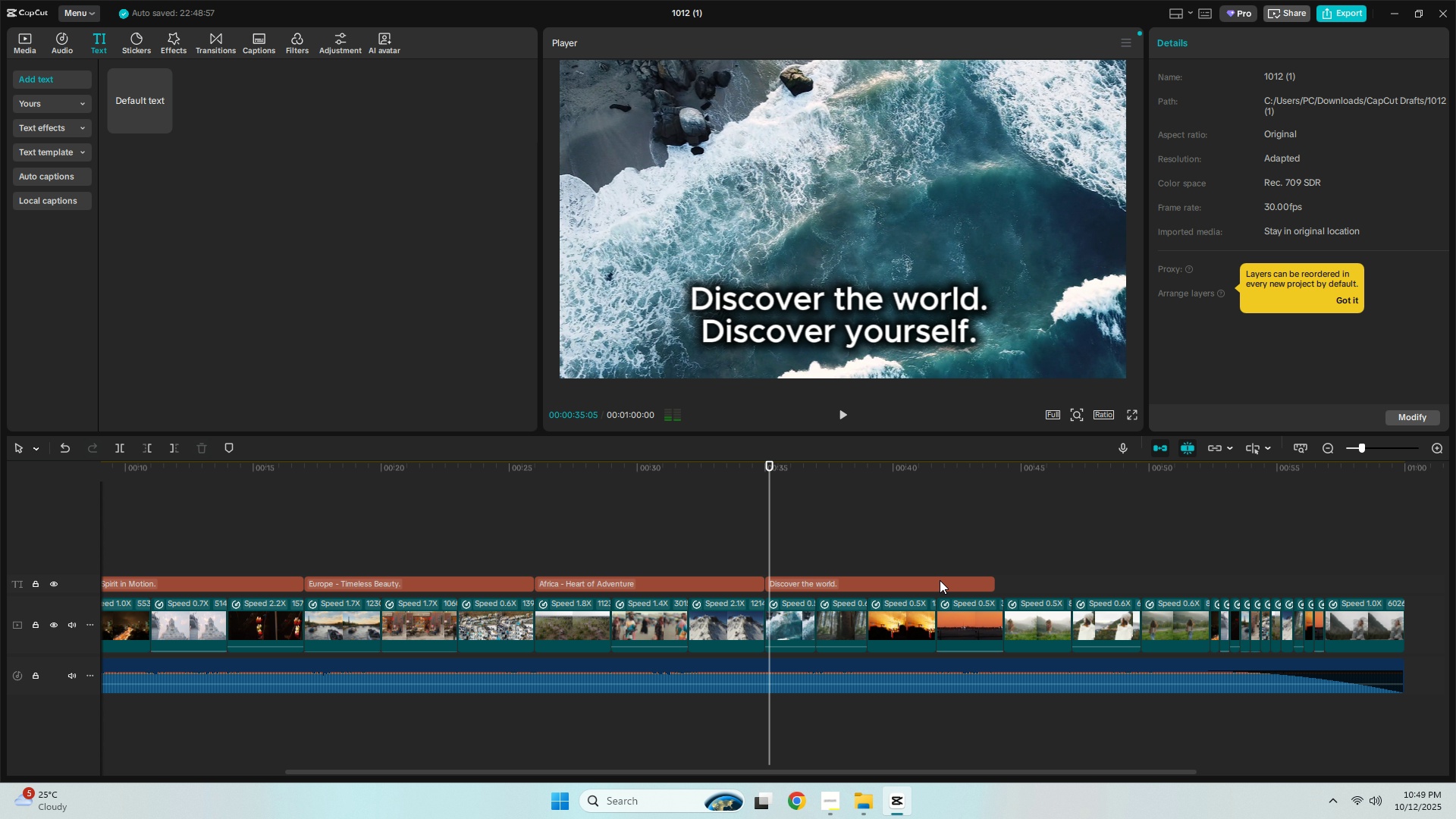 
left_click([940, 580])
 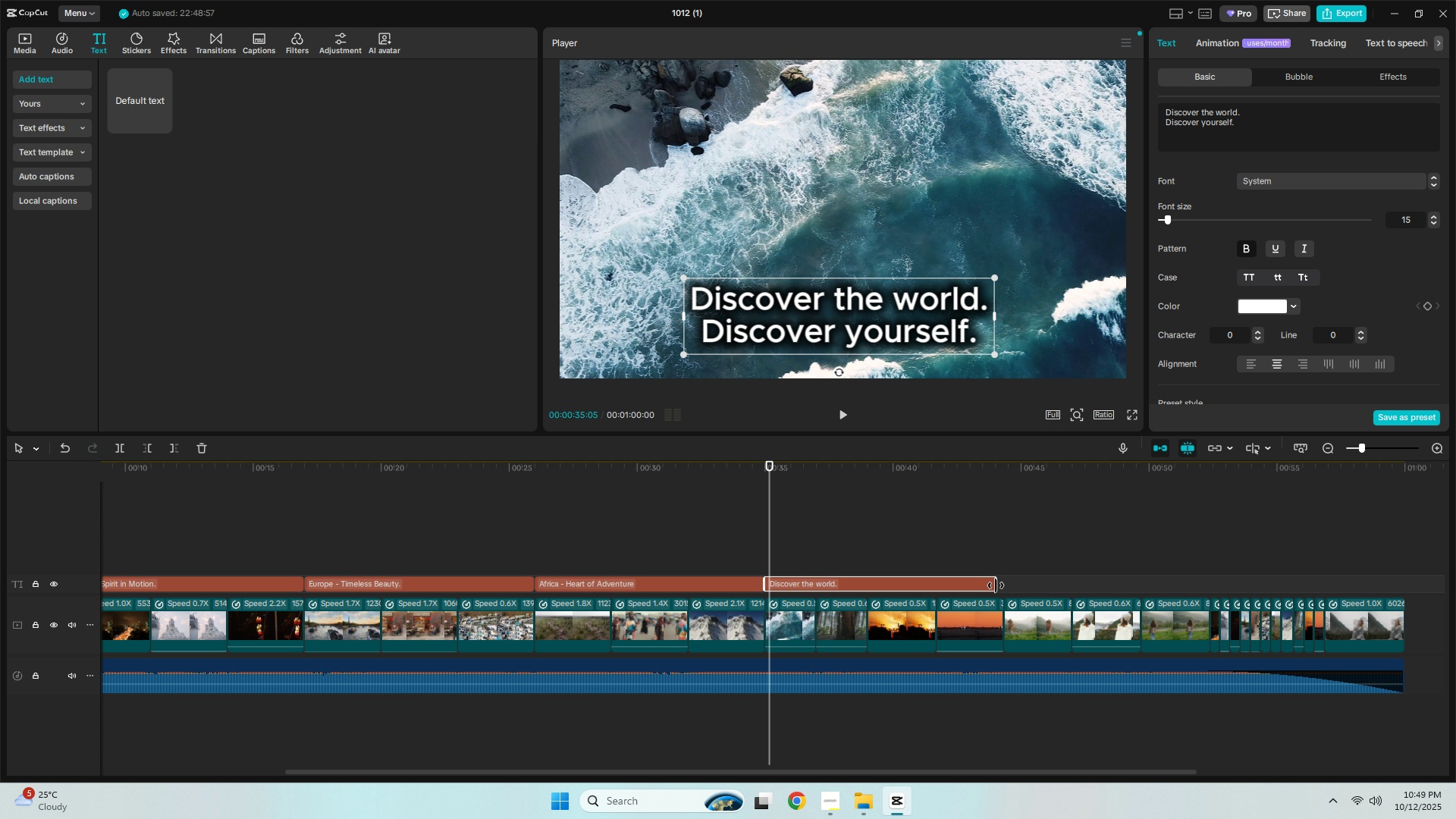 
left_click_drag(start_coordinate=[995, 585], to_coordinate=[1210, 585])
 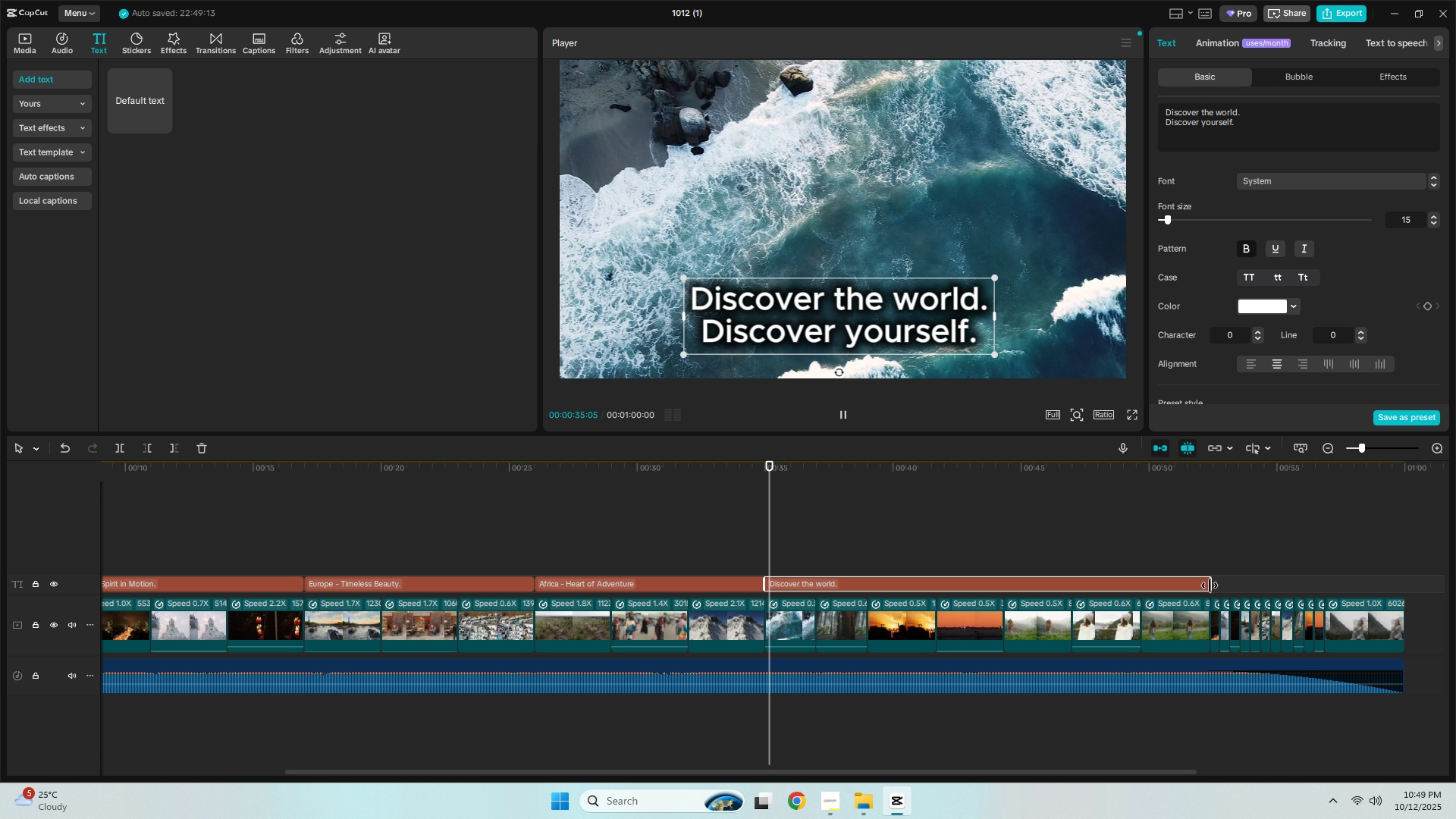 
key(Space)
 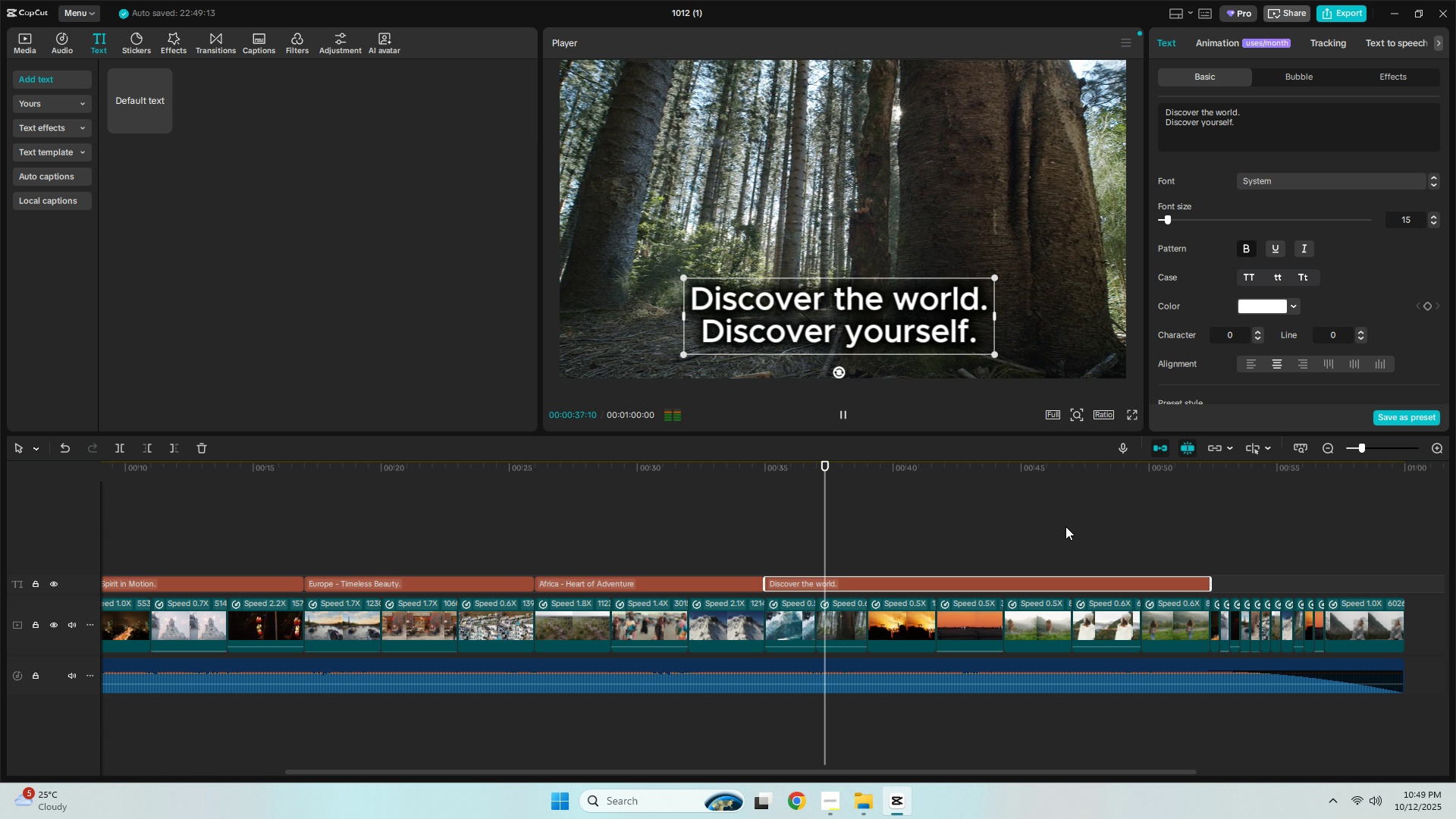 
left_click([1065, 526])
 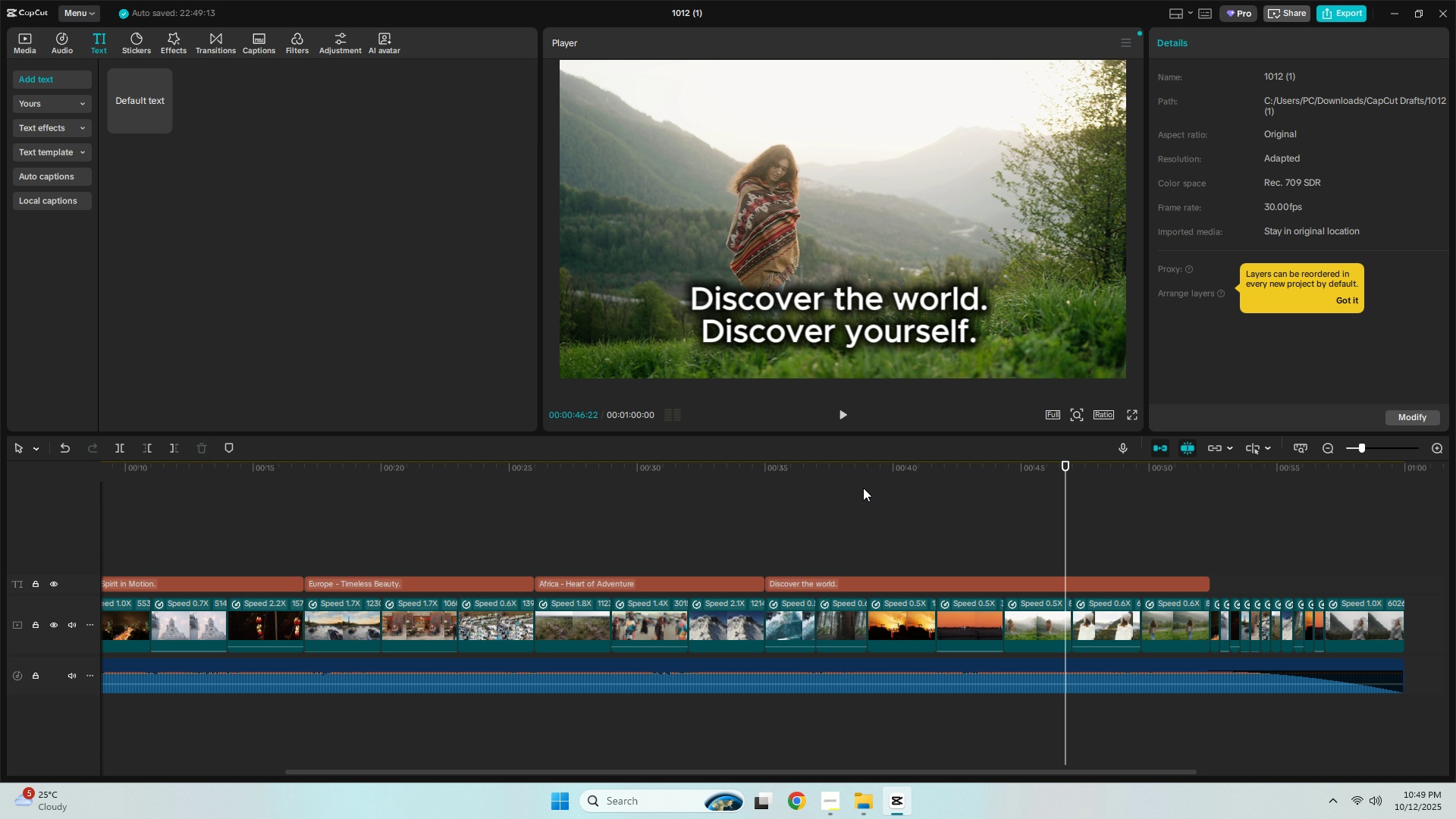 
left_click([864, 474])
 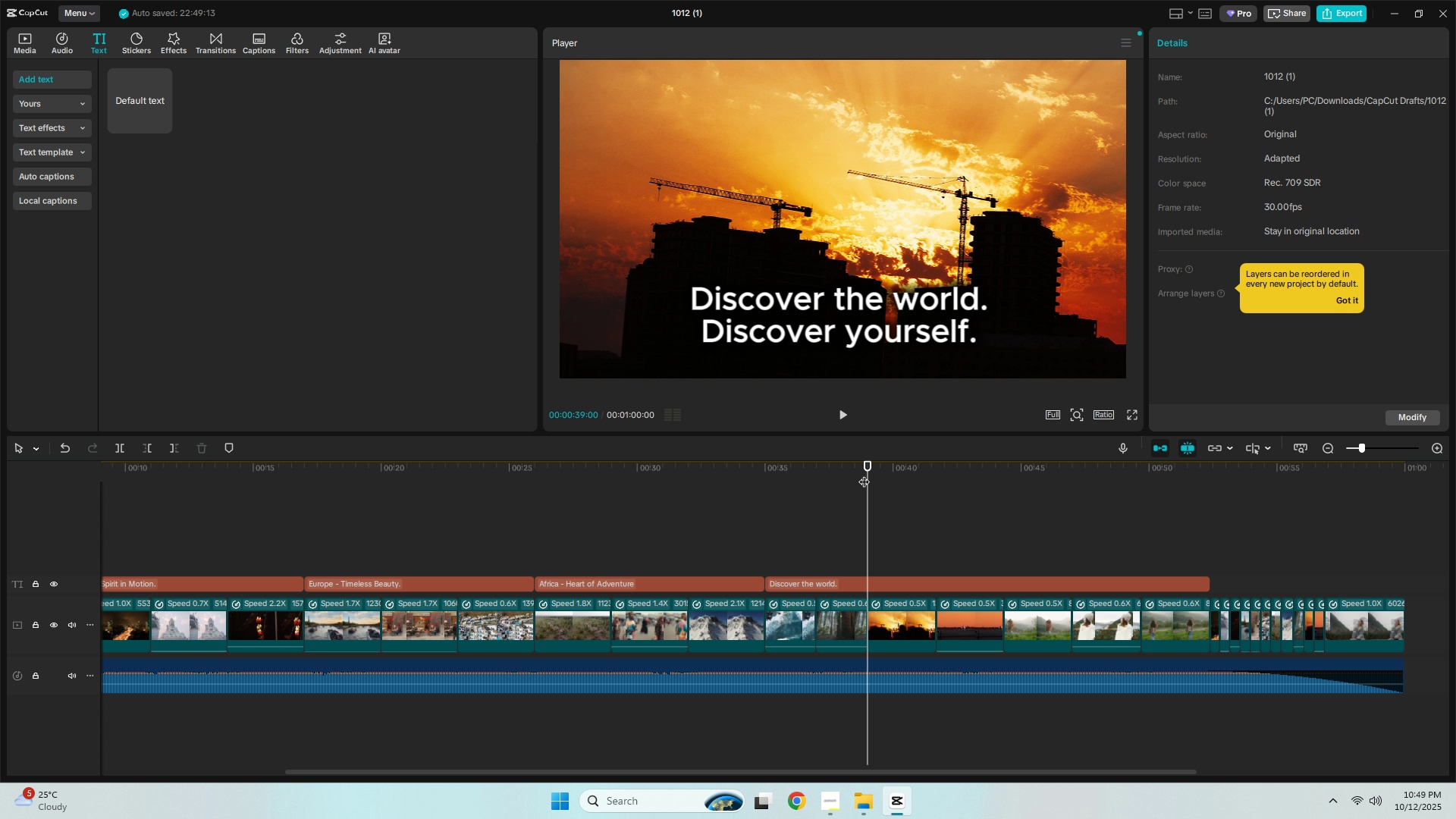 
key(Space)
 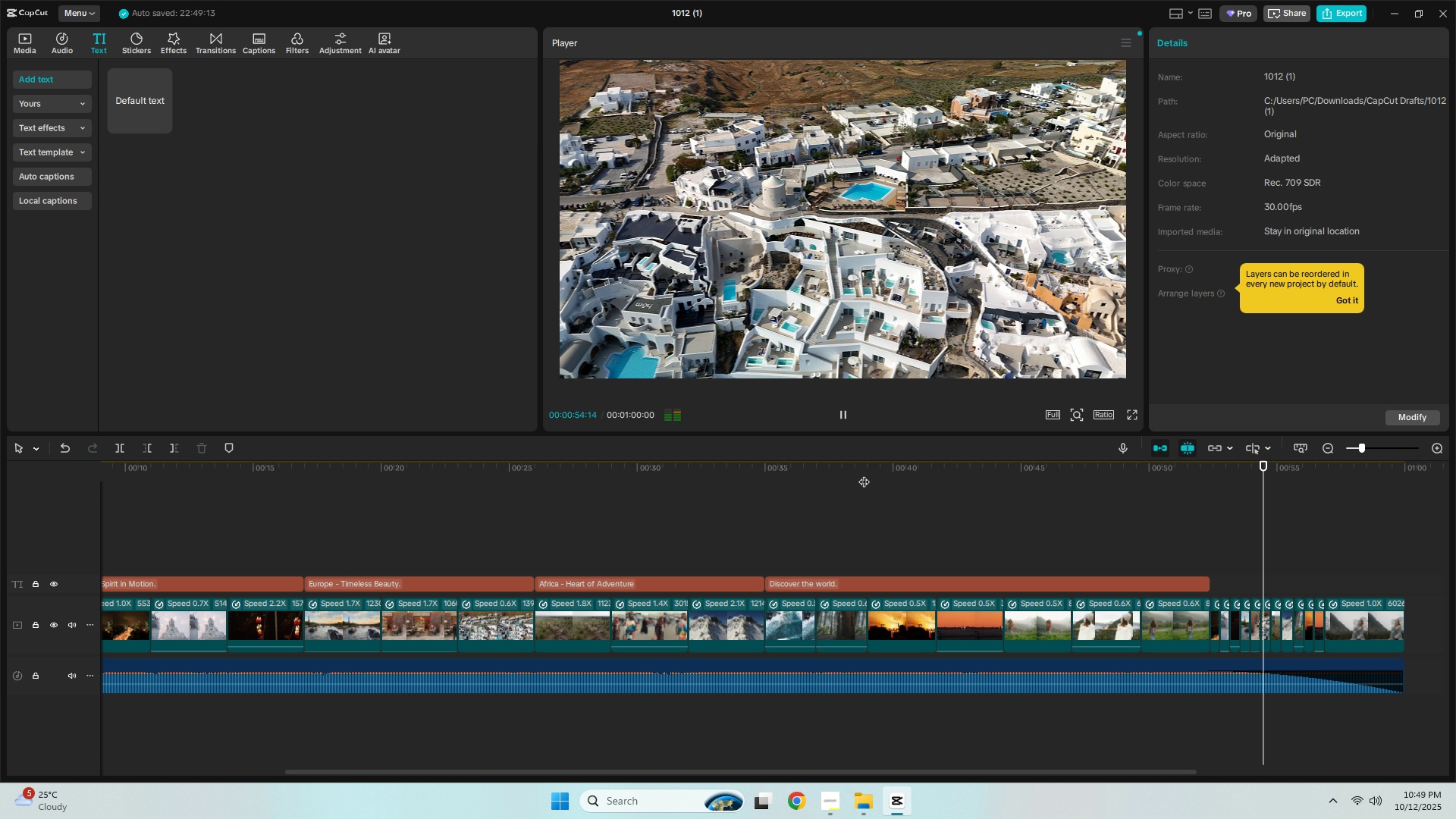 
wait(20.48)
 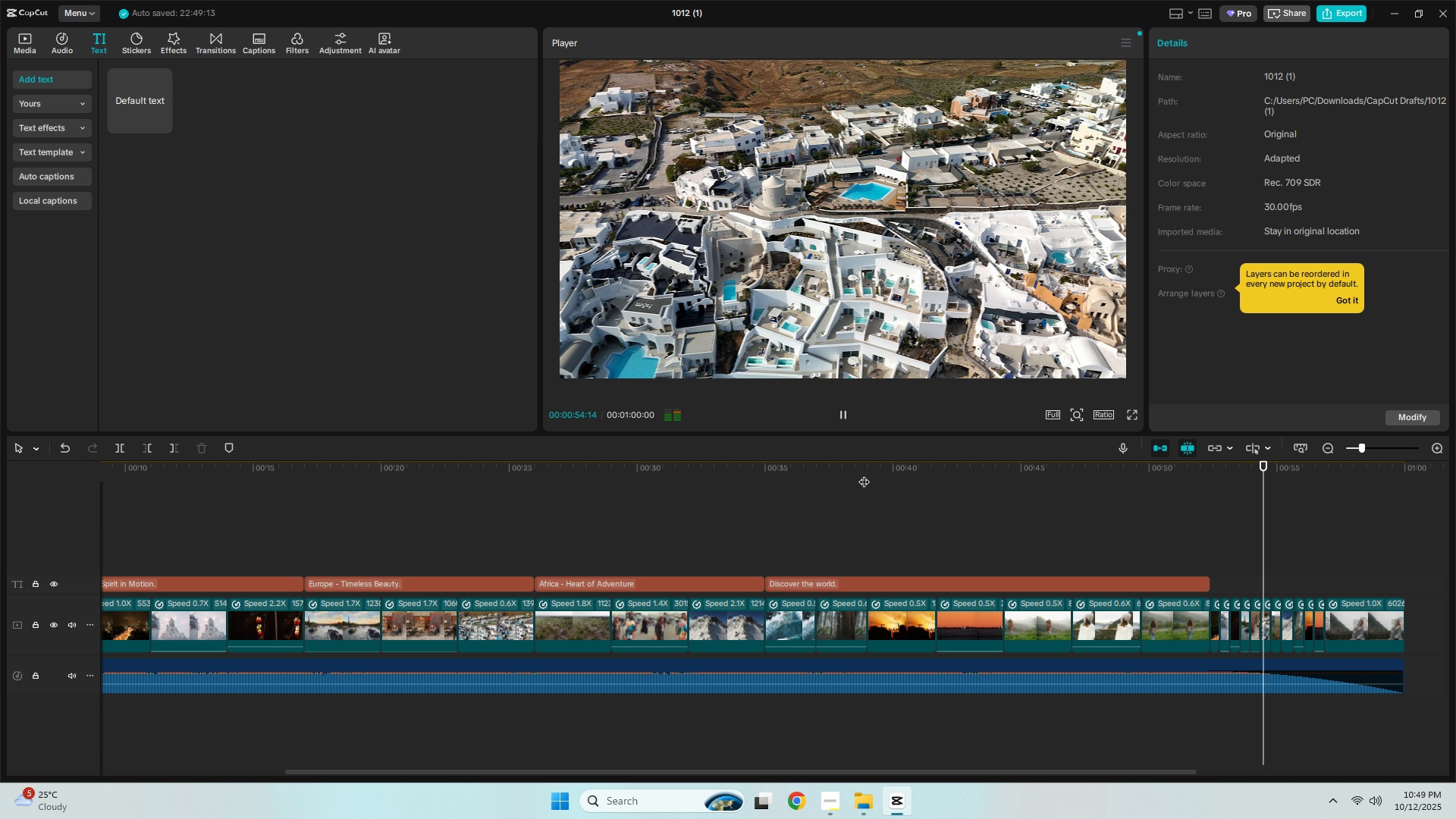 
key(Space)
 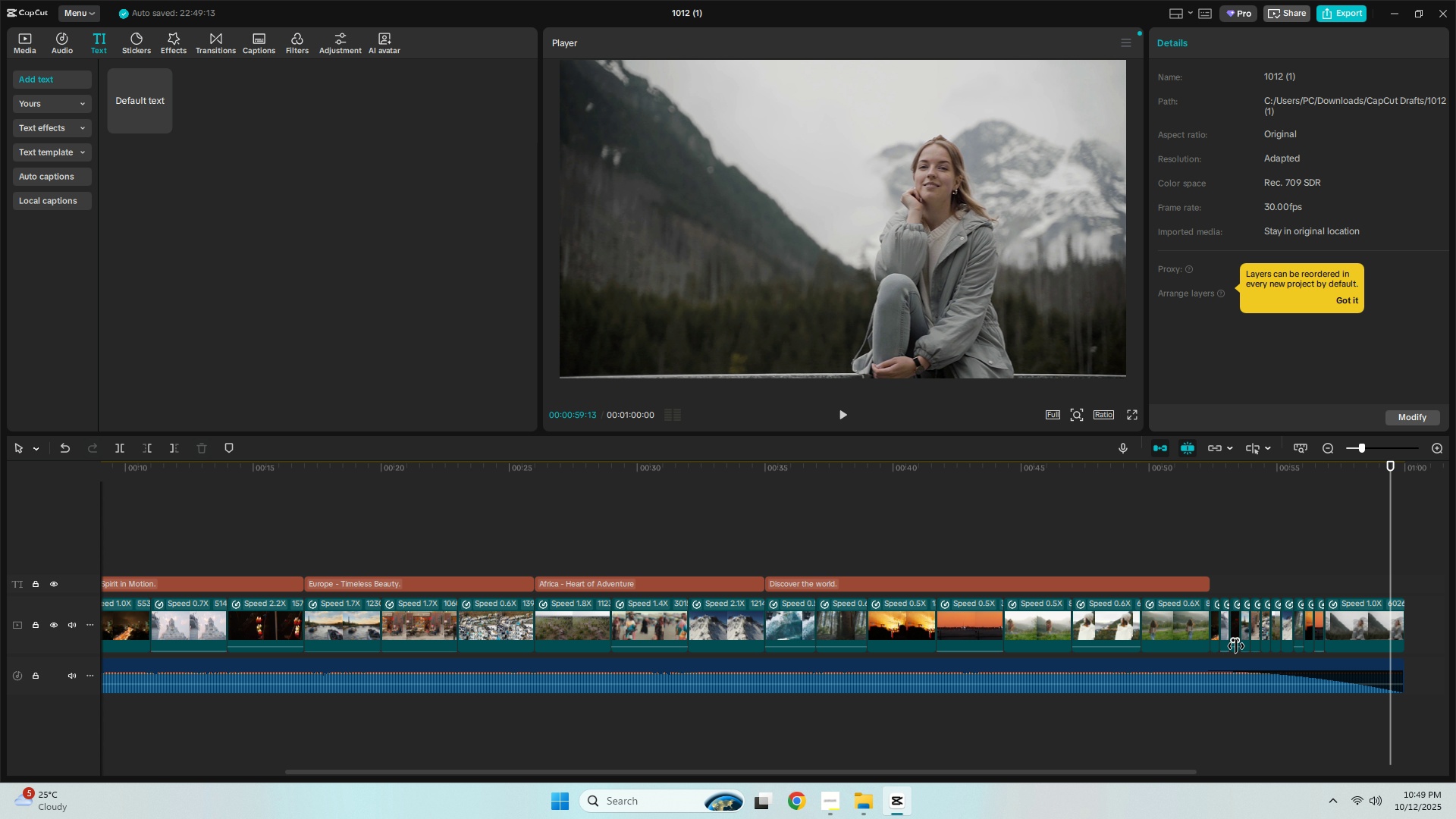 
left_click([1236, 646])
 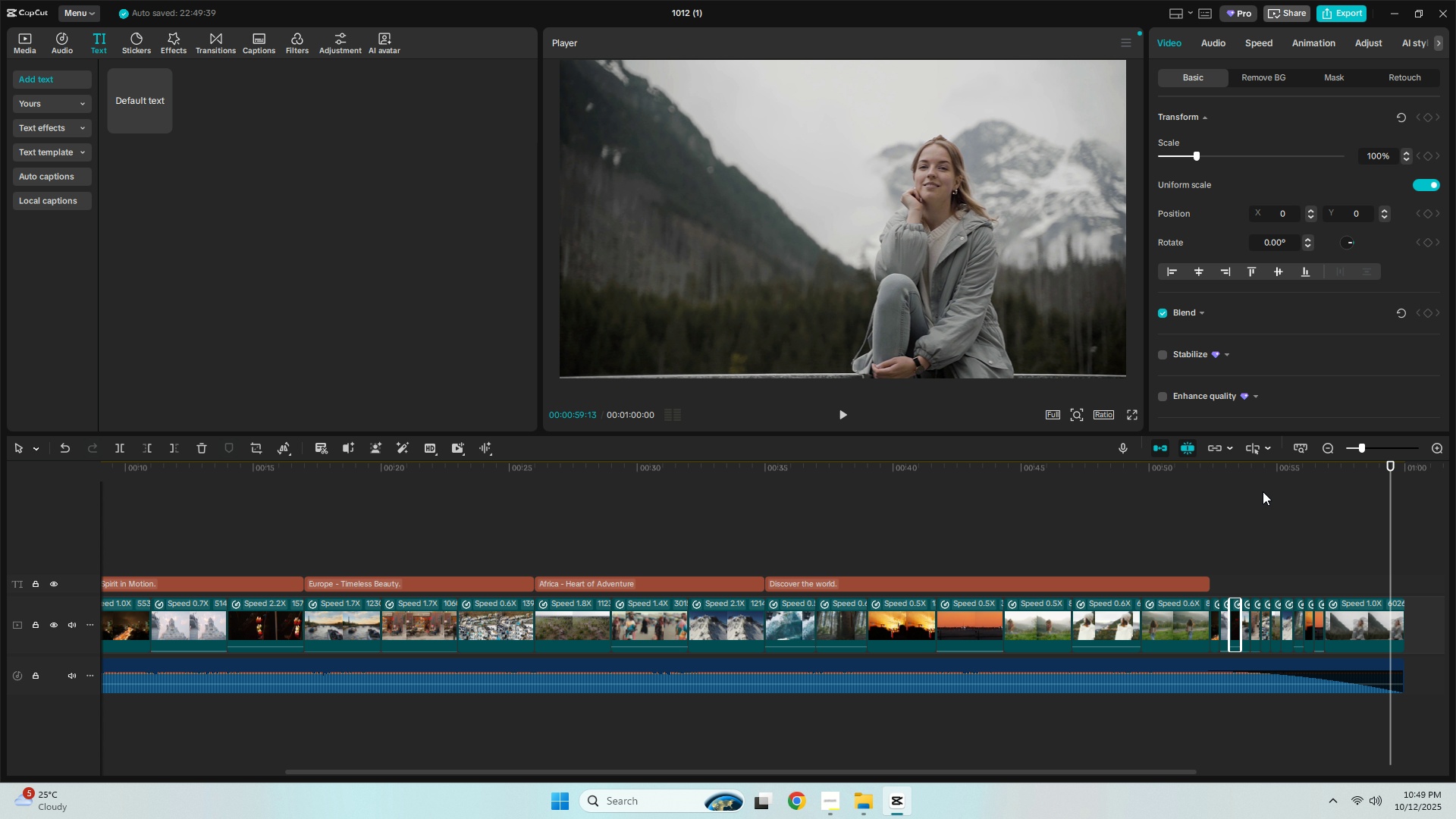 
left_click_drag(start_coordinate=[1364, 447], to_coordinate=[1396, 450])
 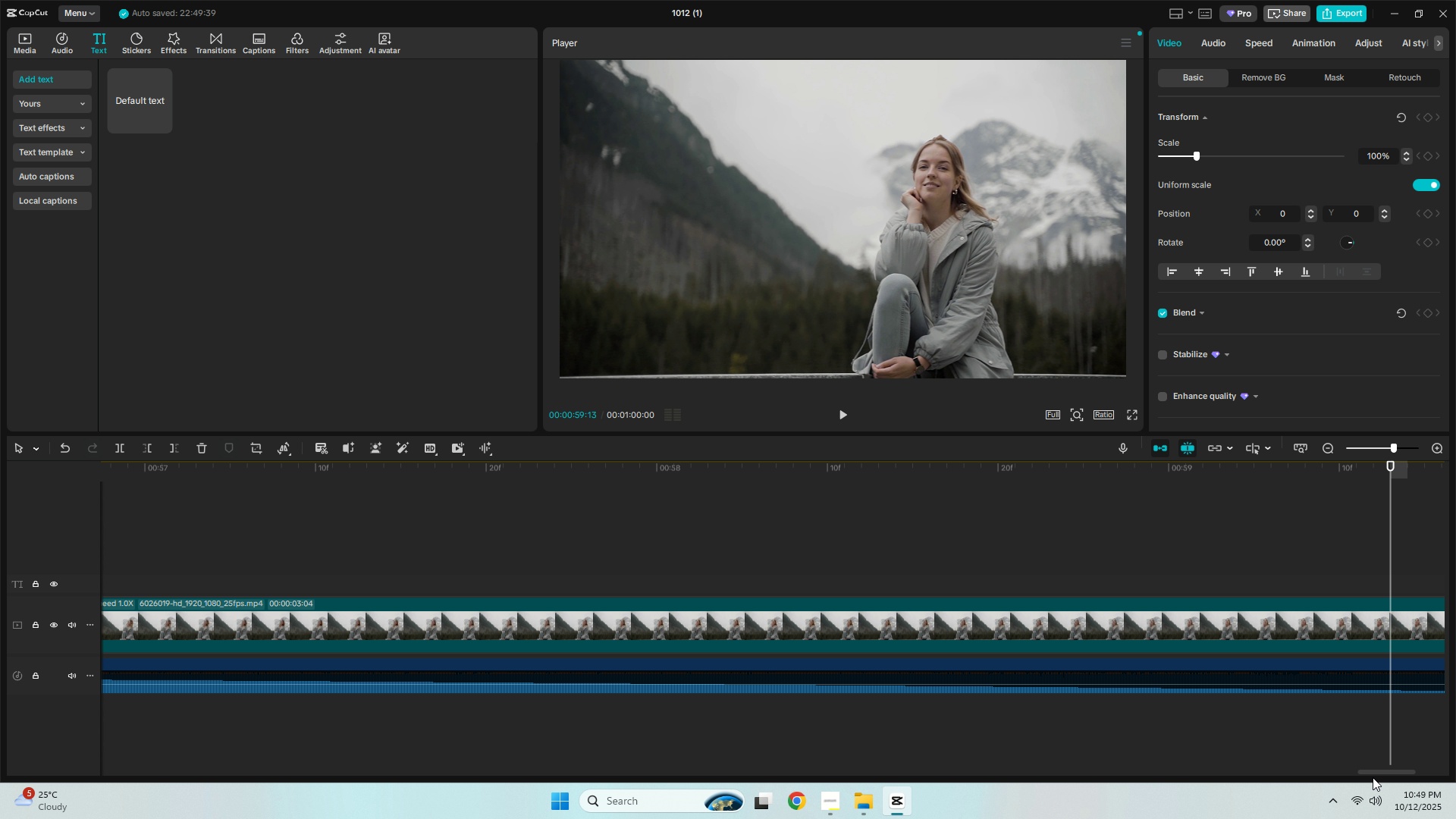 
left_click_drag(start_coordinate=[1377, 774], to_coordinate=[1298, 776])
 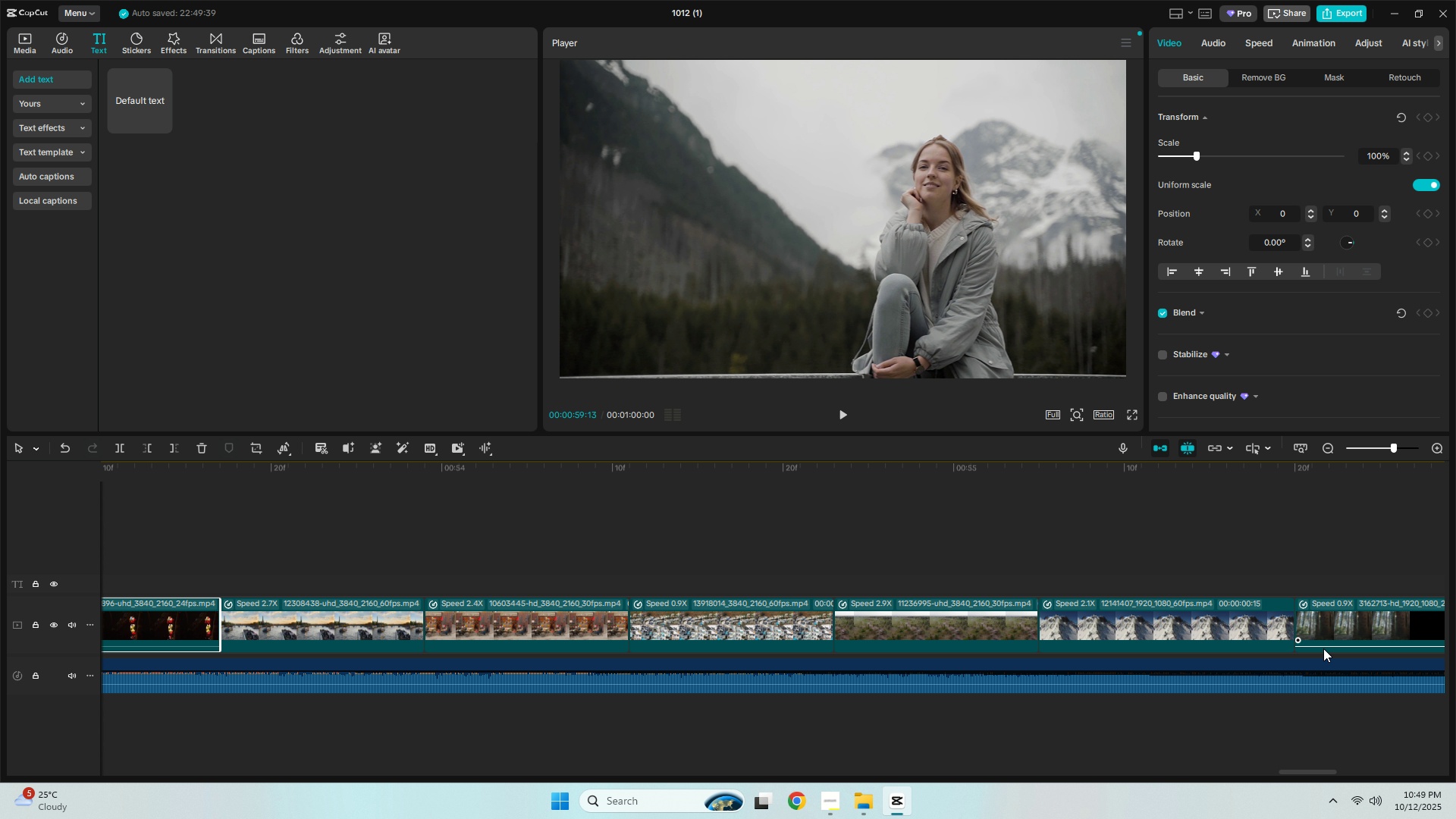 
left_click_drag(start_coordinate=[1323, 648], to_coordinate=[1323, 657])
 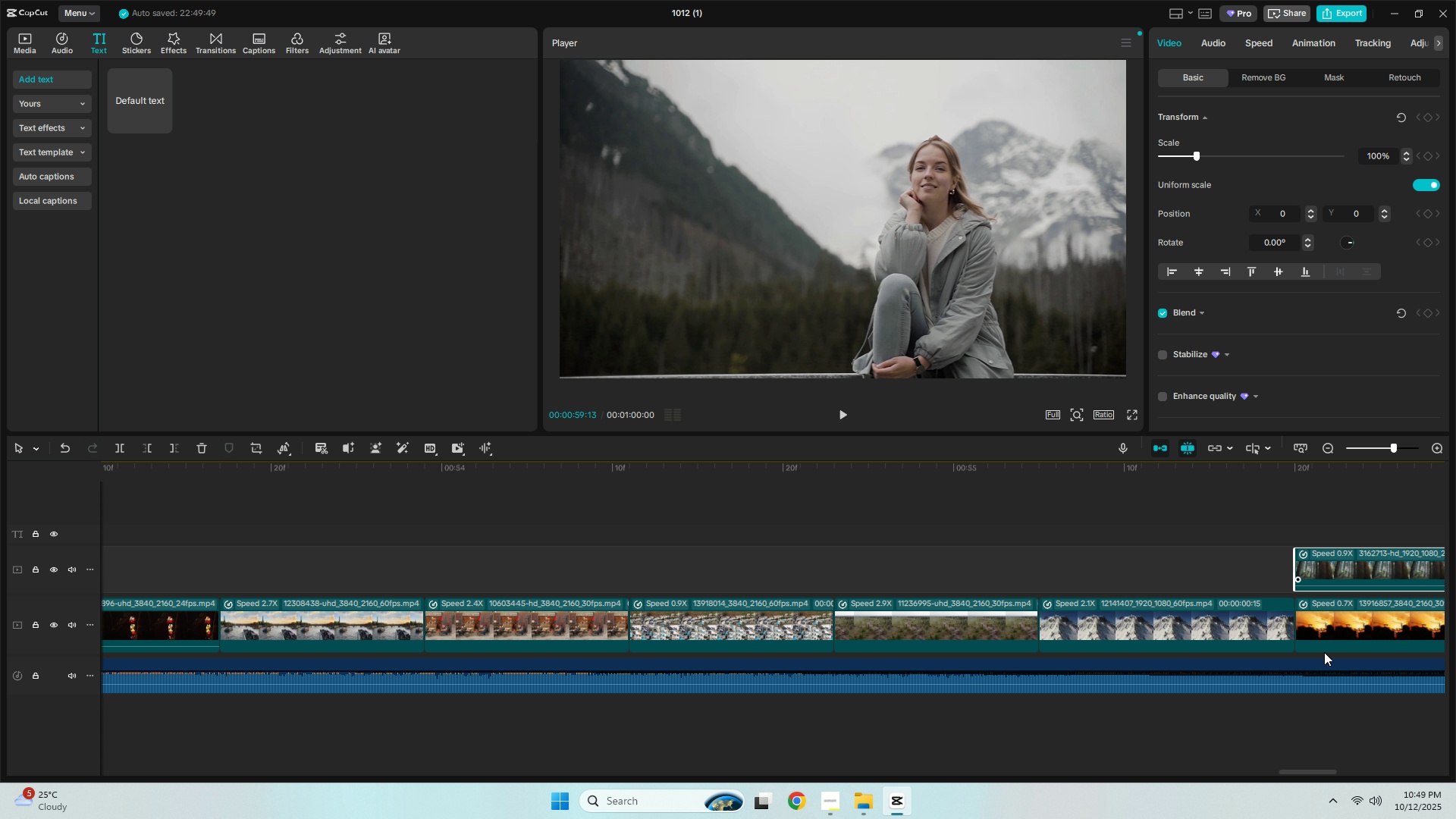 
key(Control+Z)
 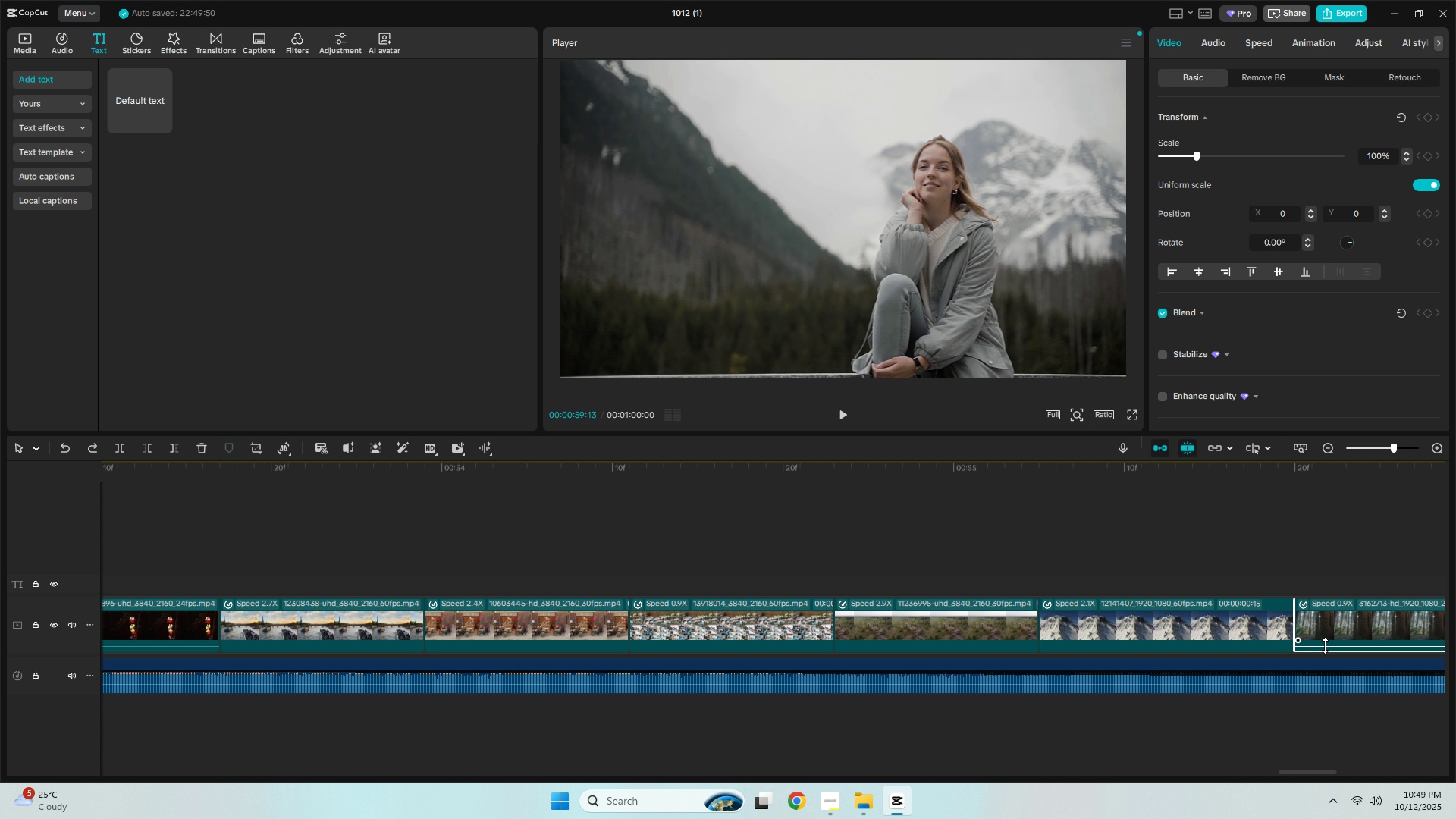 
left_click_drag(start_coordinate=[1325, 645], to_coordinate=[1325, 651])
 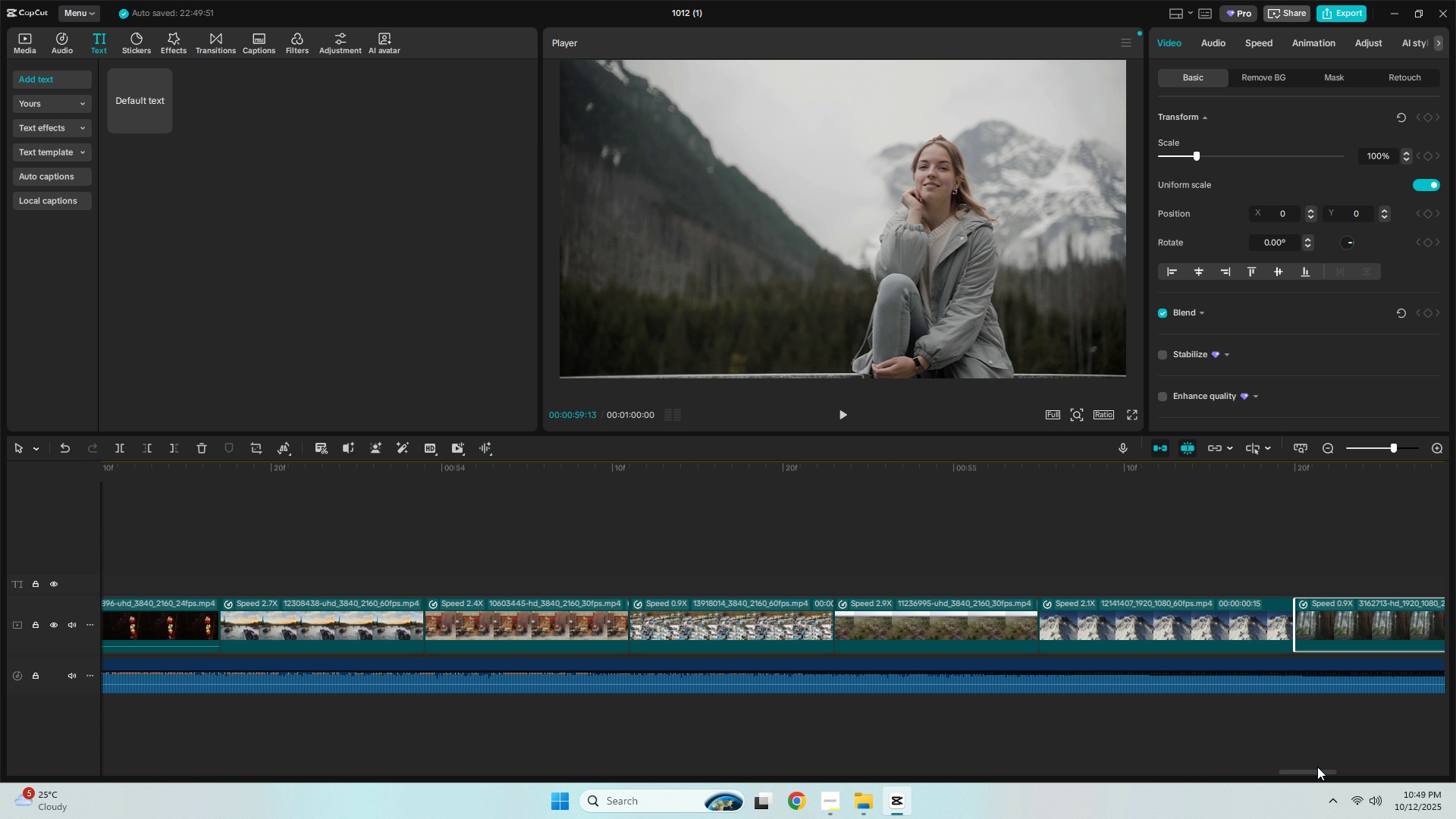 
left_click_drag(start_coordinate=[1316, 770], to_coordinate=[1282, 772])
 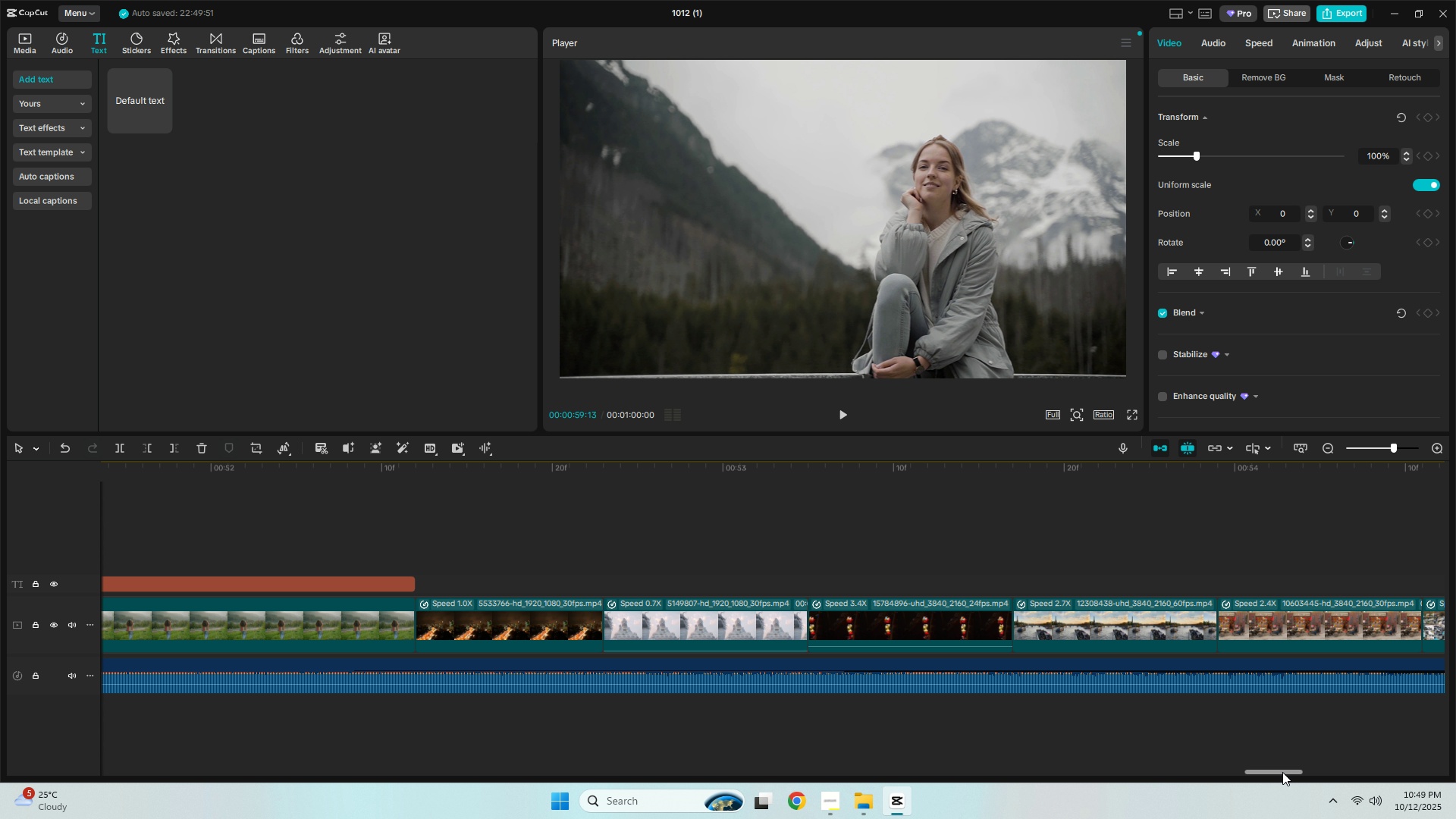 
left_click([1282, 772])
 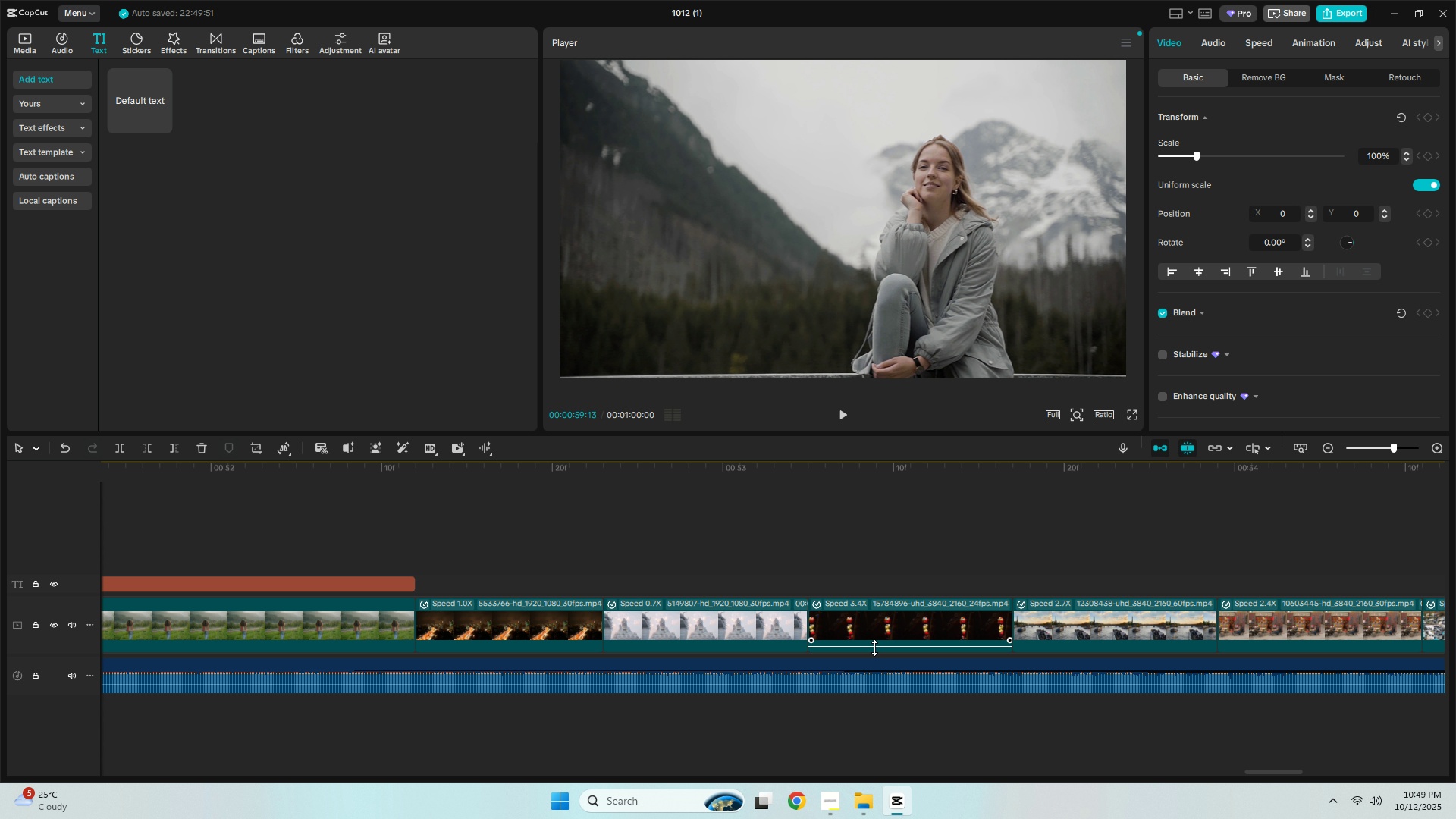 
left_click_drag(start_coordinate=[874, 648], to_coordinate=[876, 656])
 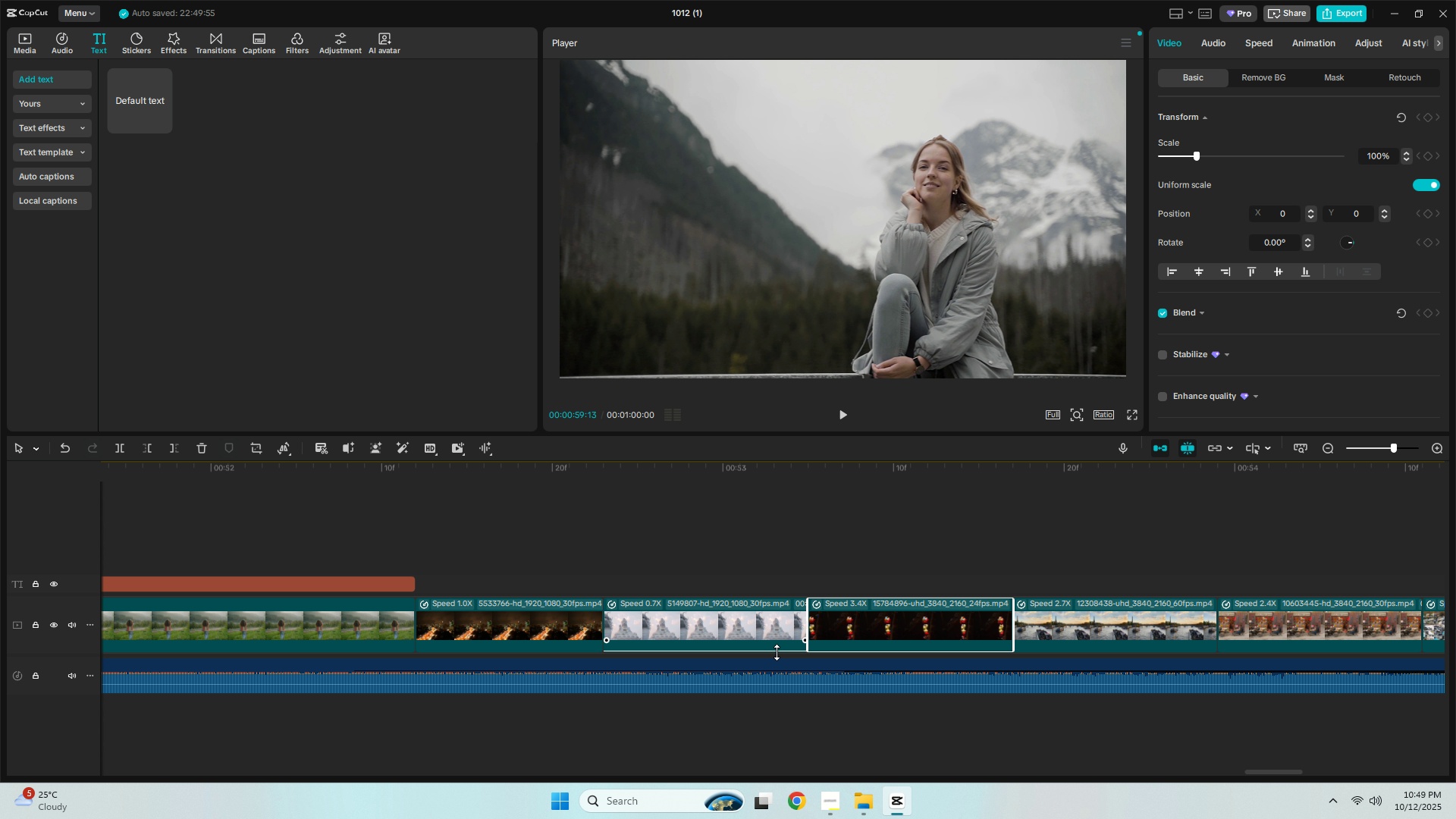 
left_click_drag(start_coordinate=[777, 652], to_coordinate=[776, 656])
 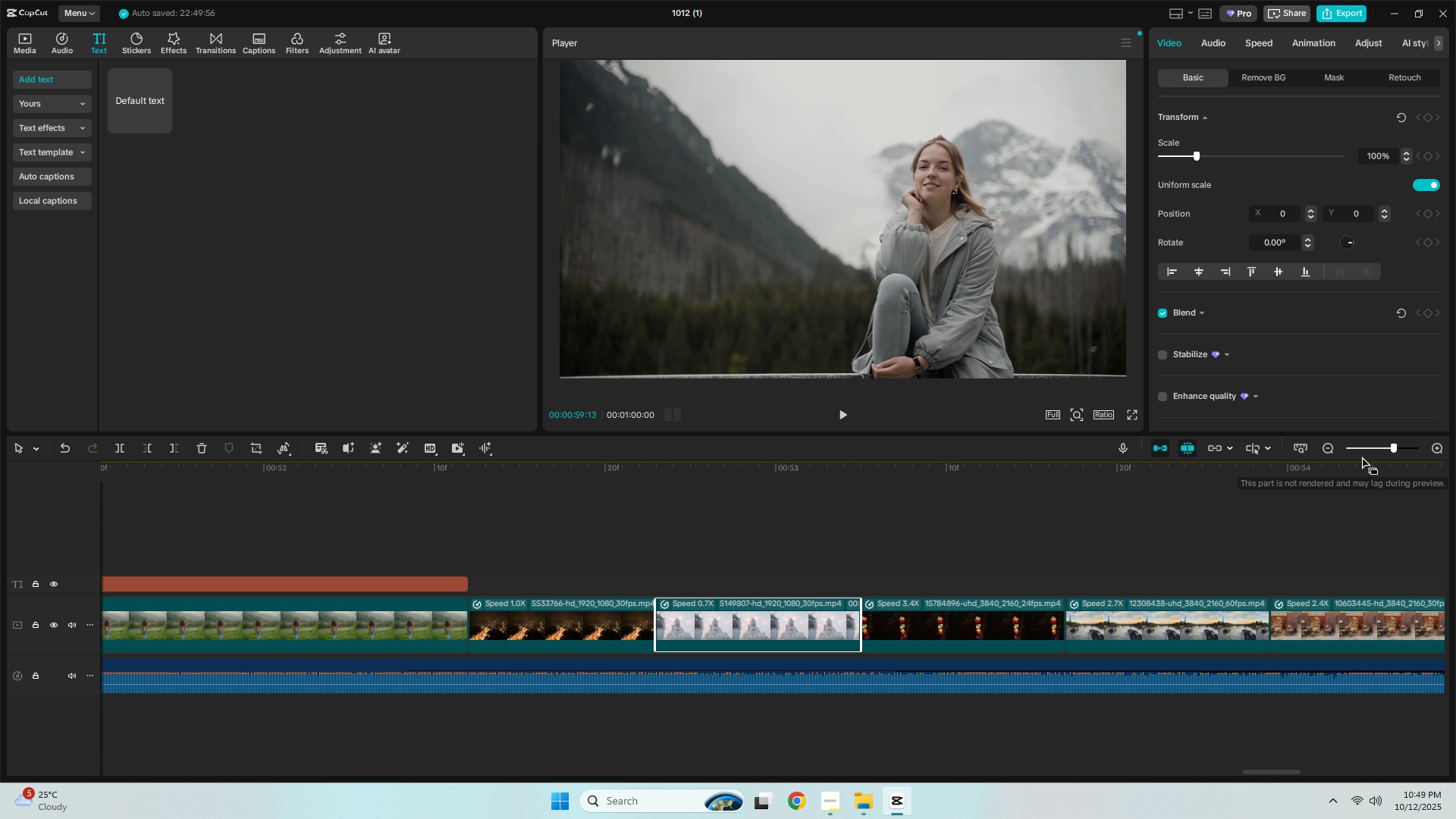 
double_click([1363, 448])
 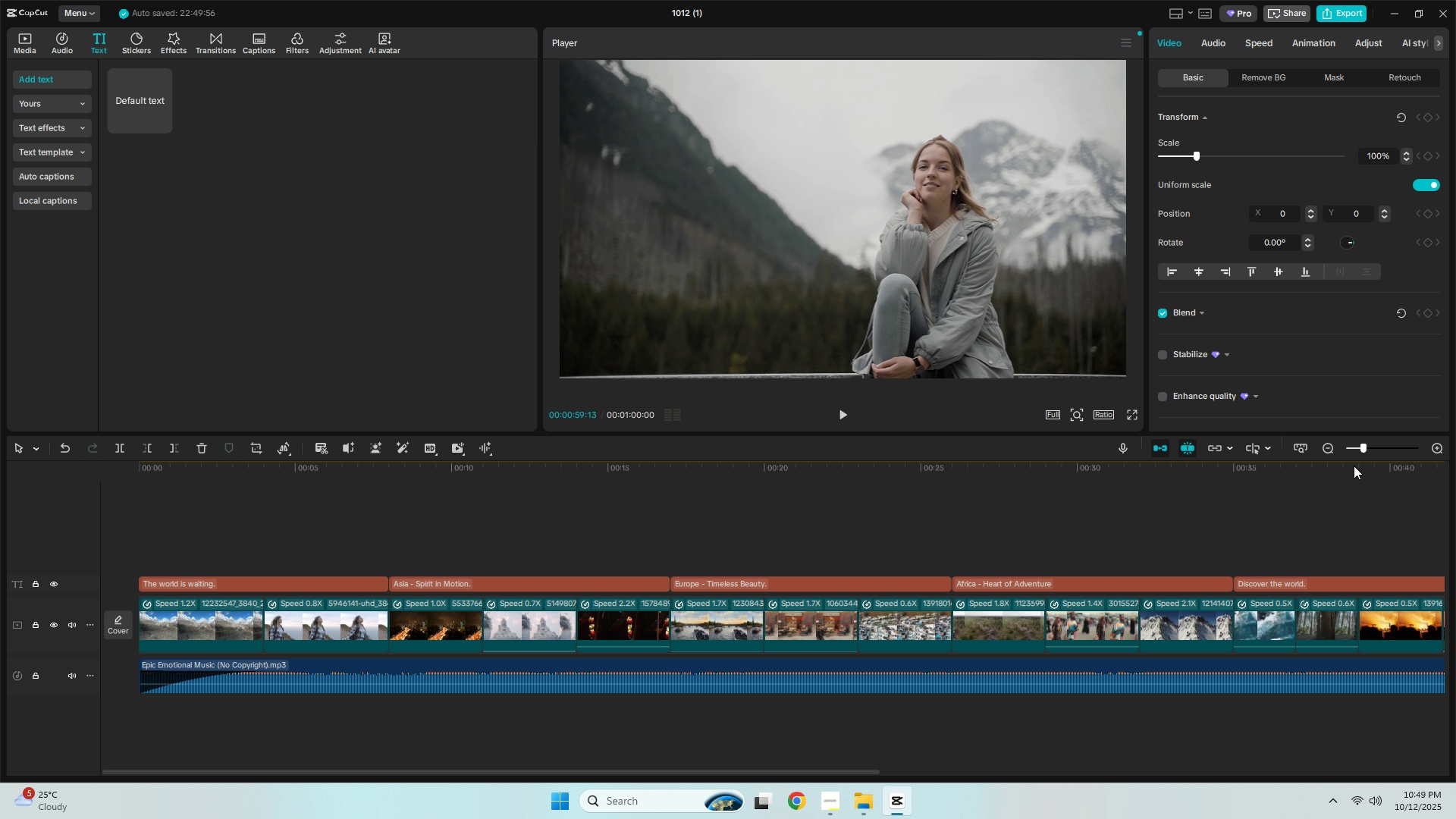 
left_click([1361, 453])
 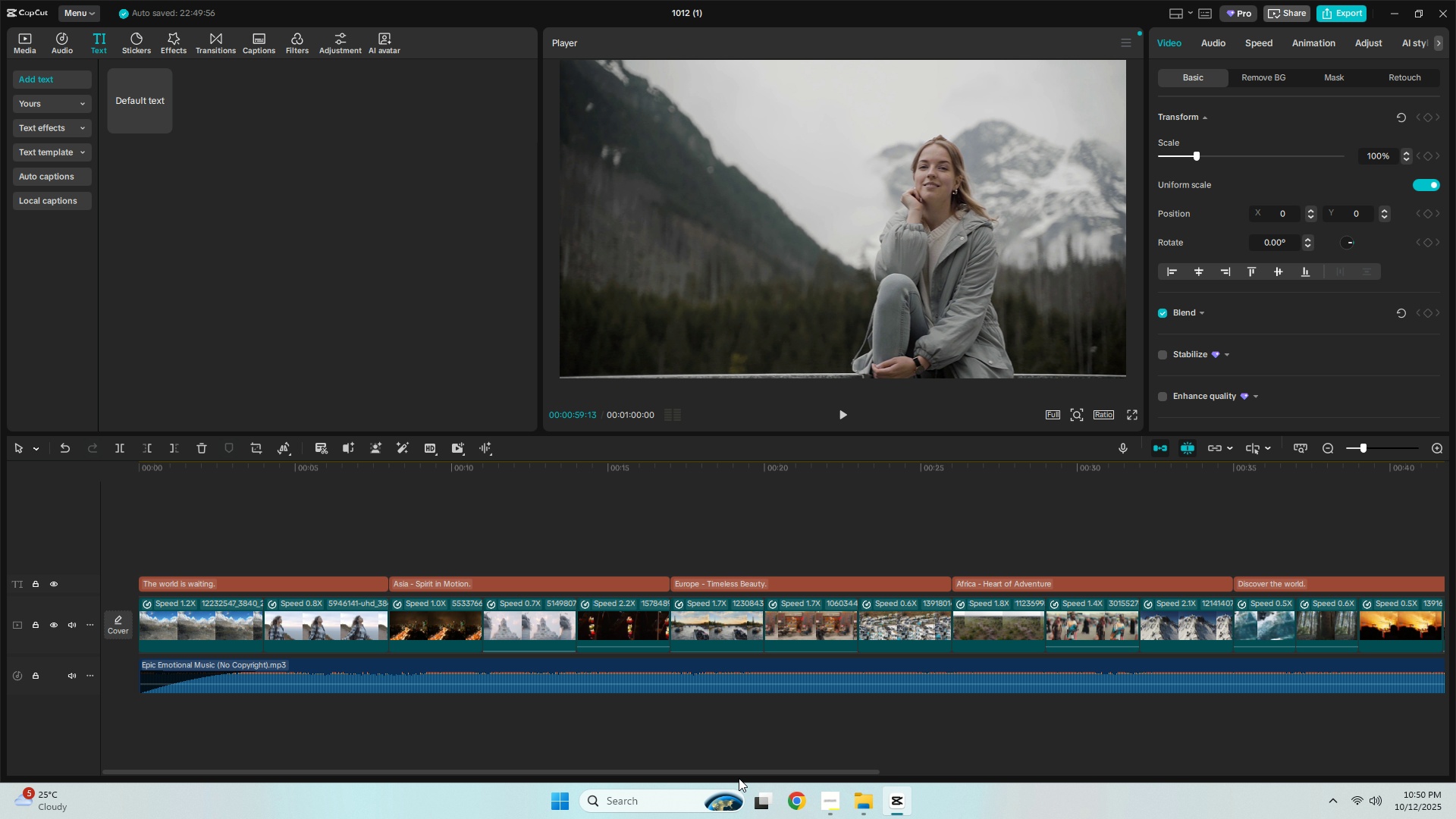 
left_click_drag(start_coordinate=[745, 776], to_coordinate=[864, 789])
 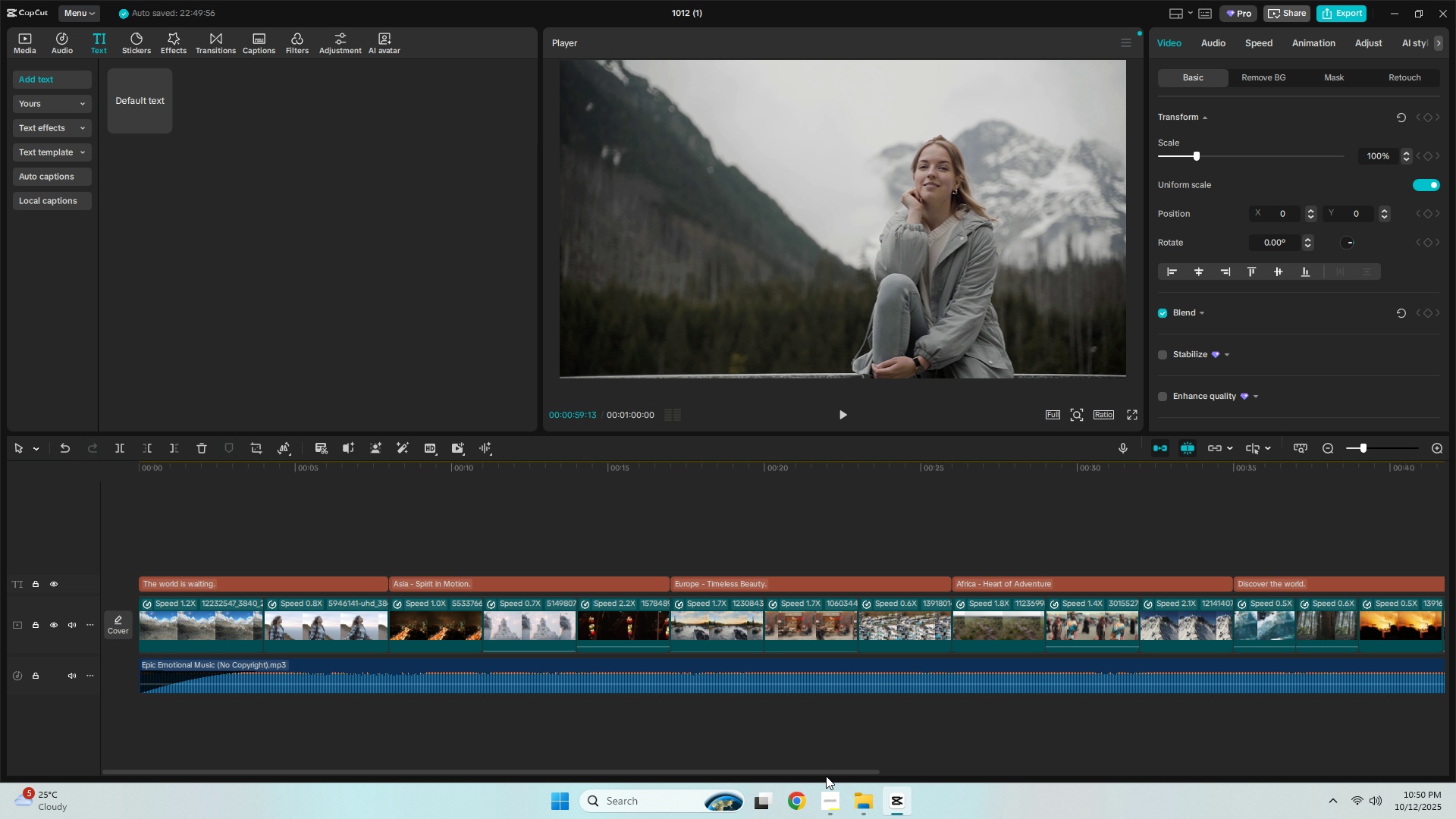 
left_click([816, 768])
 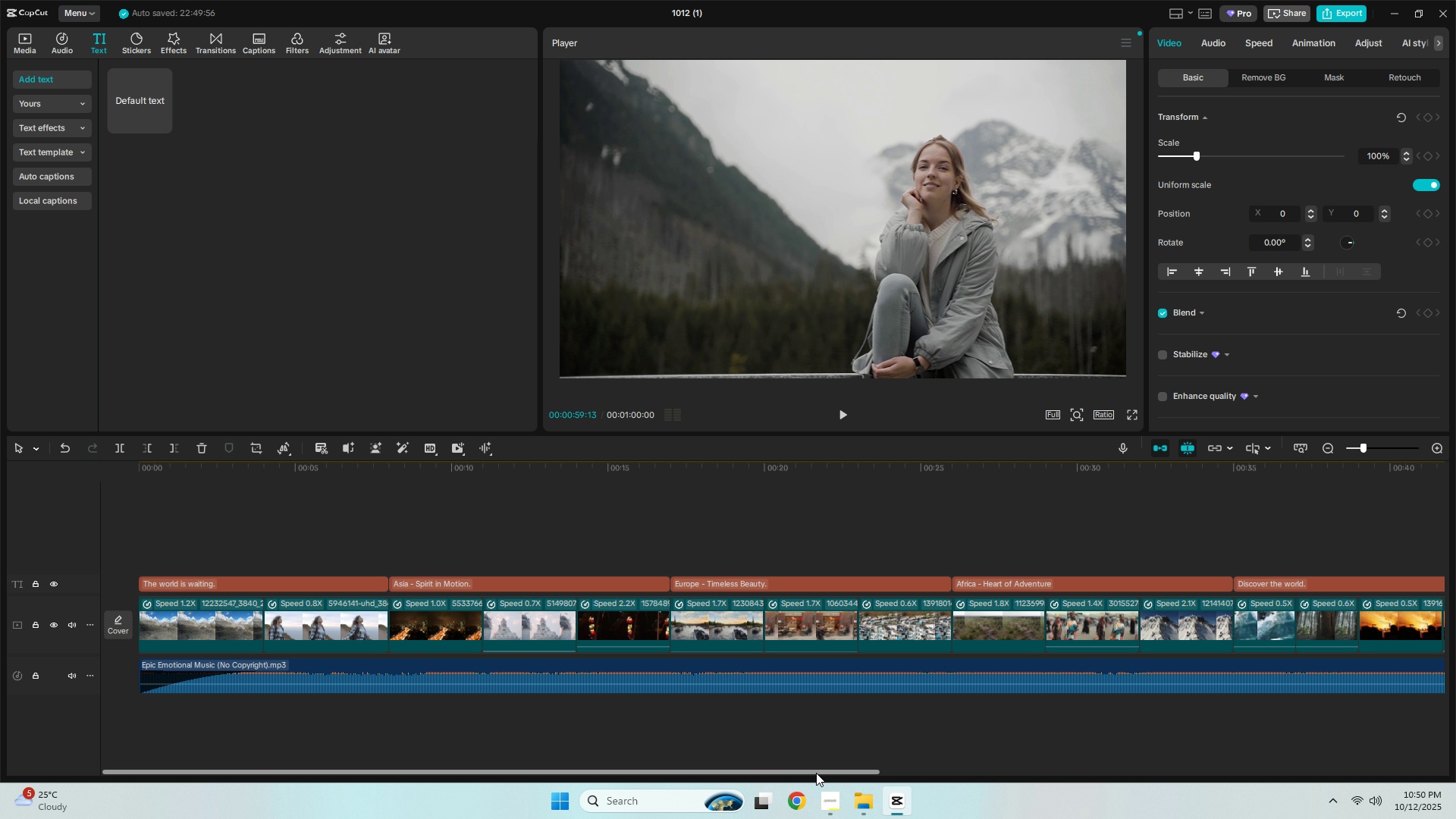 
left_click_drag(start_coordinate=[818, 773], to_coordinate=[1238, 774])
 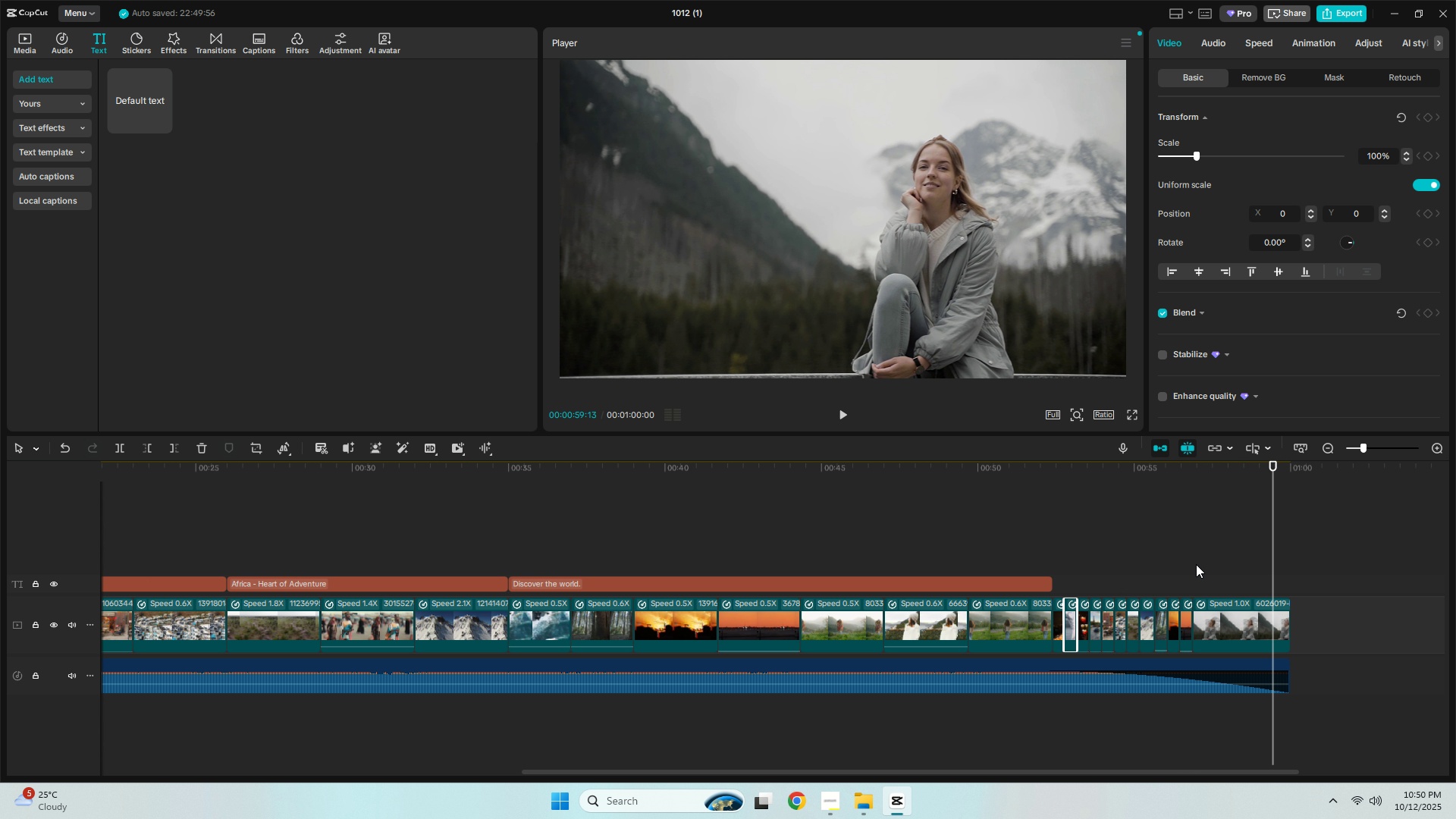 
key(Space)
 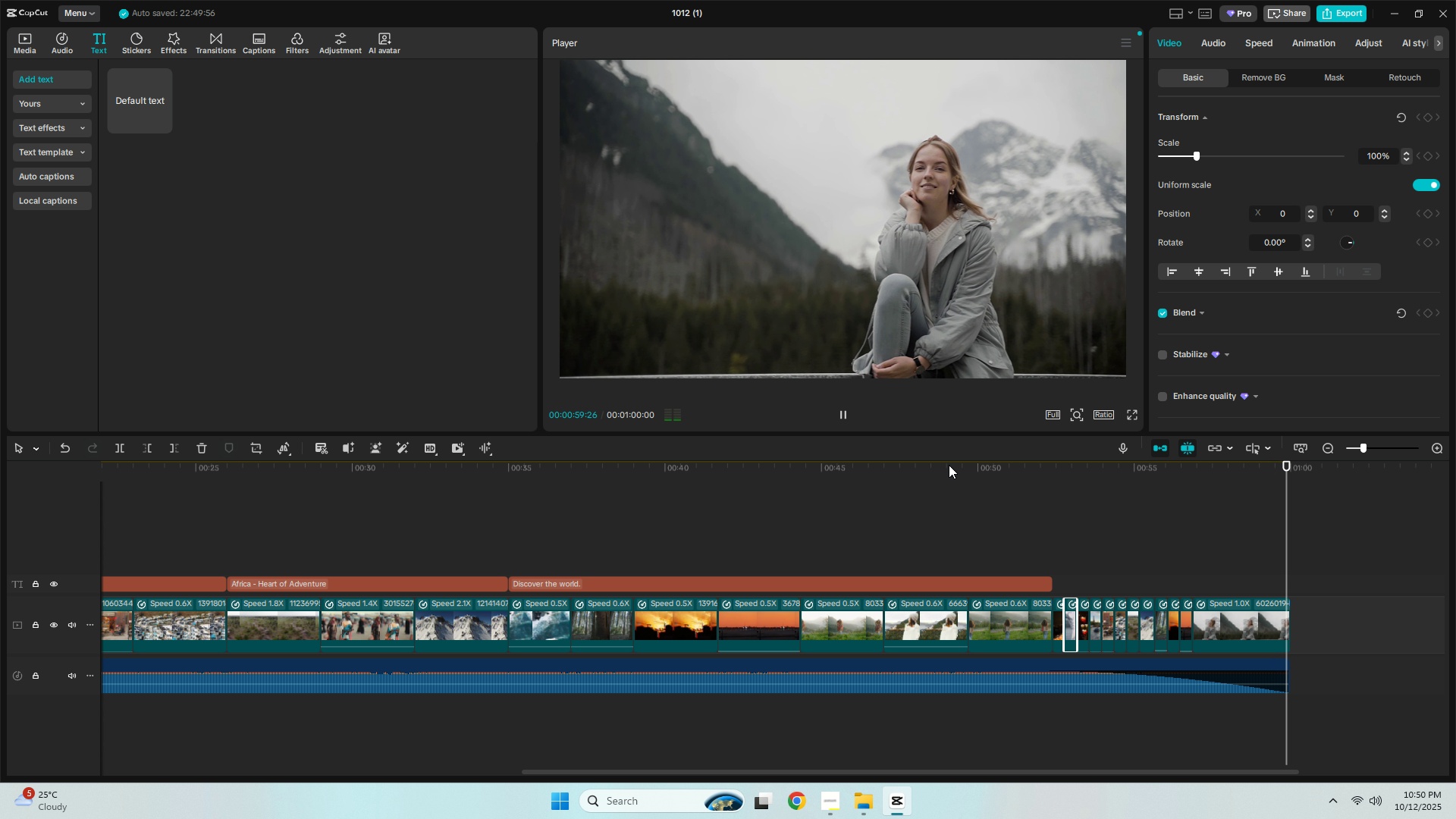 
left_click([948, 465])
 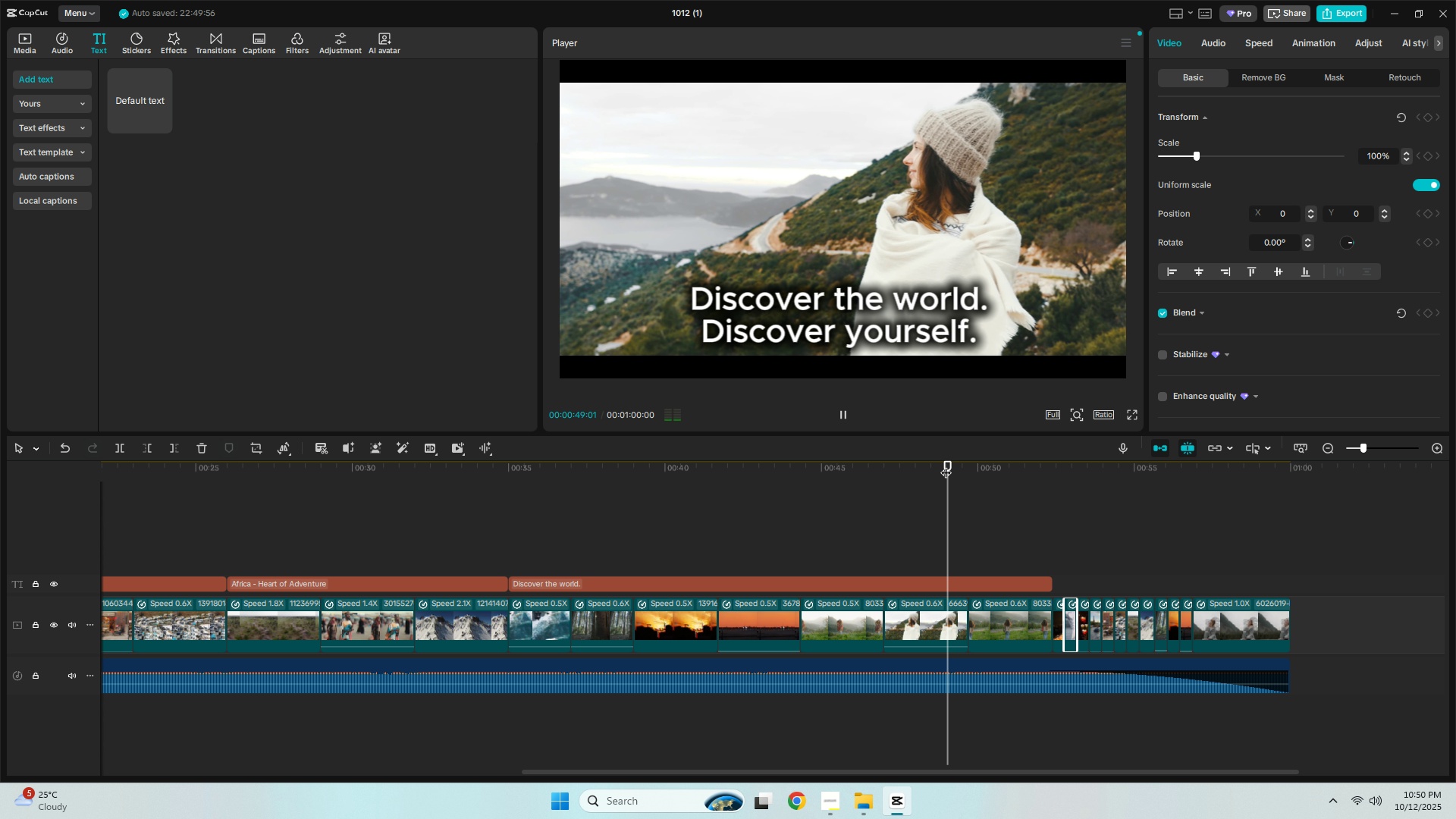 
key(Space)
 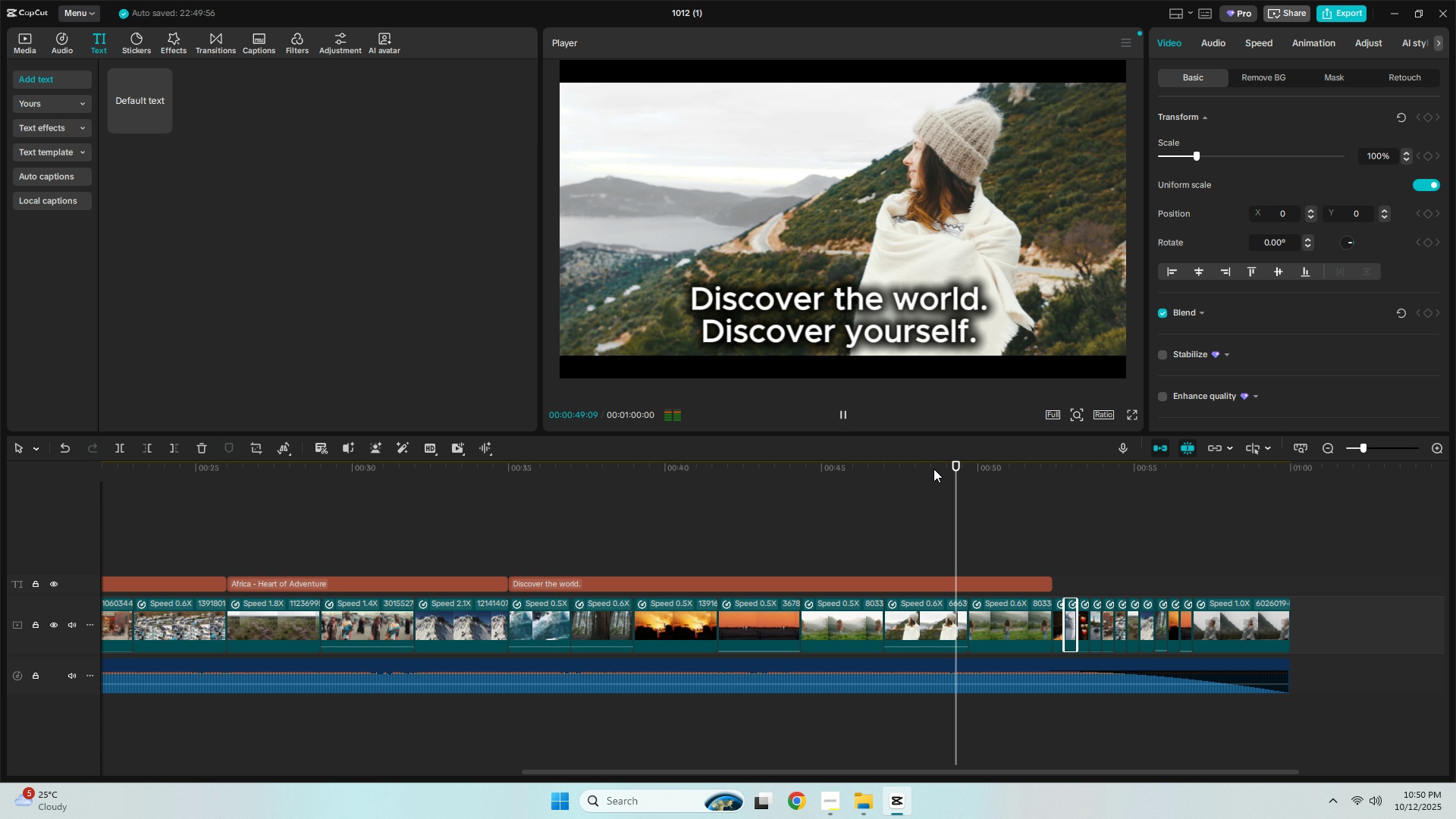 
key(Space)
 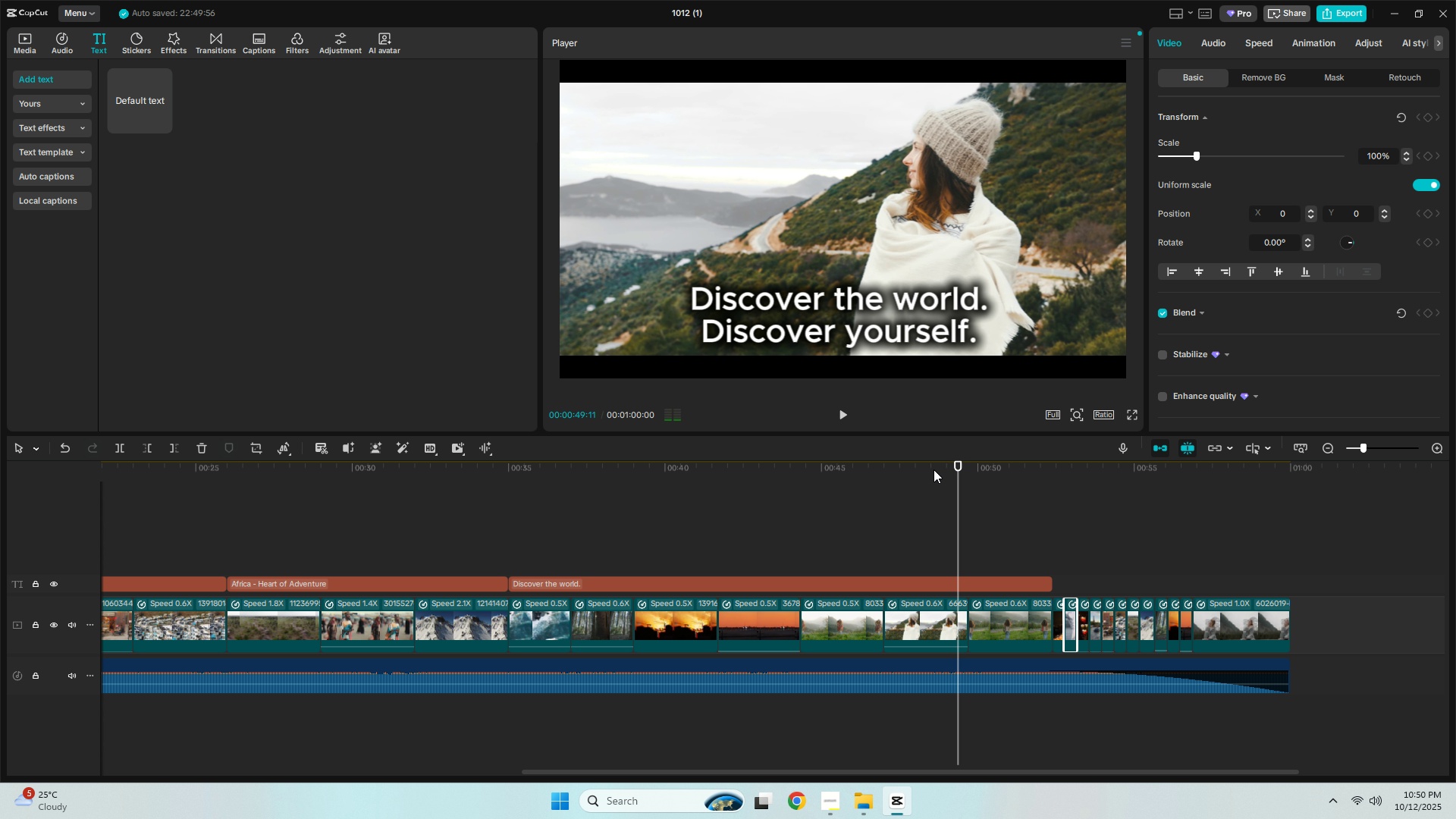 
key(Space)
 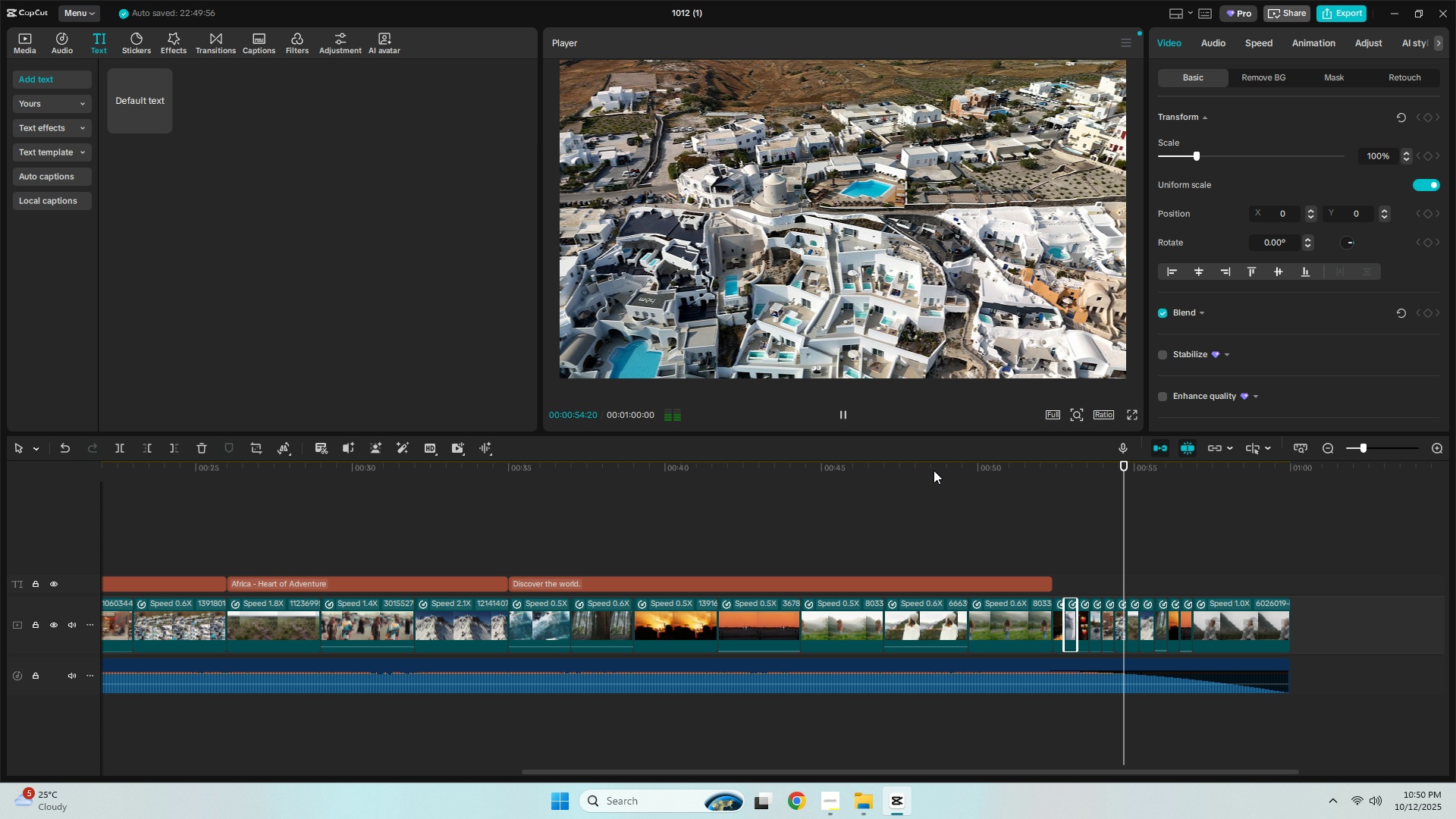 
wait(10.28)
 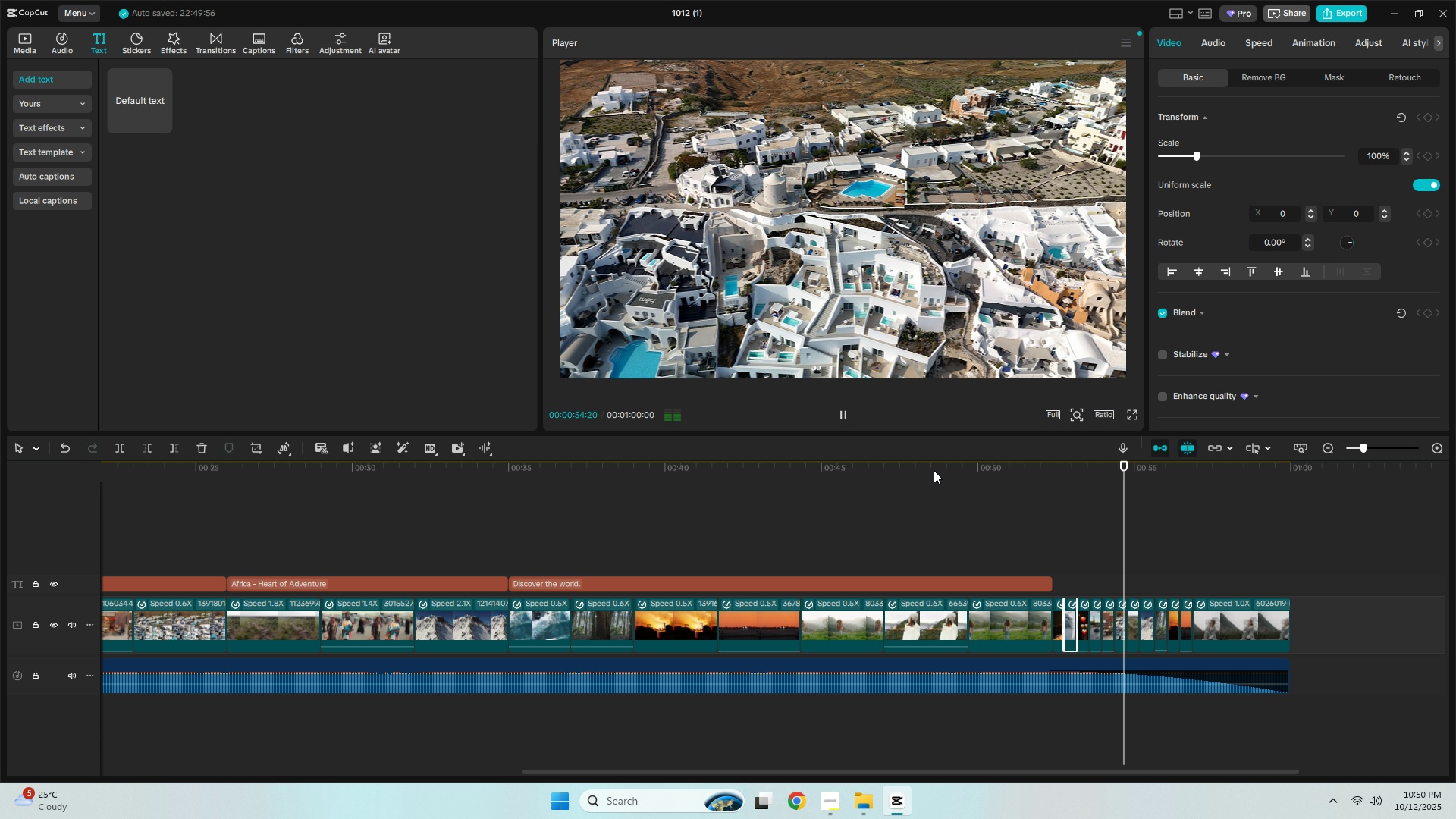 
key(Space)
 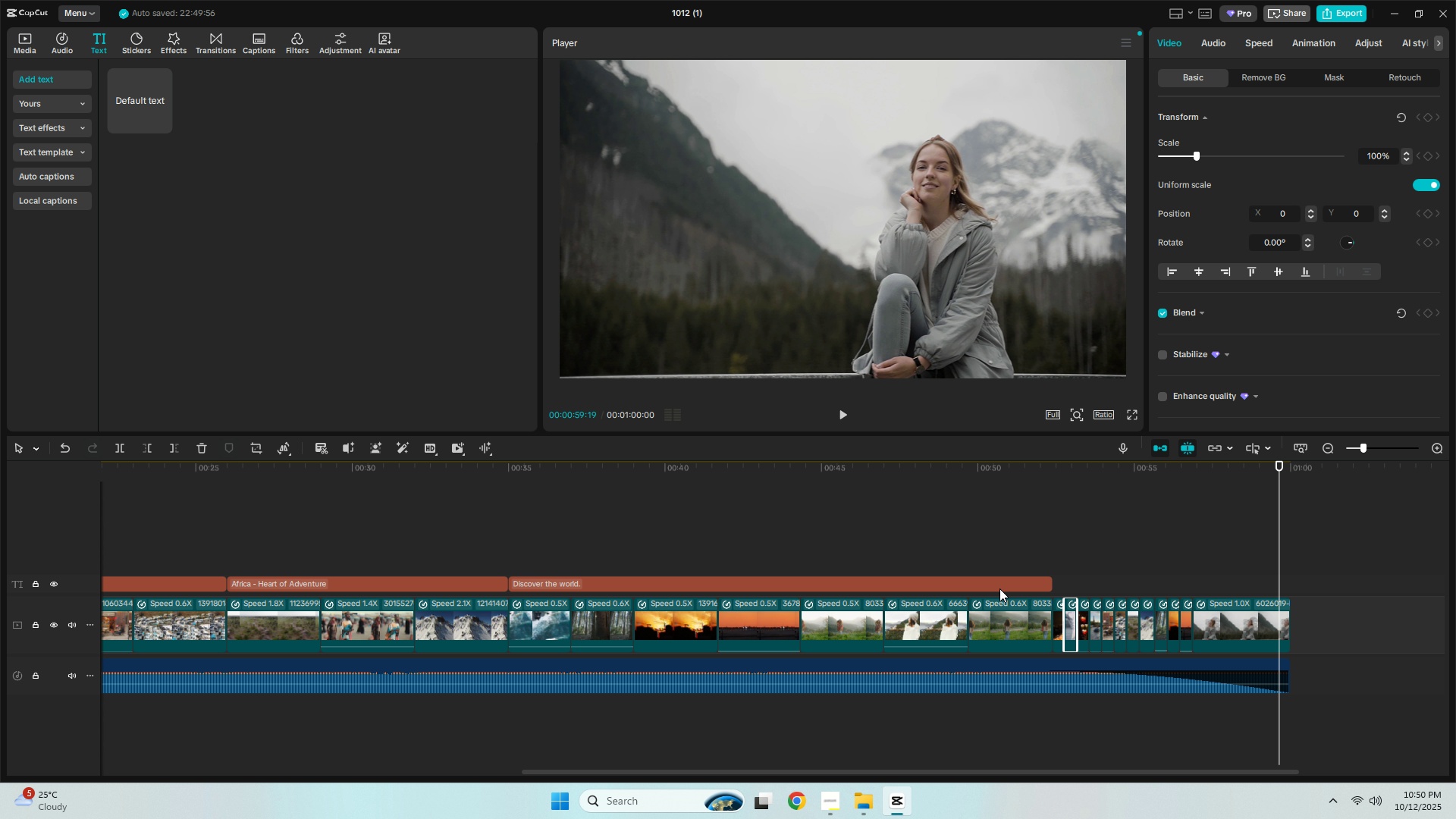 
left_click([985, 585])
 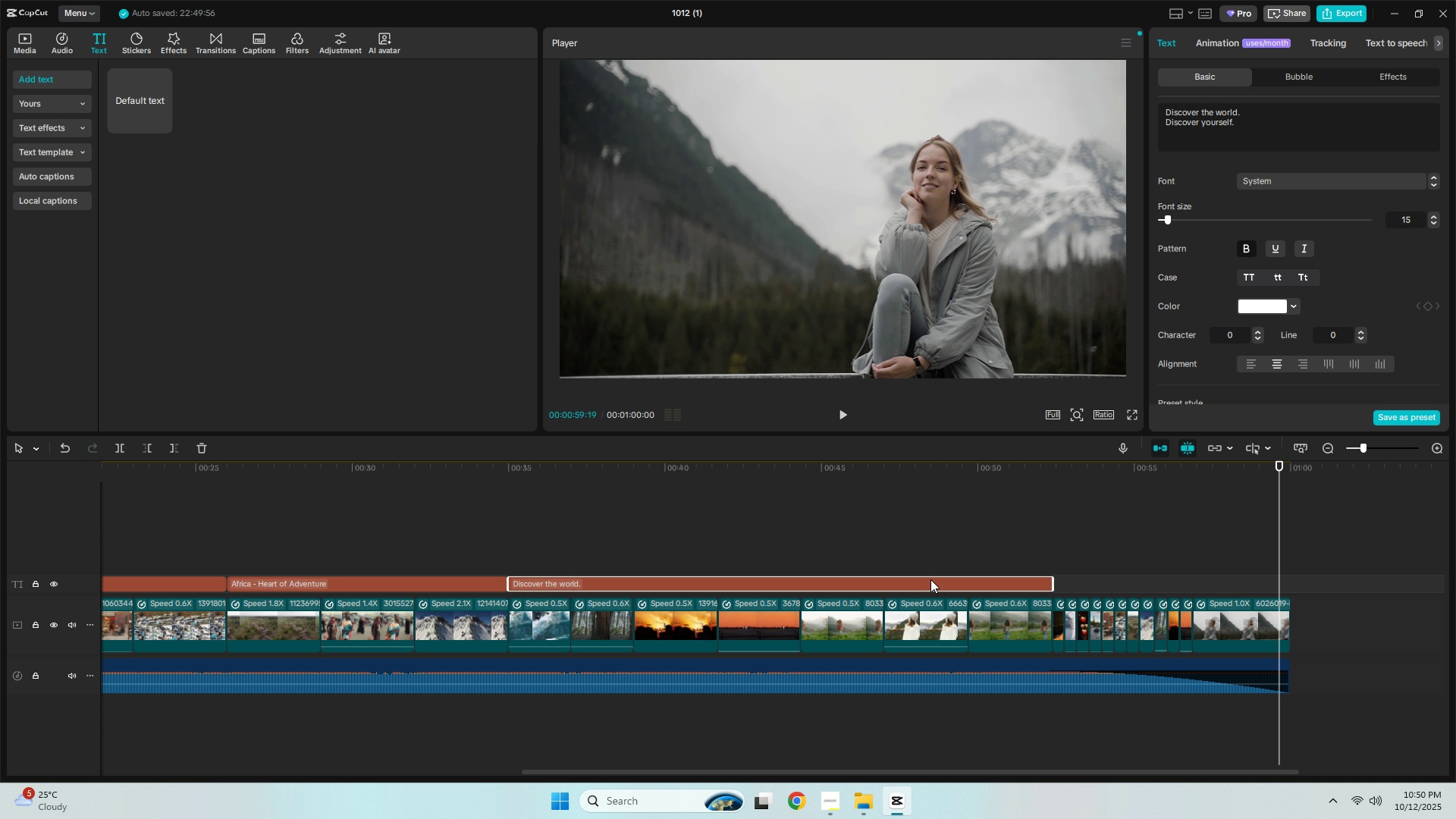 
hold_key(key=AltLeft, duration=1.54)
left_click_drag(start_coordinate=[930, 579], to_coordinate=[1169, 579])
 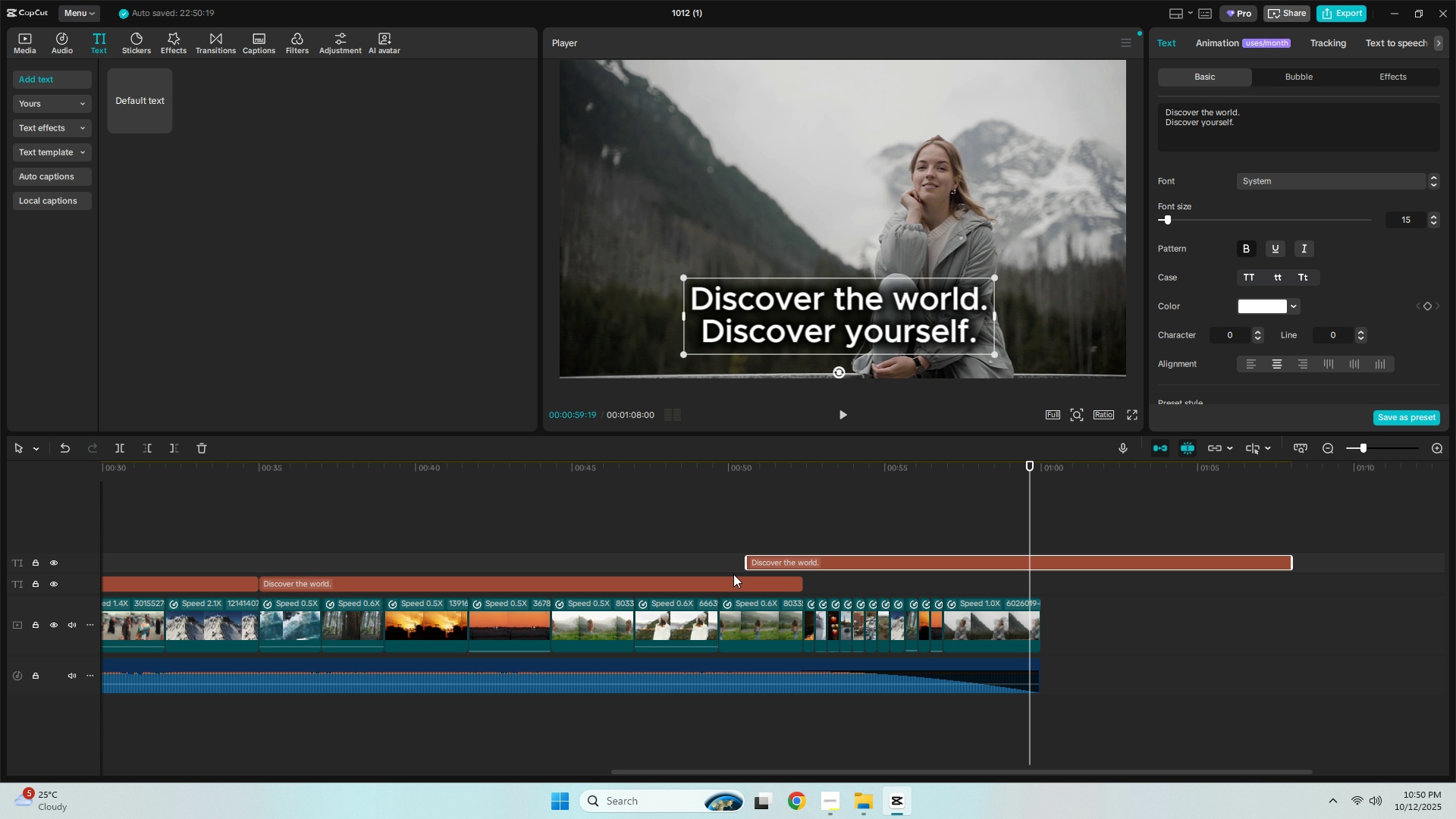 
hold_key(key=AltLeft, duration=0.91)
 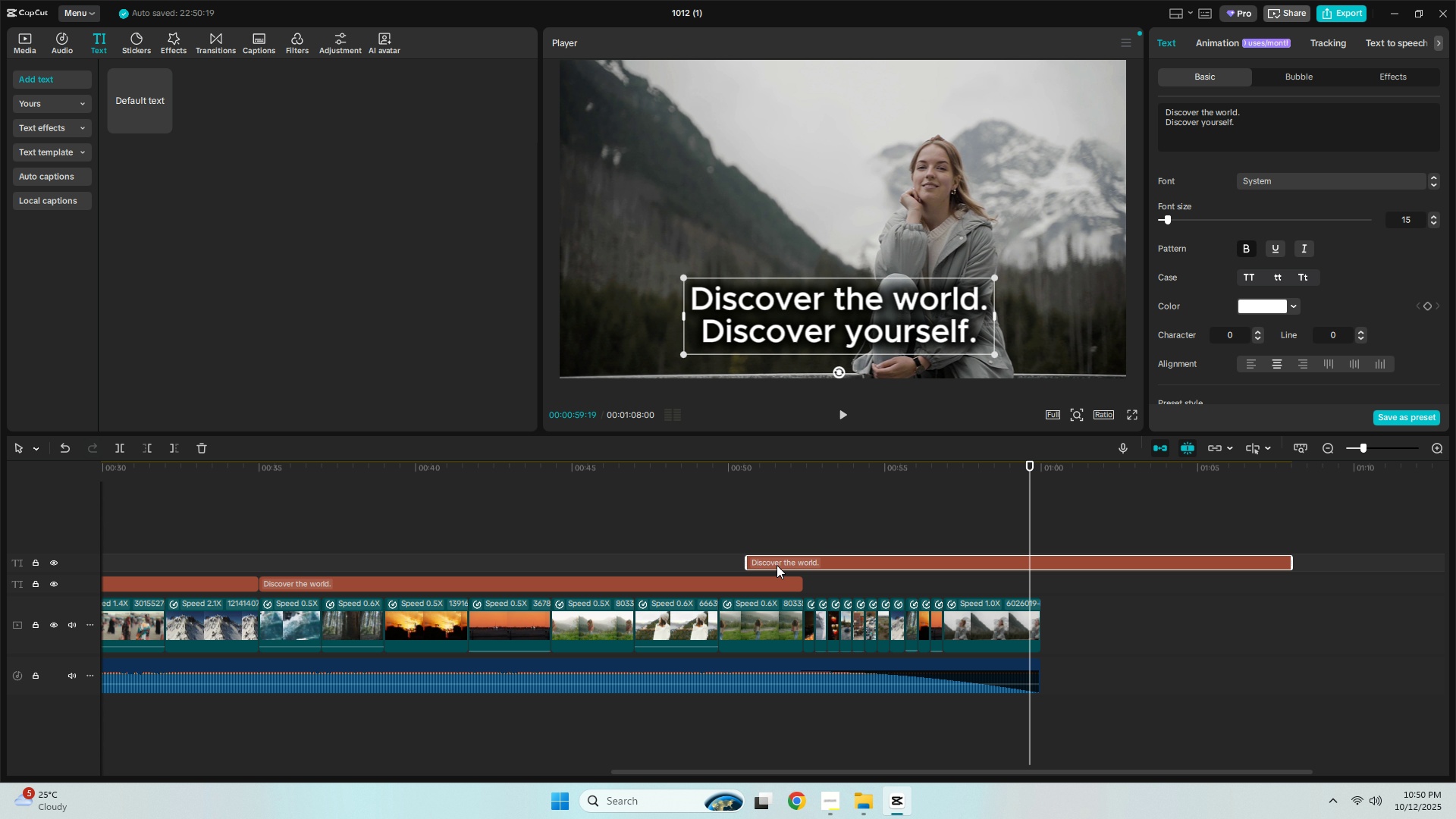 
key(Control+ControlLeft)
 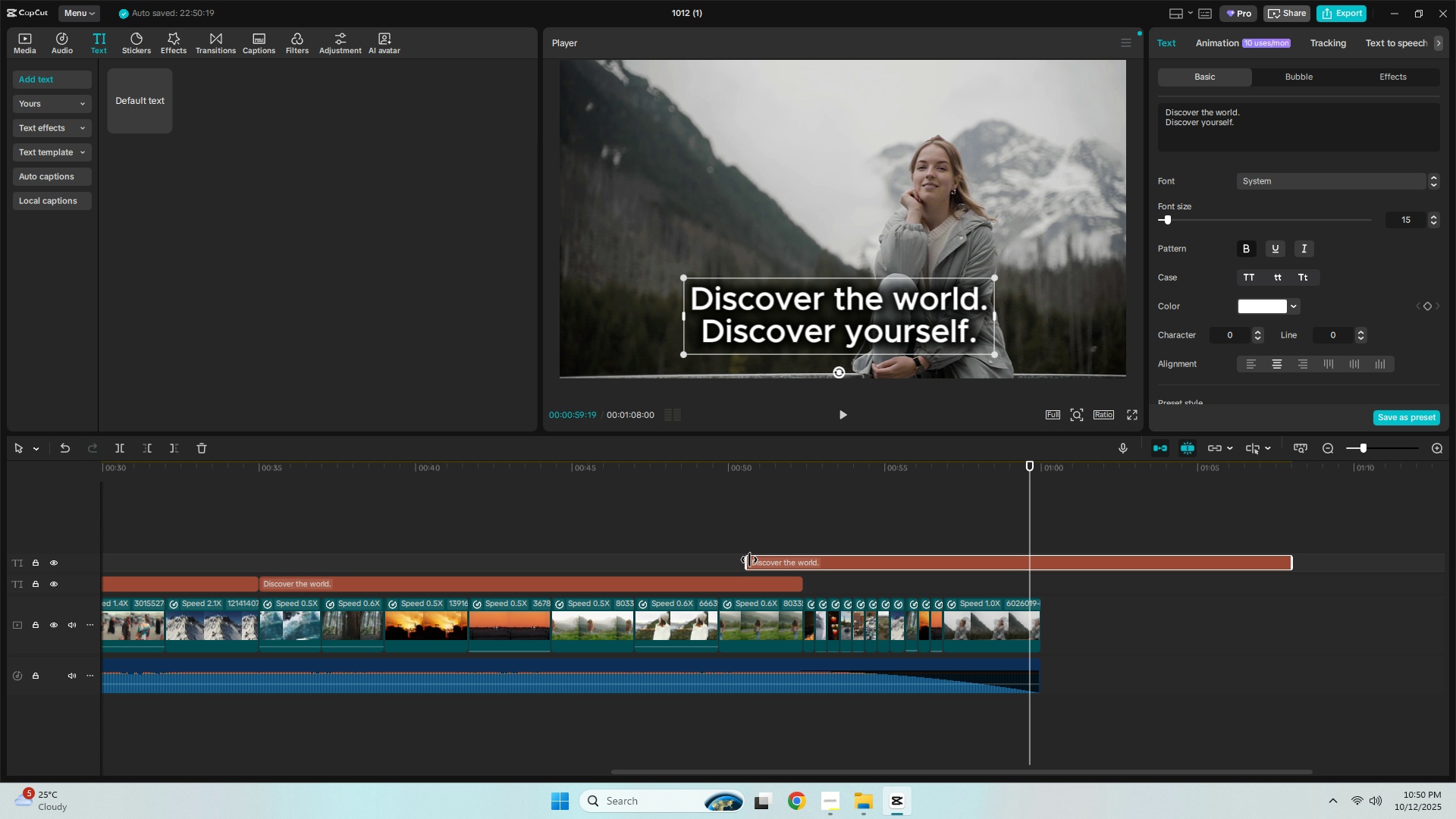 
left_click_drag(start_coordinate=[749, 560], to_coordinate=[982, 560])
 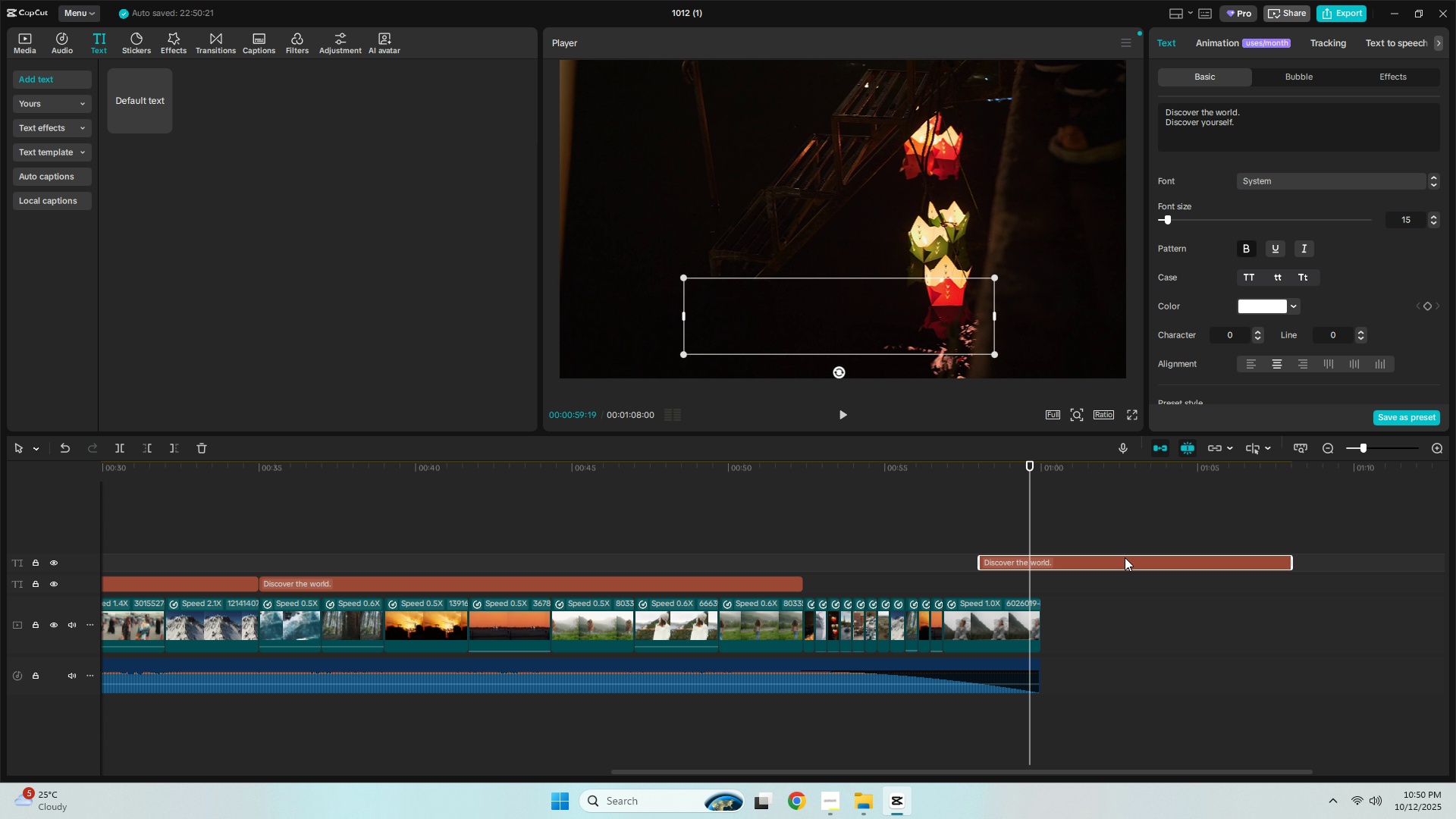 
left_click_drag(start_coordinate=[1127, 559], to_coordinate=[1037, 585])
 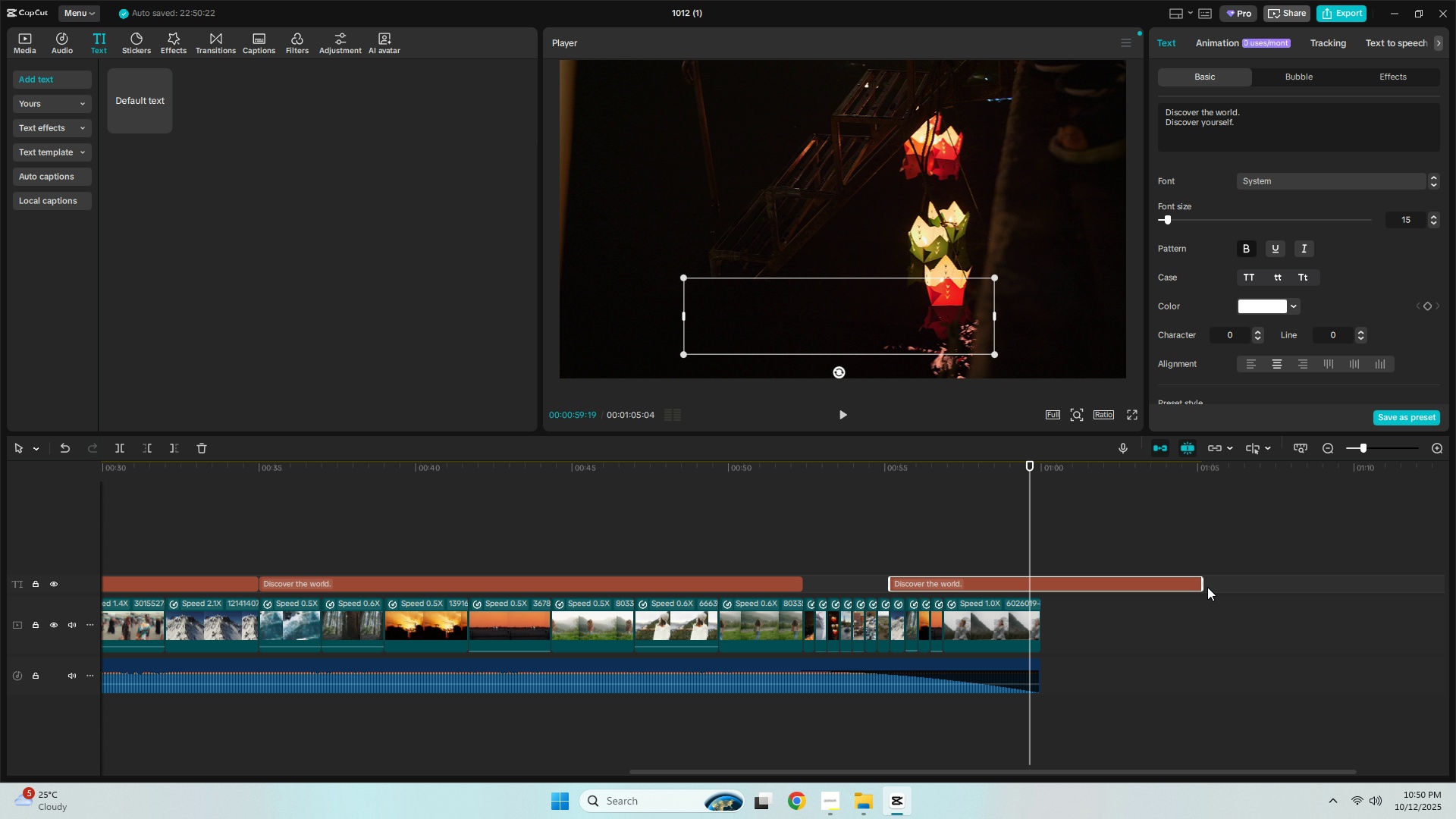 
left_click_drag(start_coordinate=[1203, 586], to_coordinate=[1073, 586])
 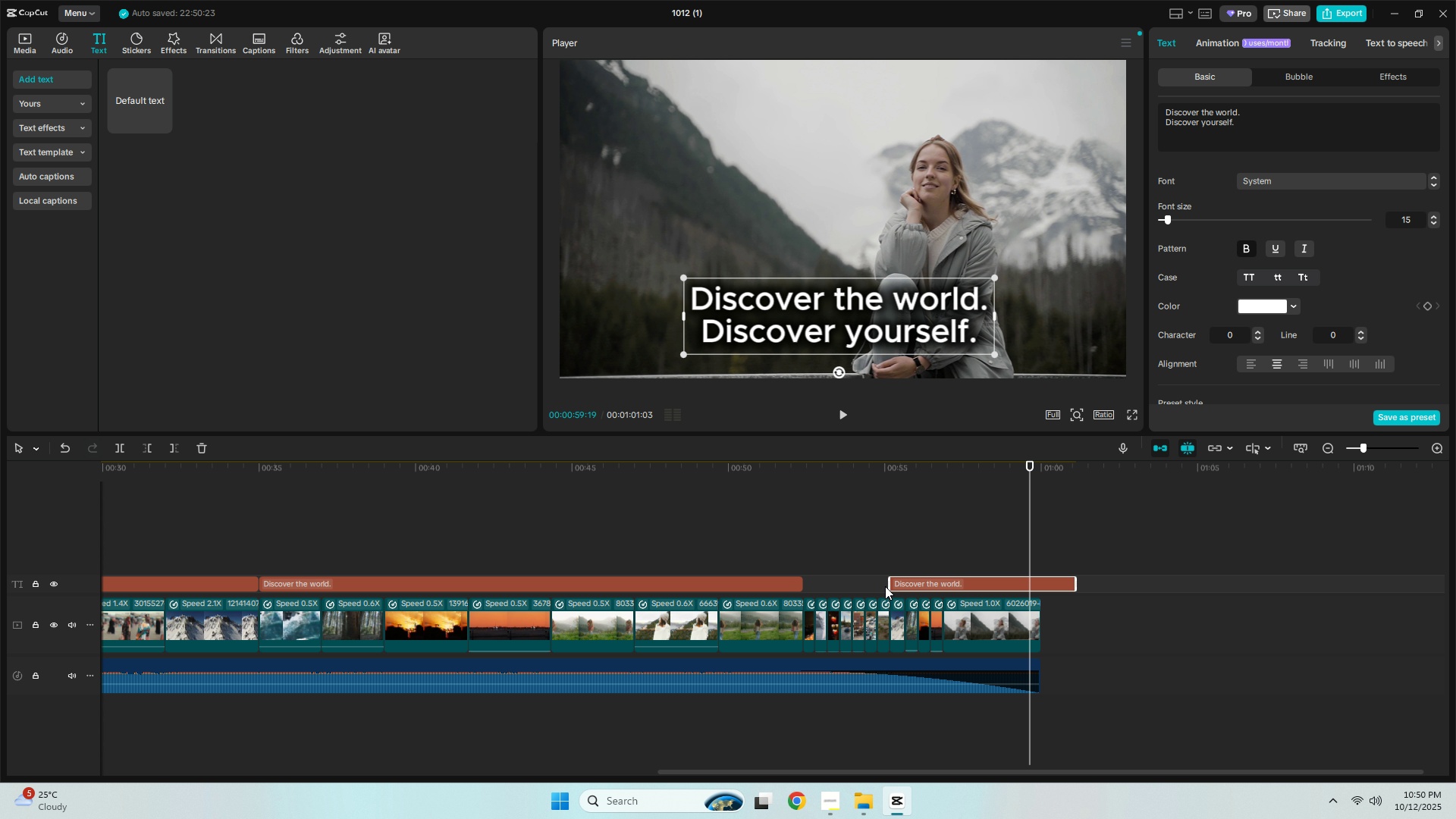 
left_click_drag(start_coordinate=[886, 586], to_coordinate=[944, 590])
 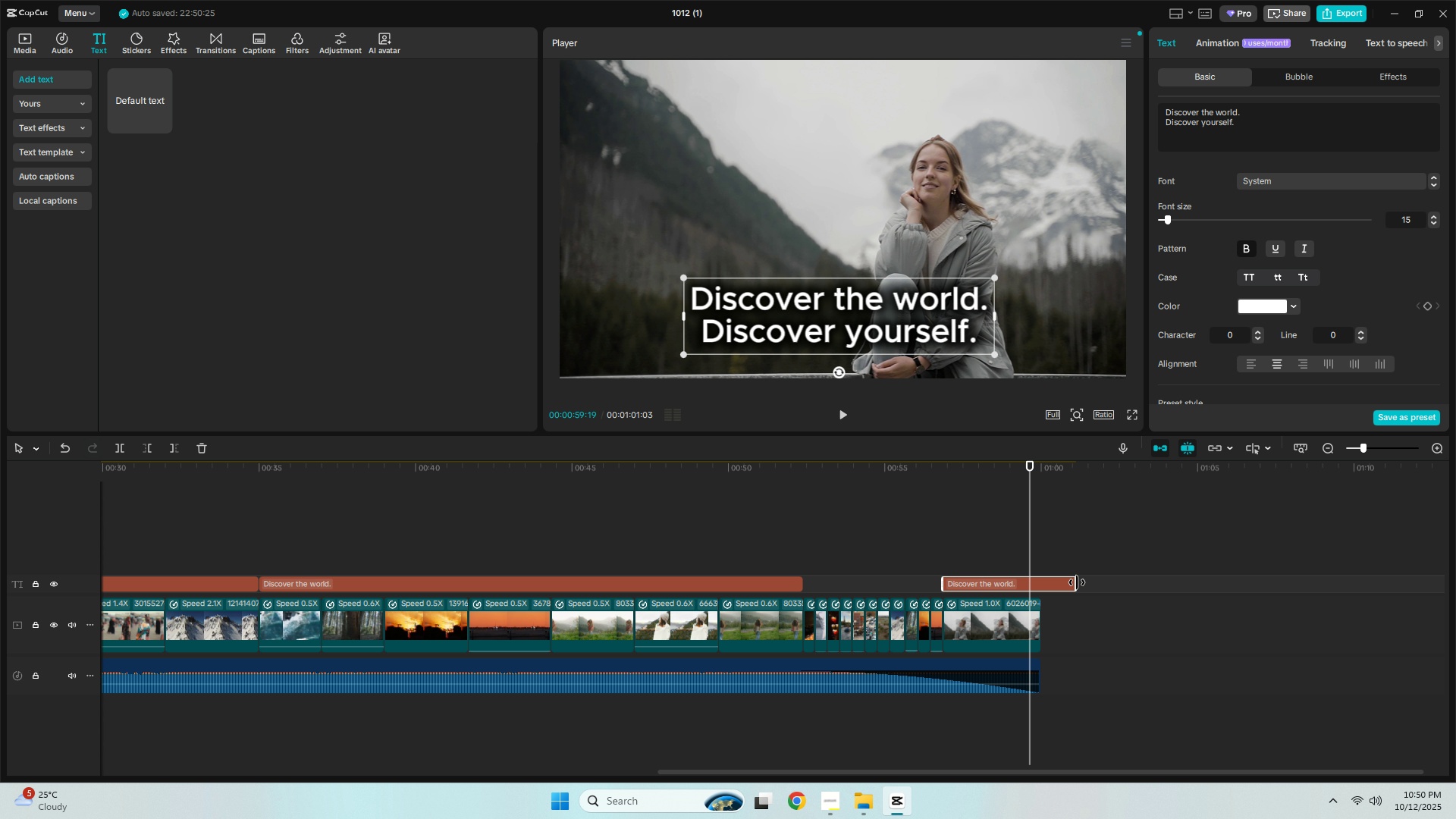 
left_click_drag(start_coordinate=[1075, 582], to_coordinate=[1038, 585])
 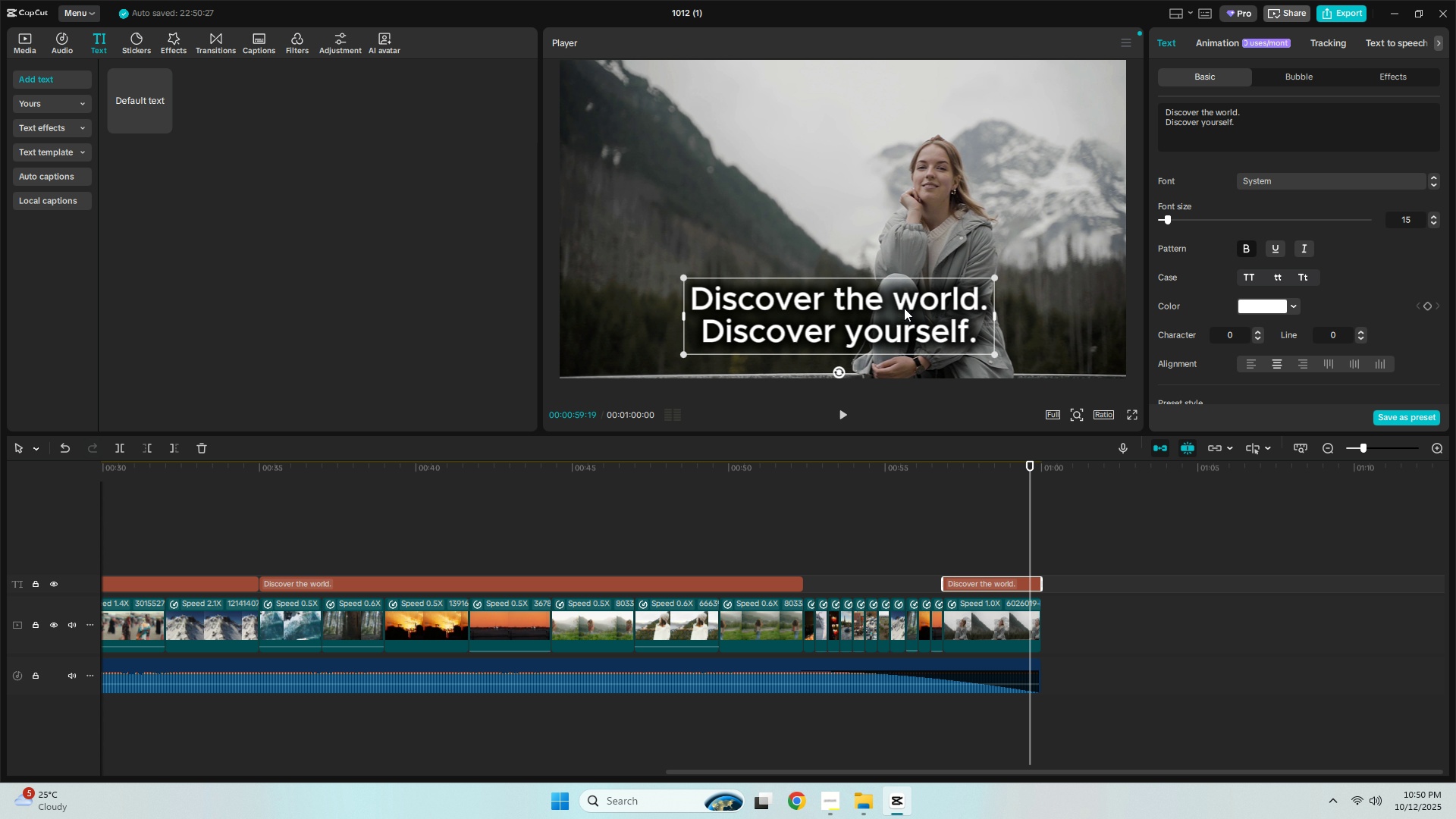 
double_click([904, 308])
 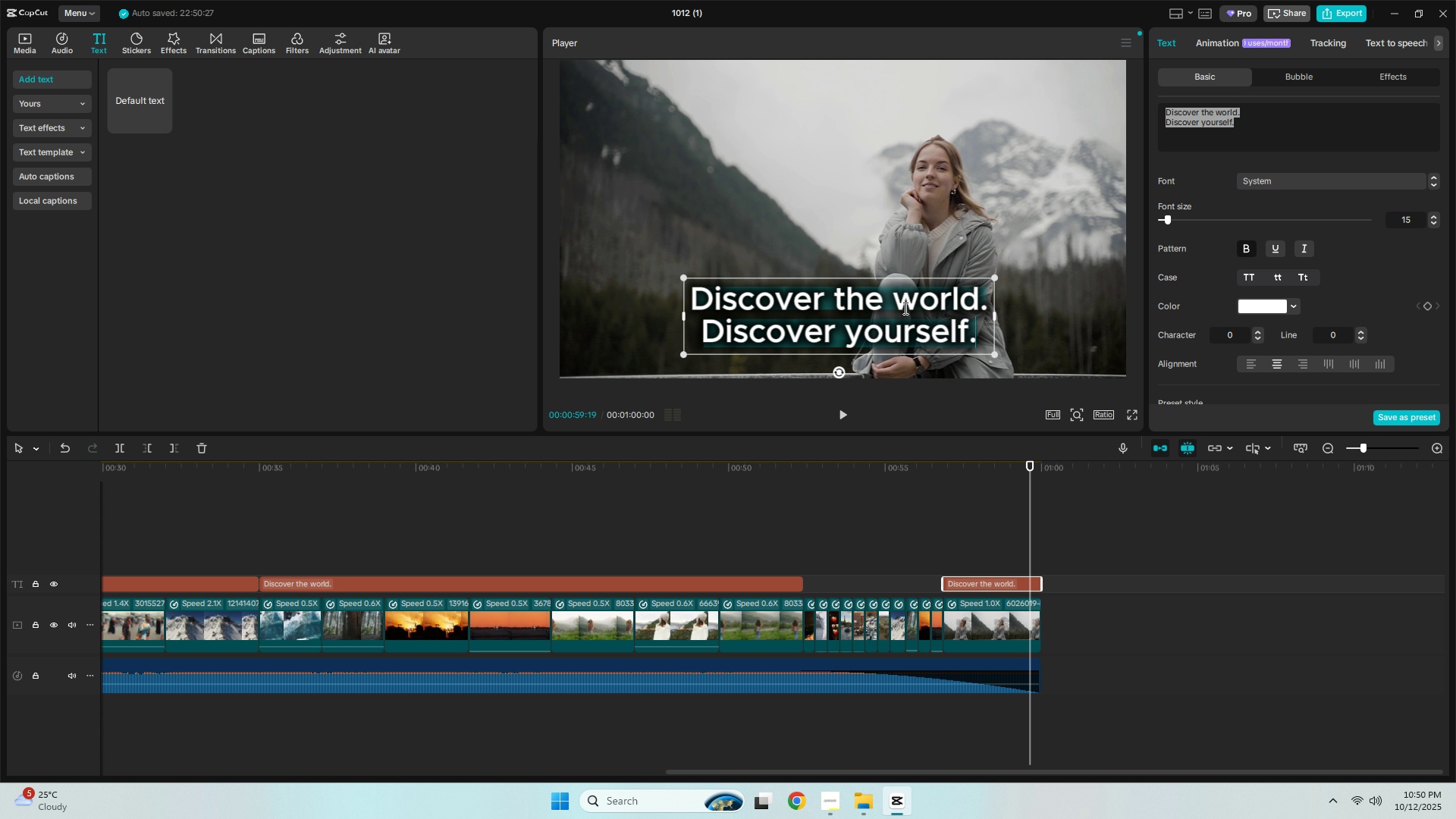 
wait(11.26)
 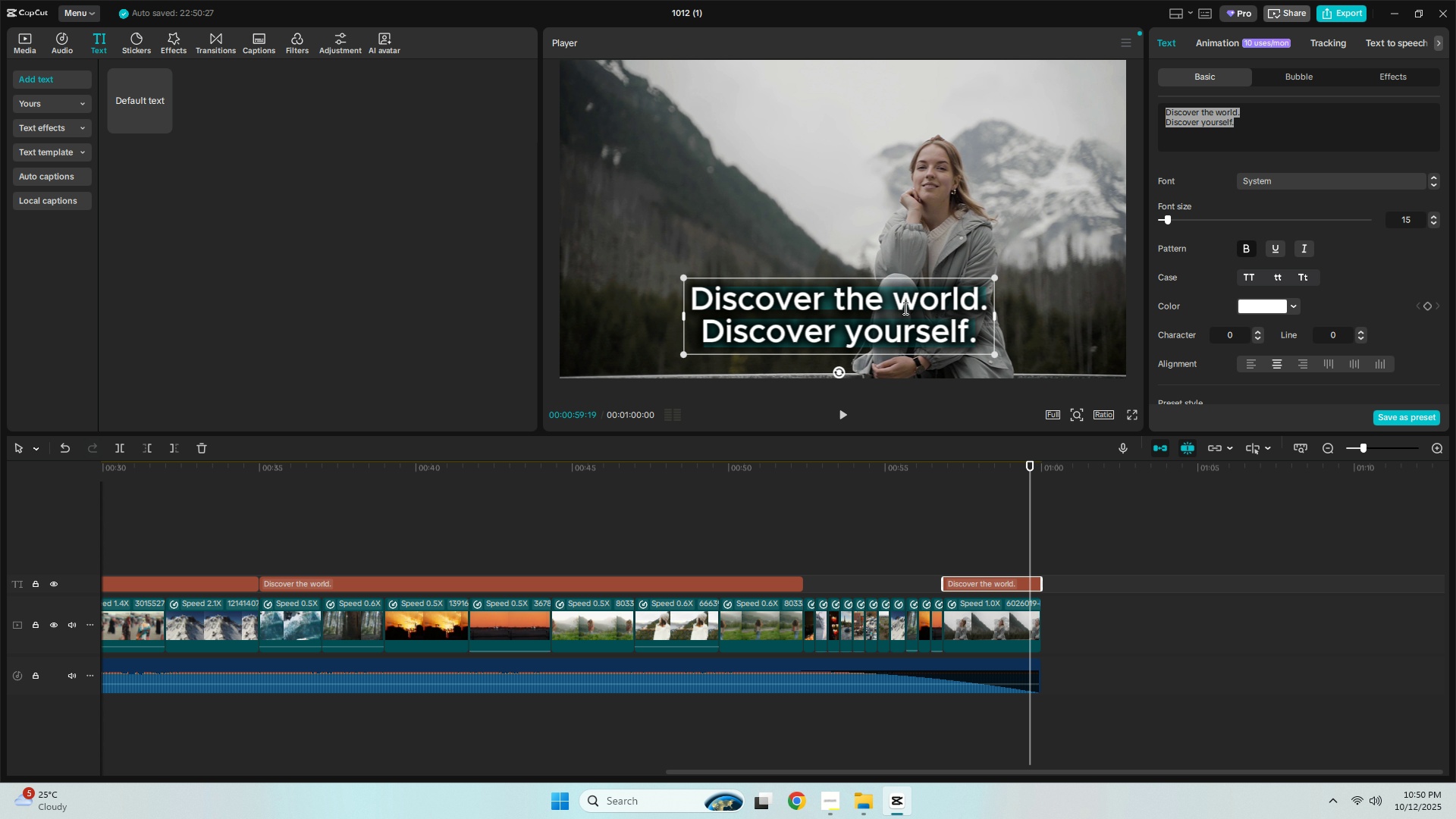 
type(WE)
key(Backspace)
type(we)
key(Backspace)
key(Backspace)
key(Backspace)
type(www.we)
key(Backspace)
key(Backspace)
type(website.com)
 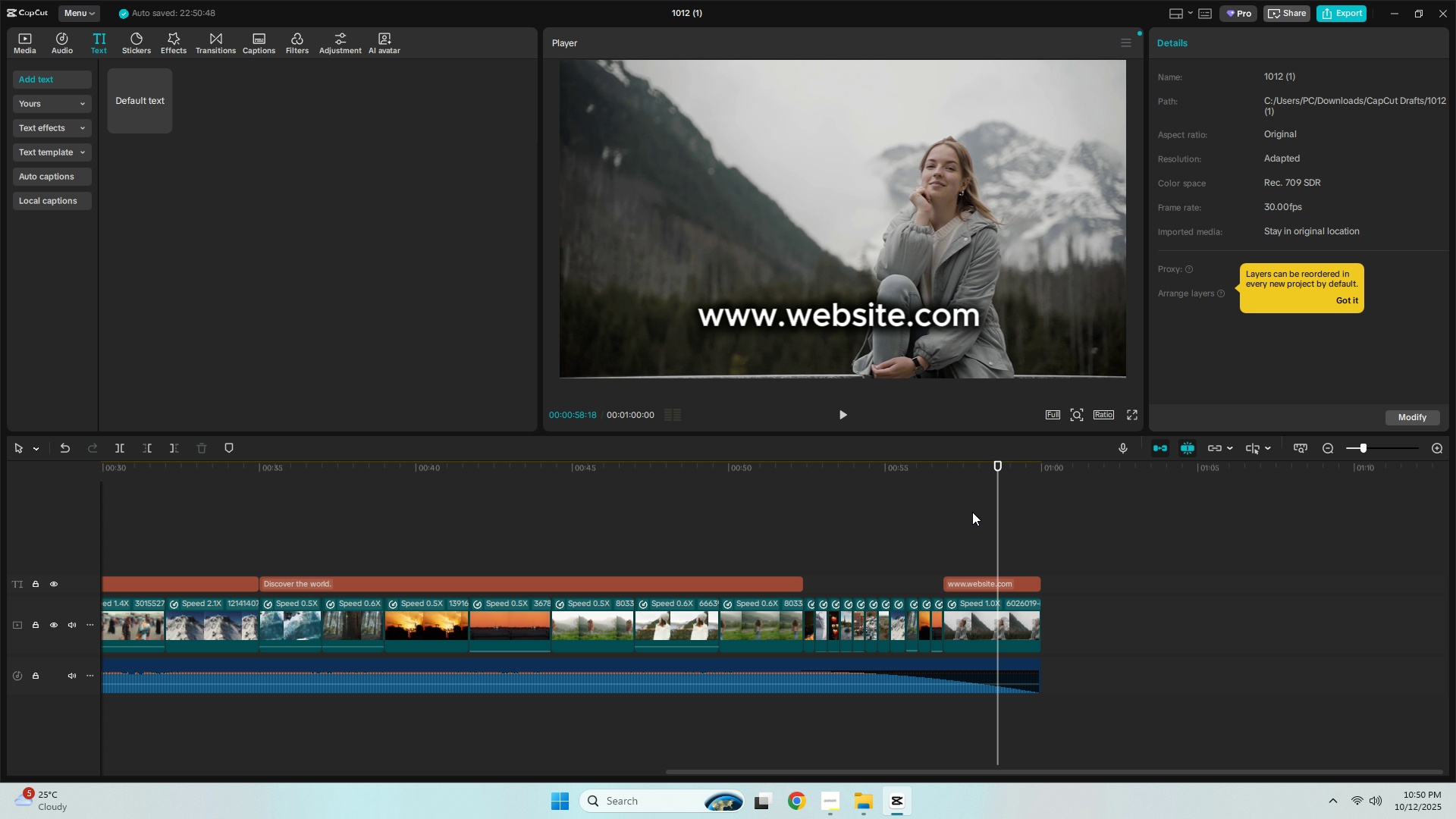 
double_click([903, 479])
 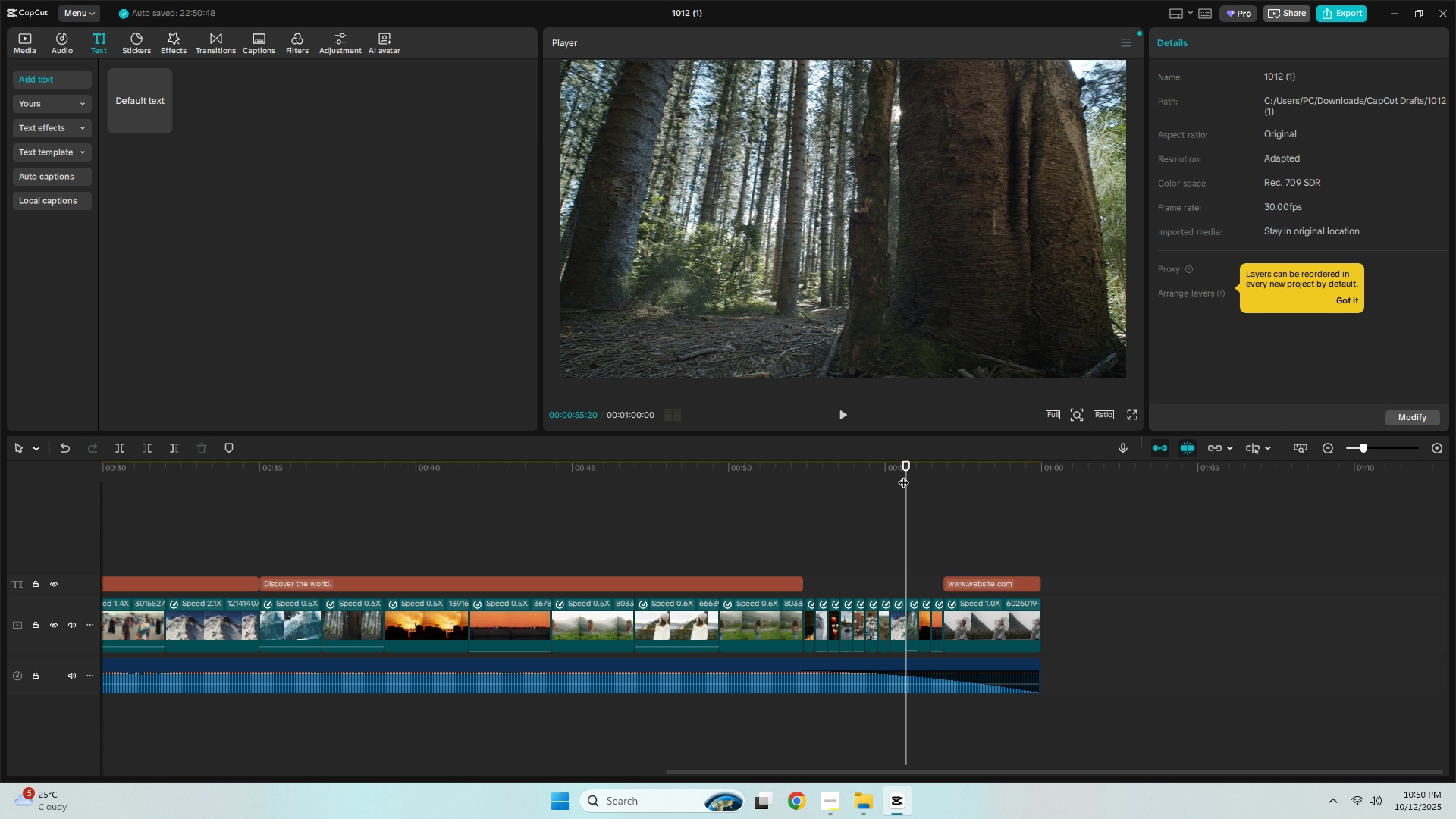 
key(Space)
 